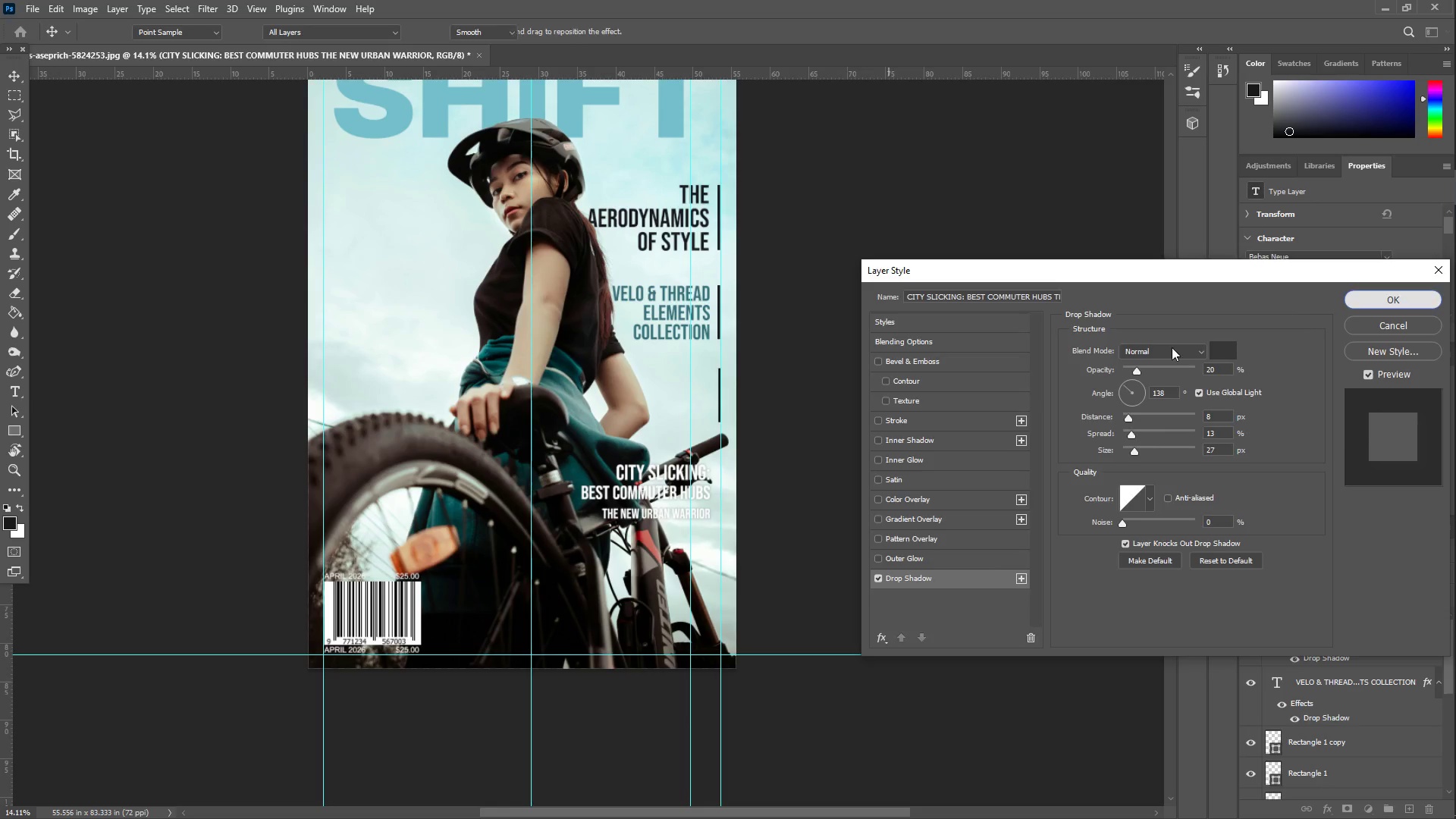 
key(Control+T)
 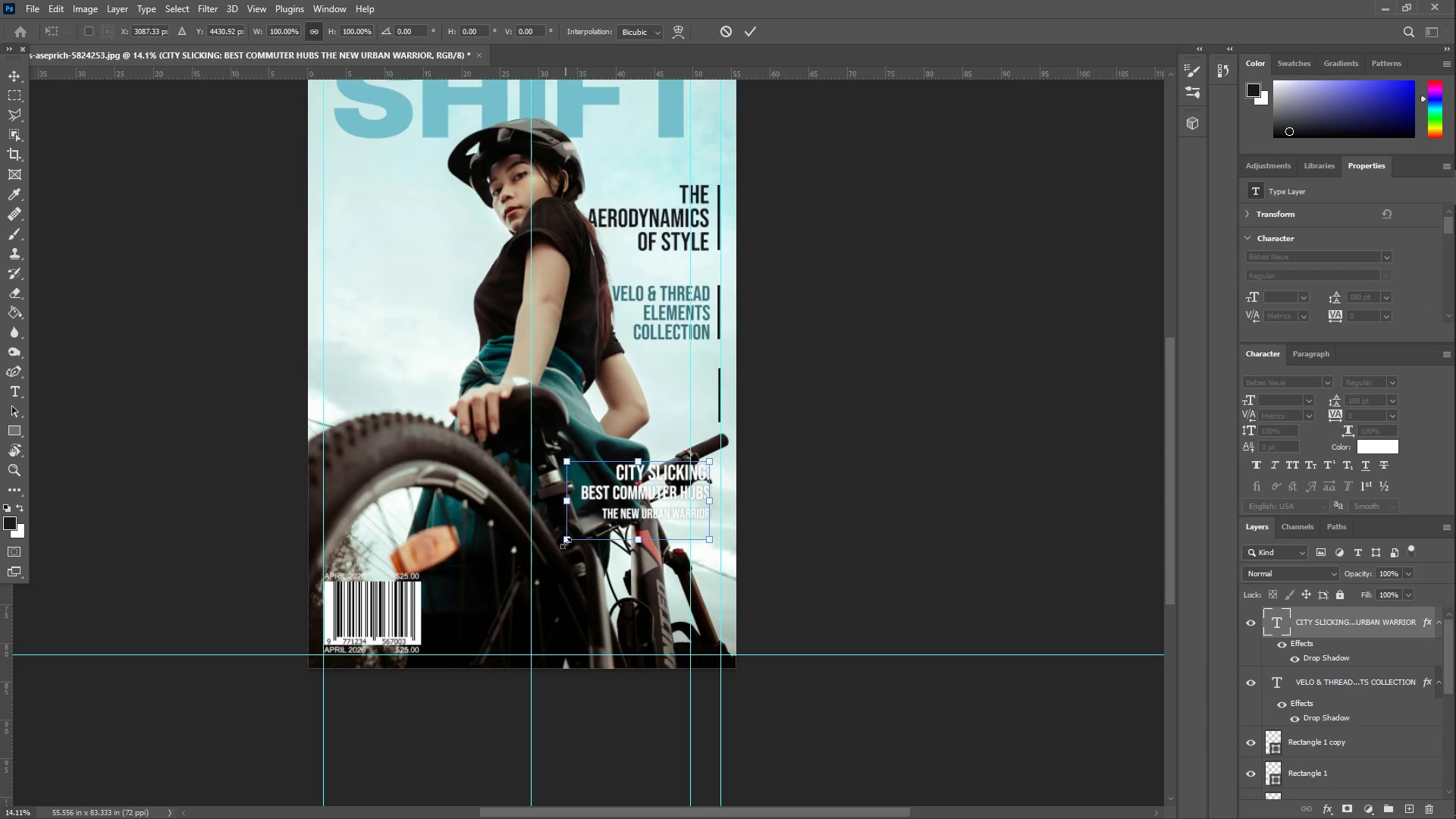 
left_click_drag(start_coordinate=[566, 542], to_coordinate=[517, 568])
 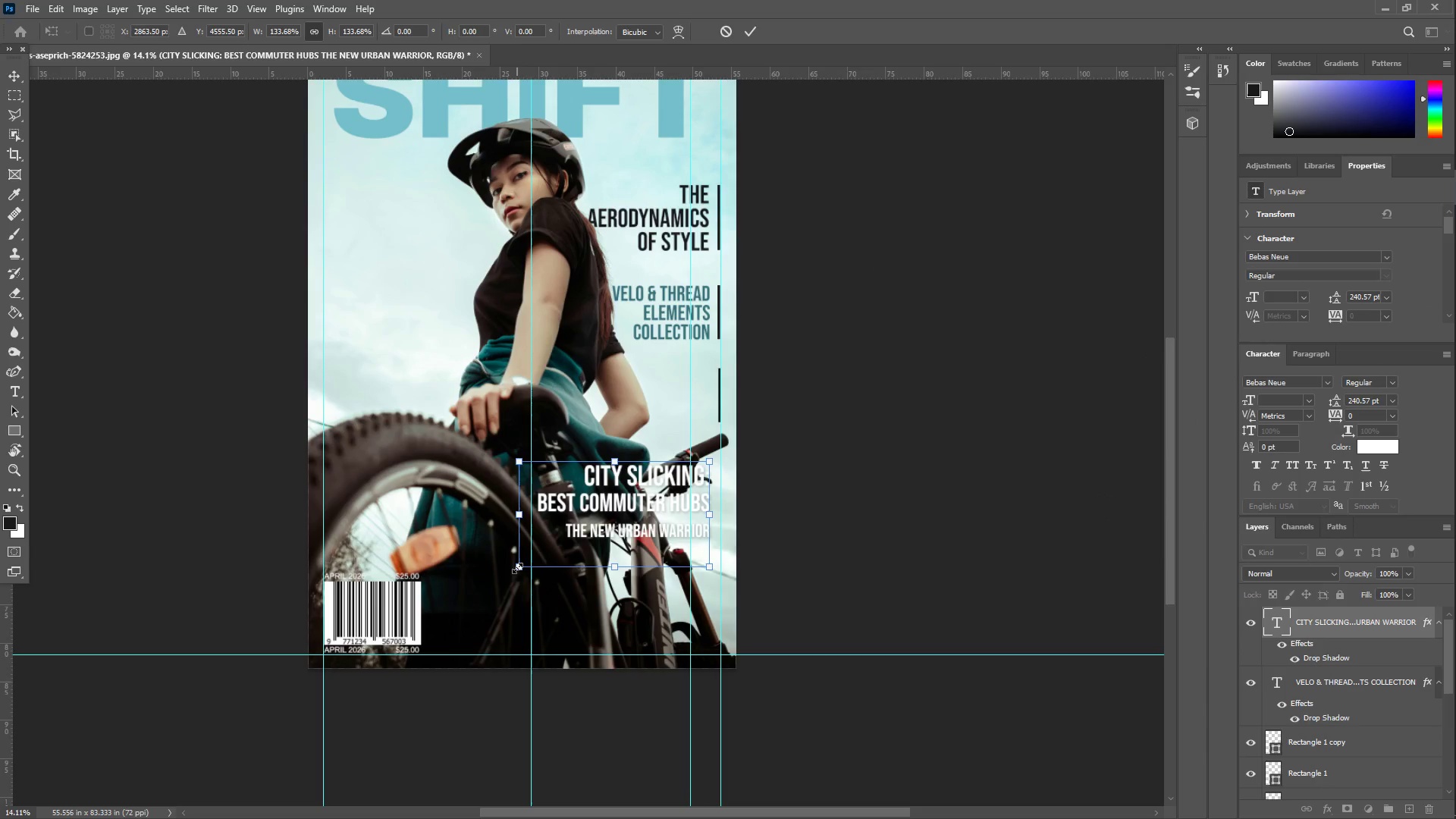 
left_click_drag(start_coordinate=[517, 568], to_coordinate=[512, 572])
 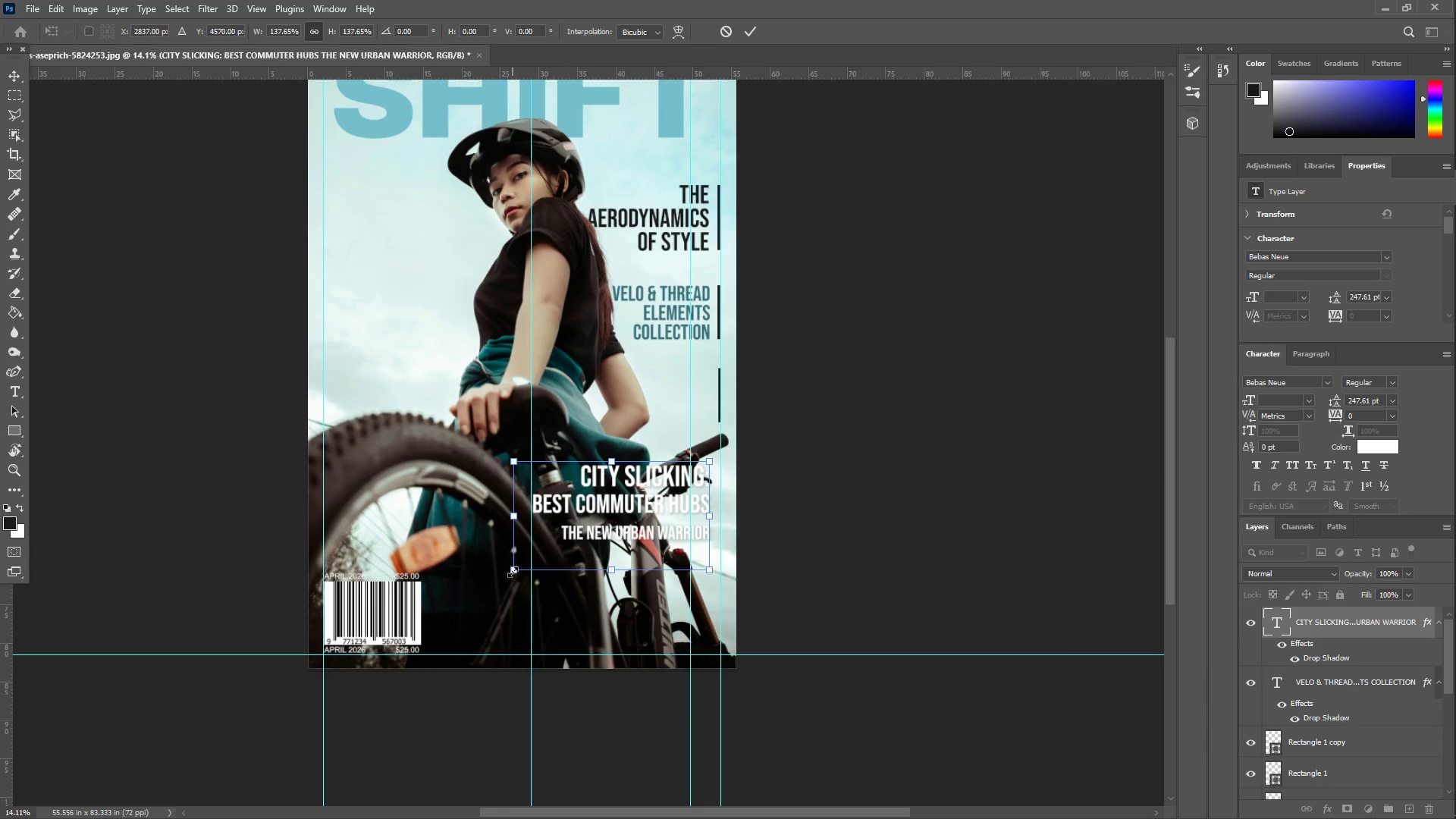 
key(Enter)
 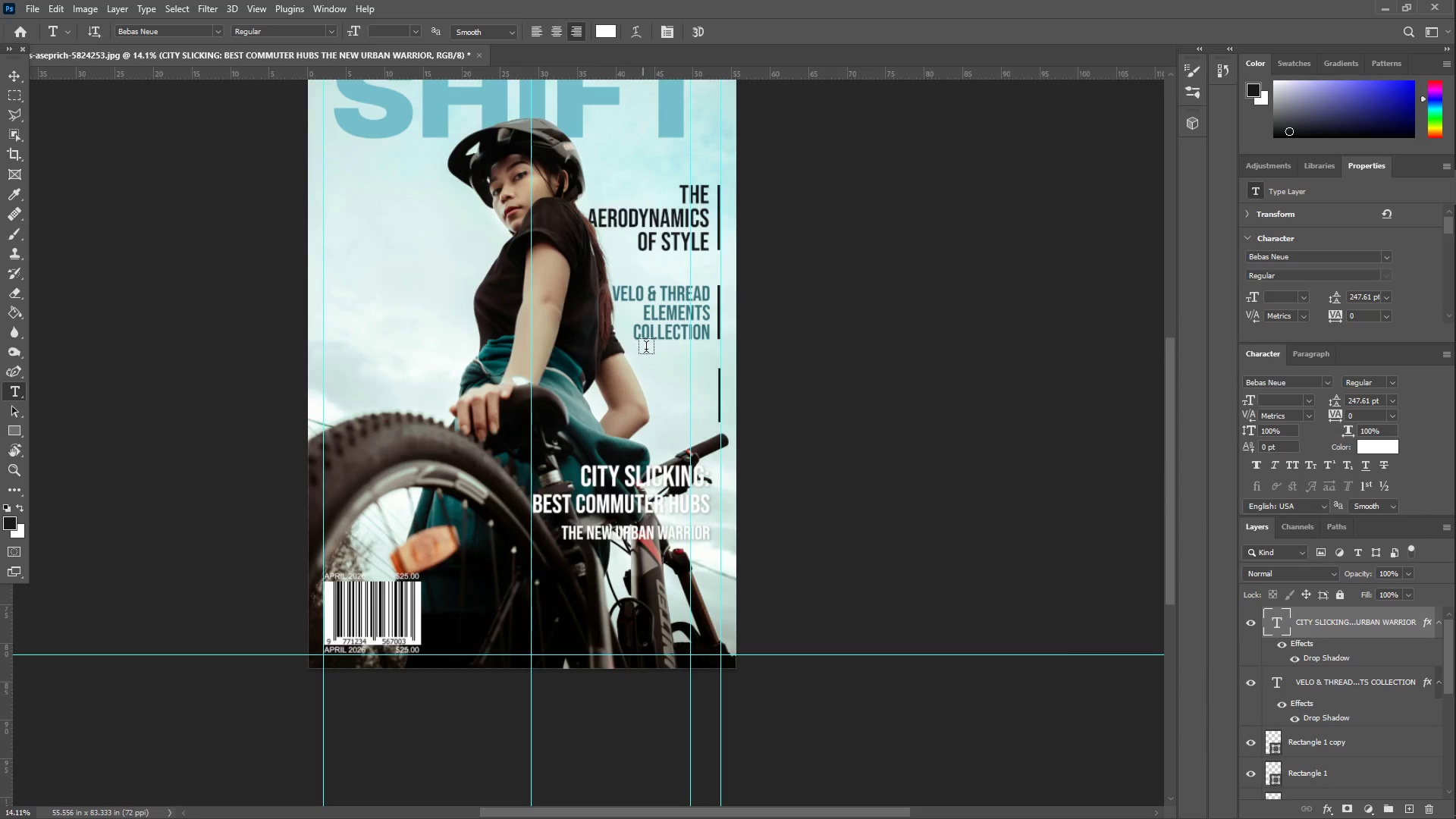 
key(Z)
 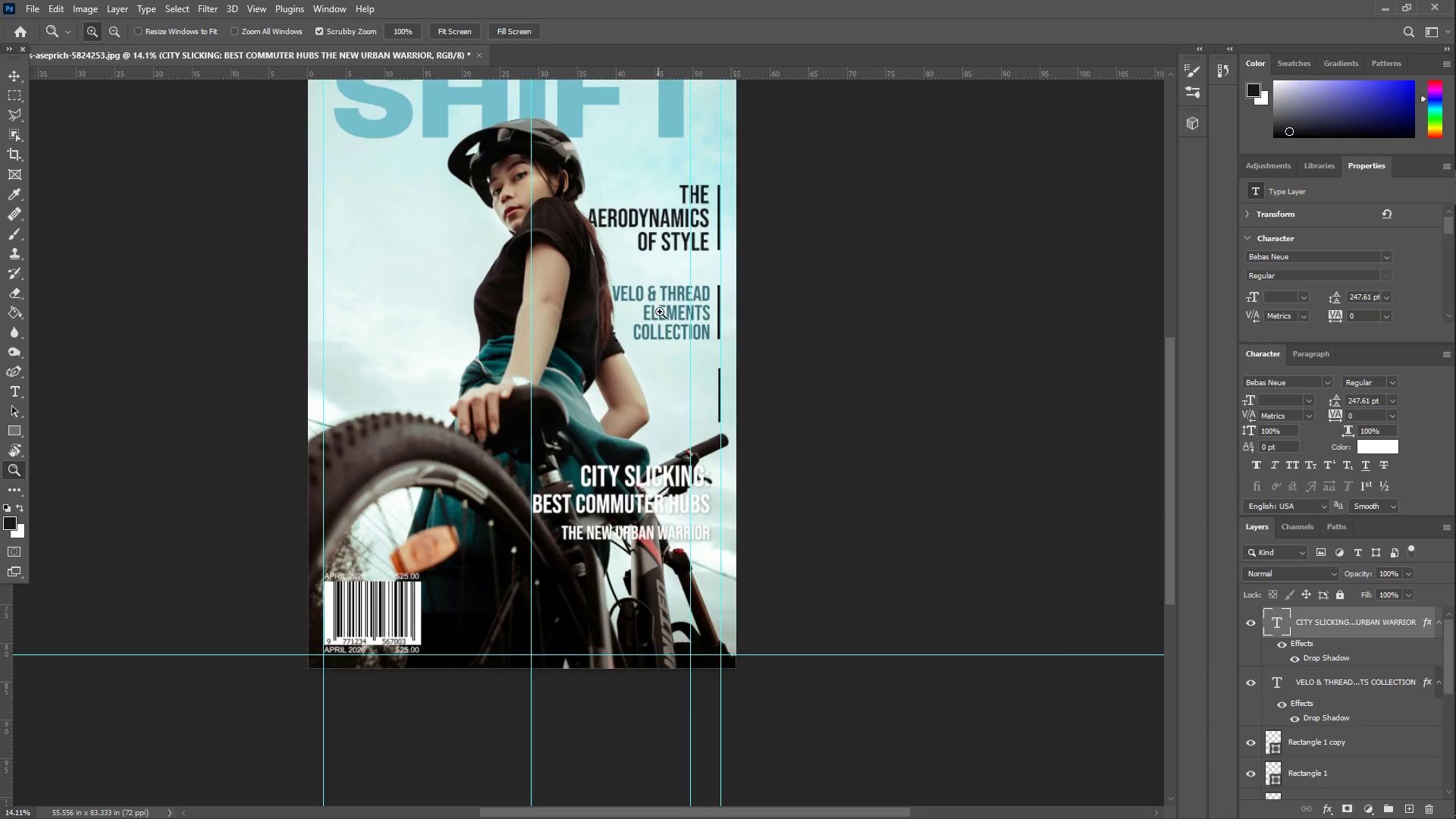 
left_click_drag(start_coordinate=[676, 309], to_coordinate=[718, 302])
 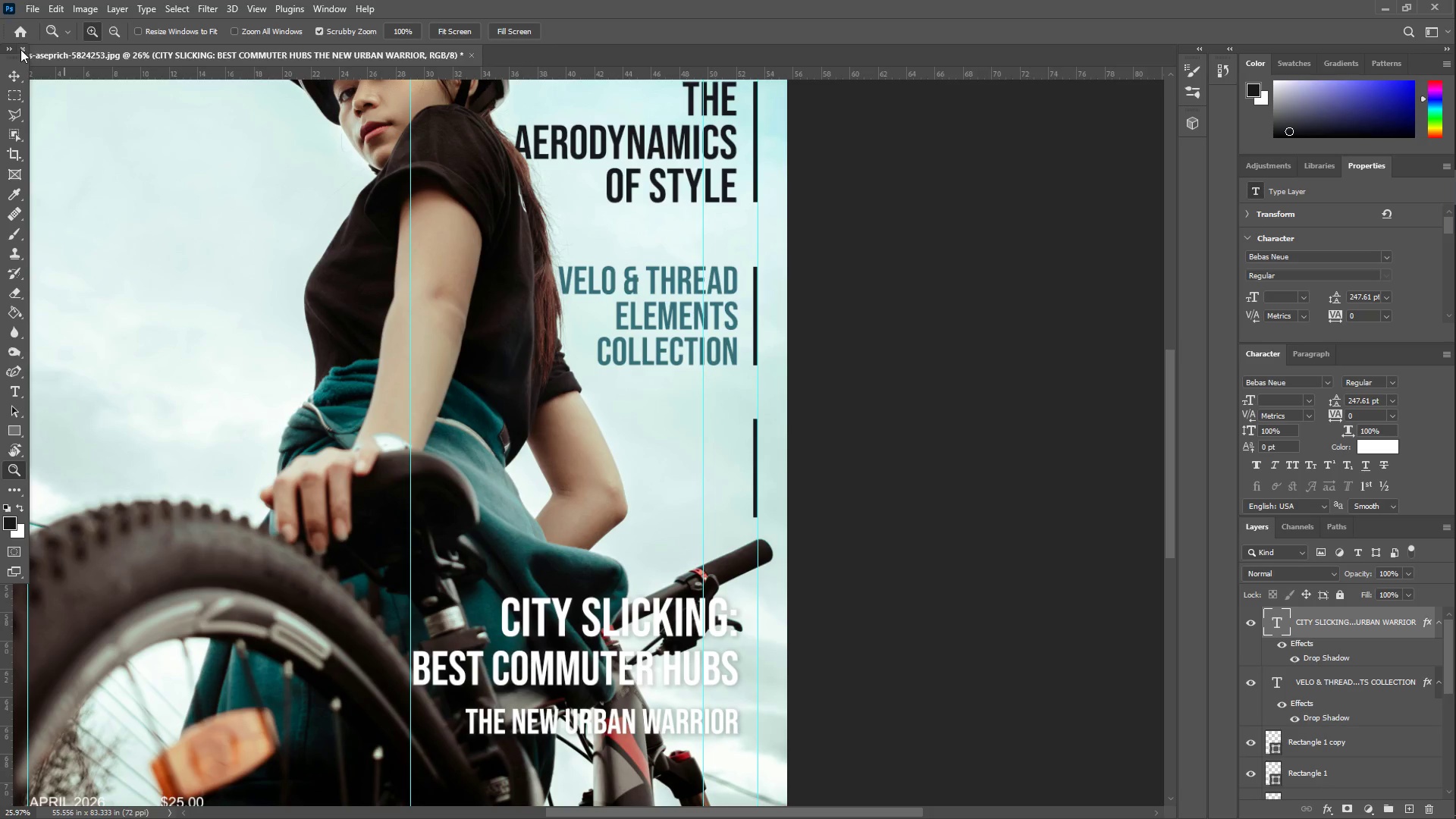 
left_click_drag(start_coordinate=[13, 77], to_coordinate=[17, 72])
 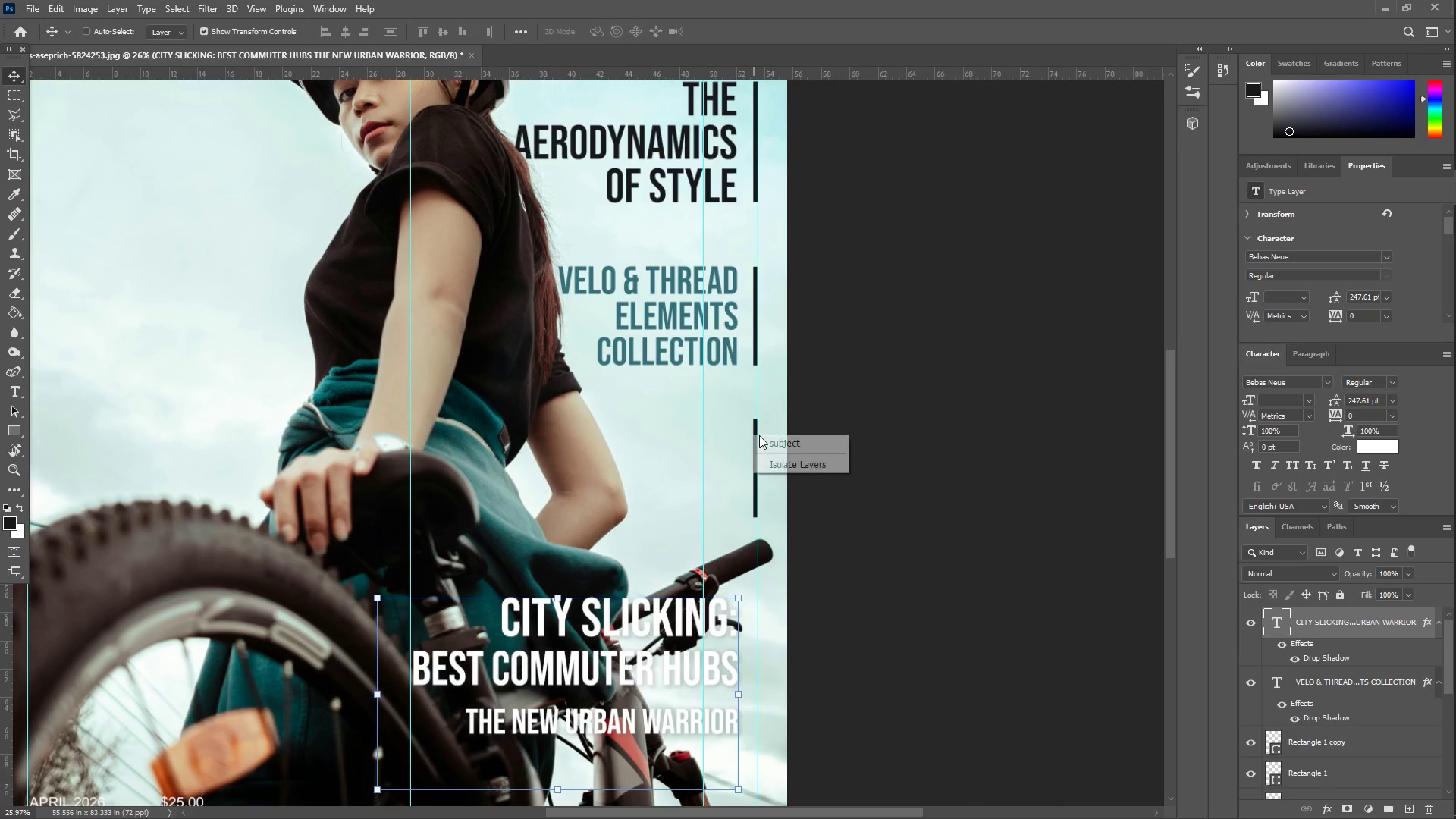 
left_click([767, 437])
 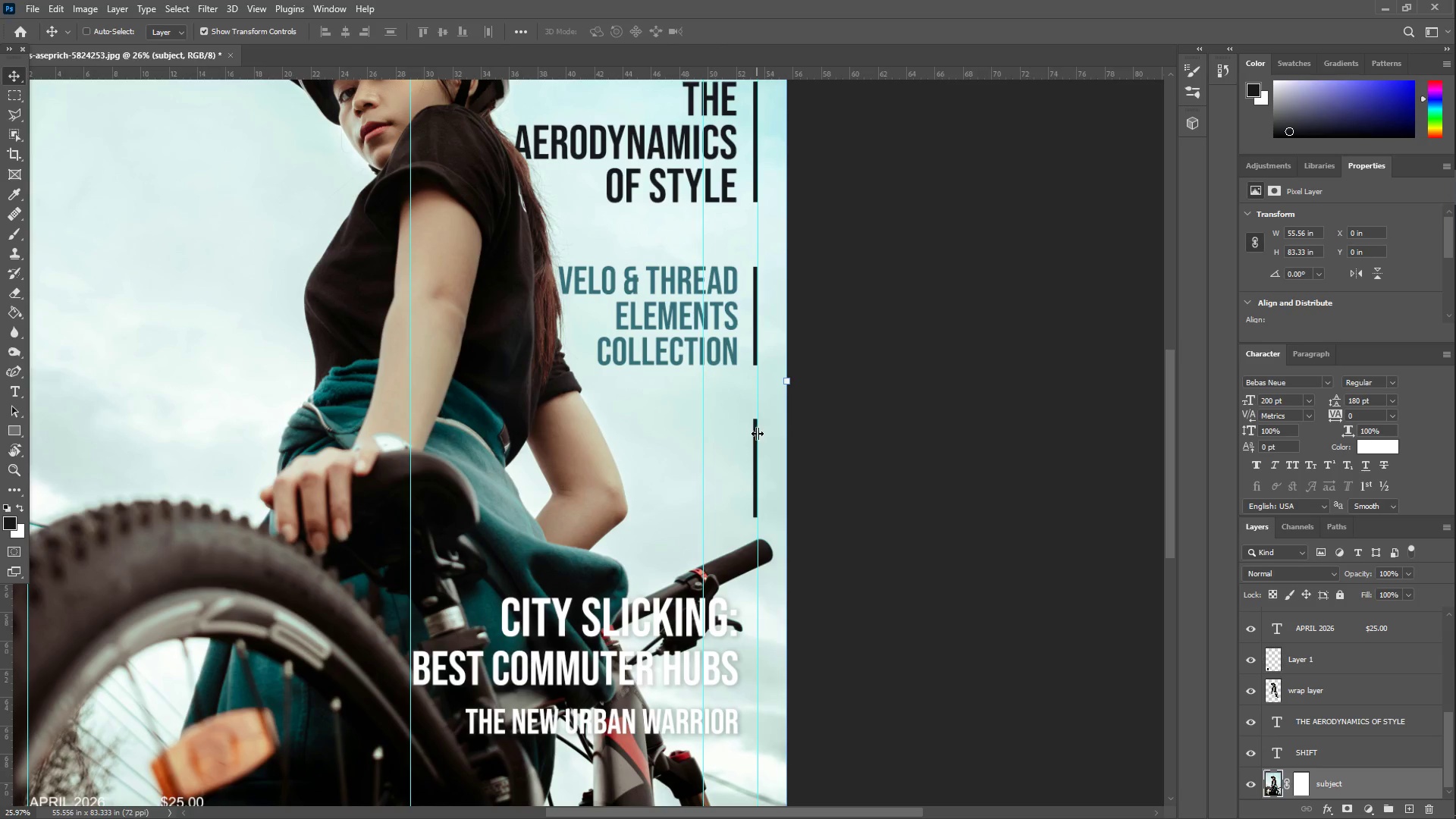 
right_click([755, 432])
 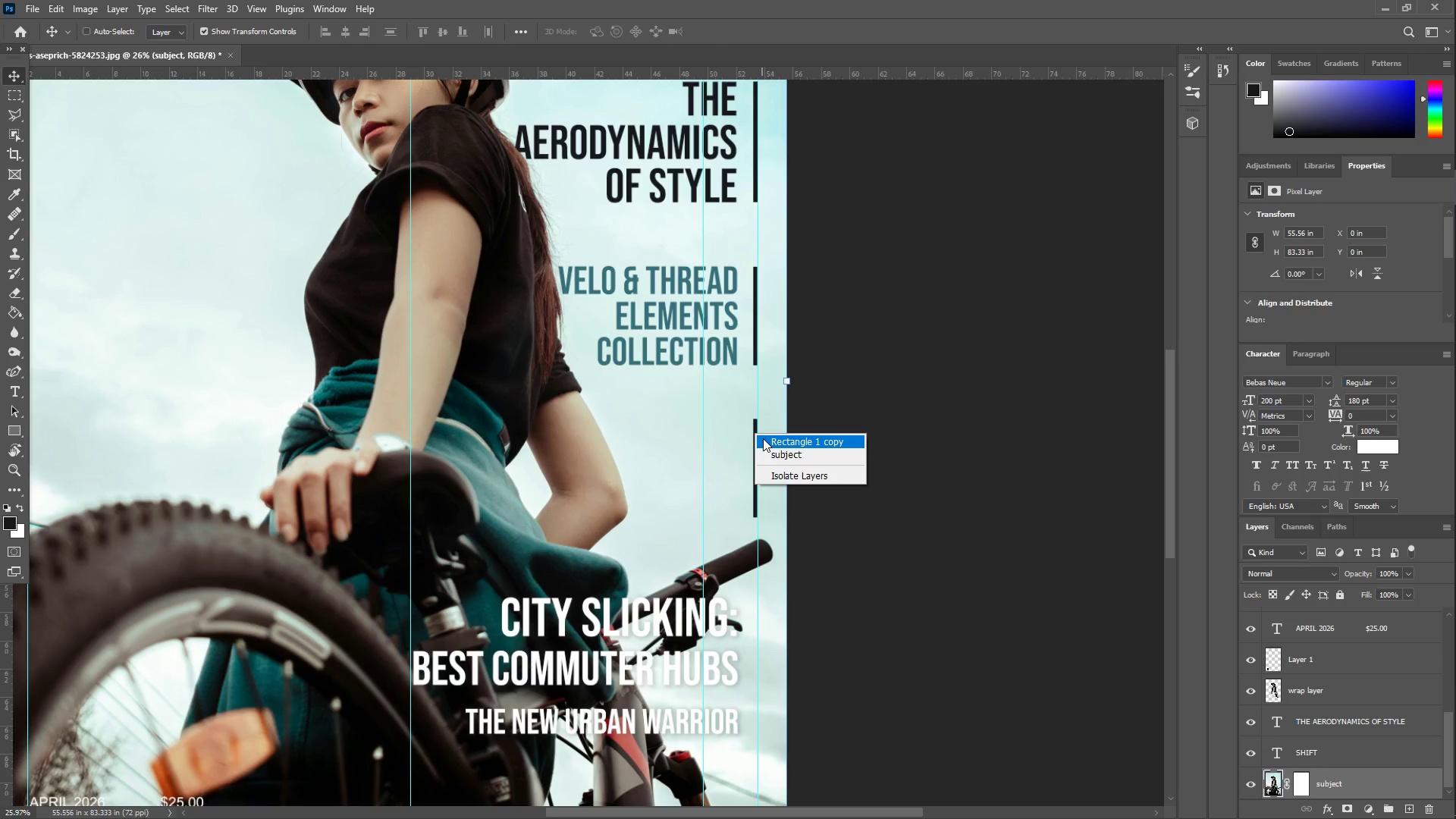 
left_click([765, 438])
 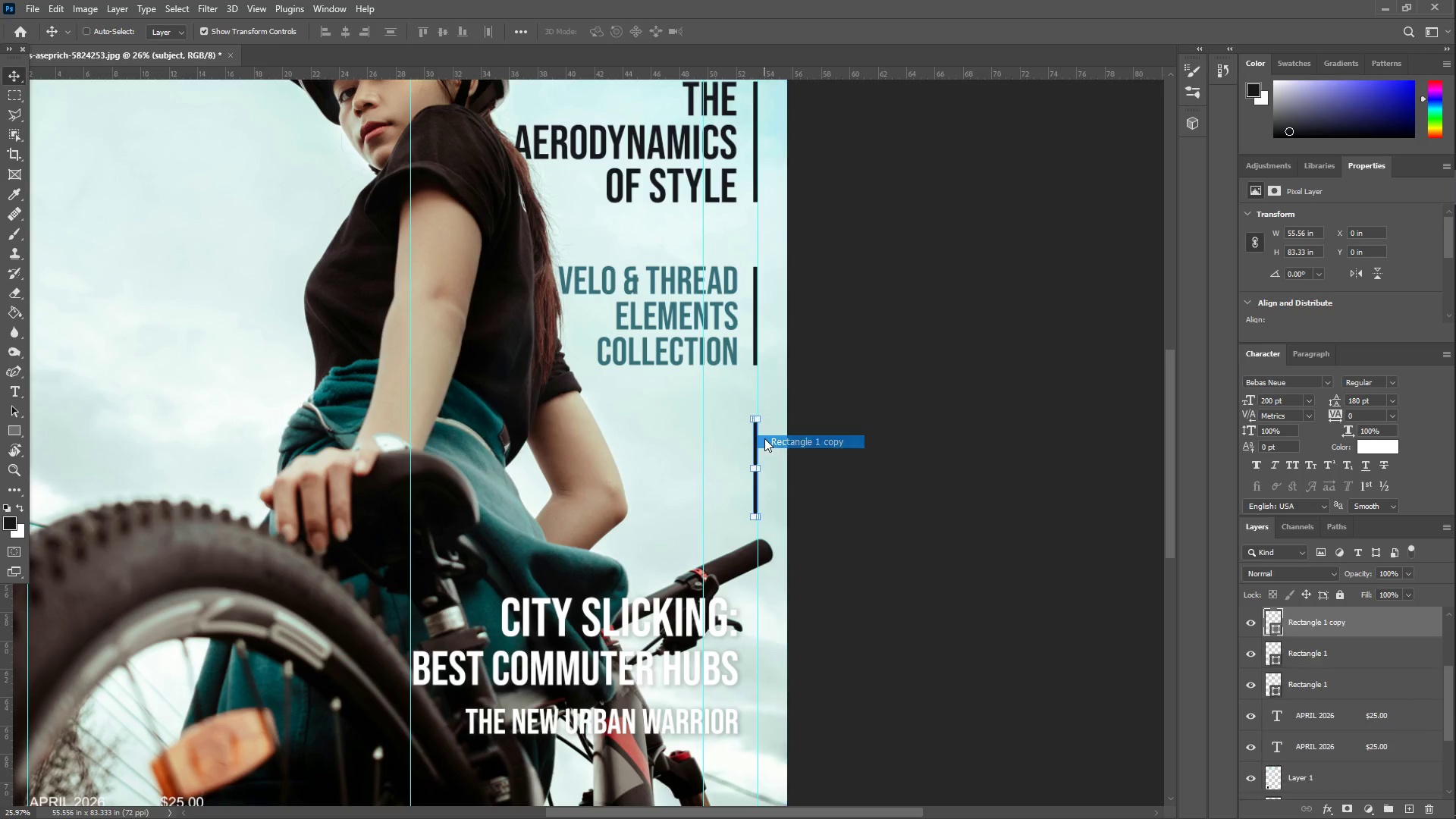 
hold_key(key=ShiftLeft, duration=1.5)
left_click_drag(start_coordinate=[754, 432], to_coordinate=[744, 611])
 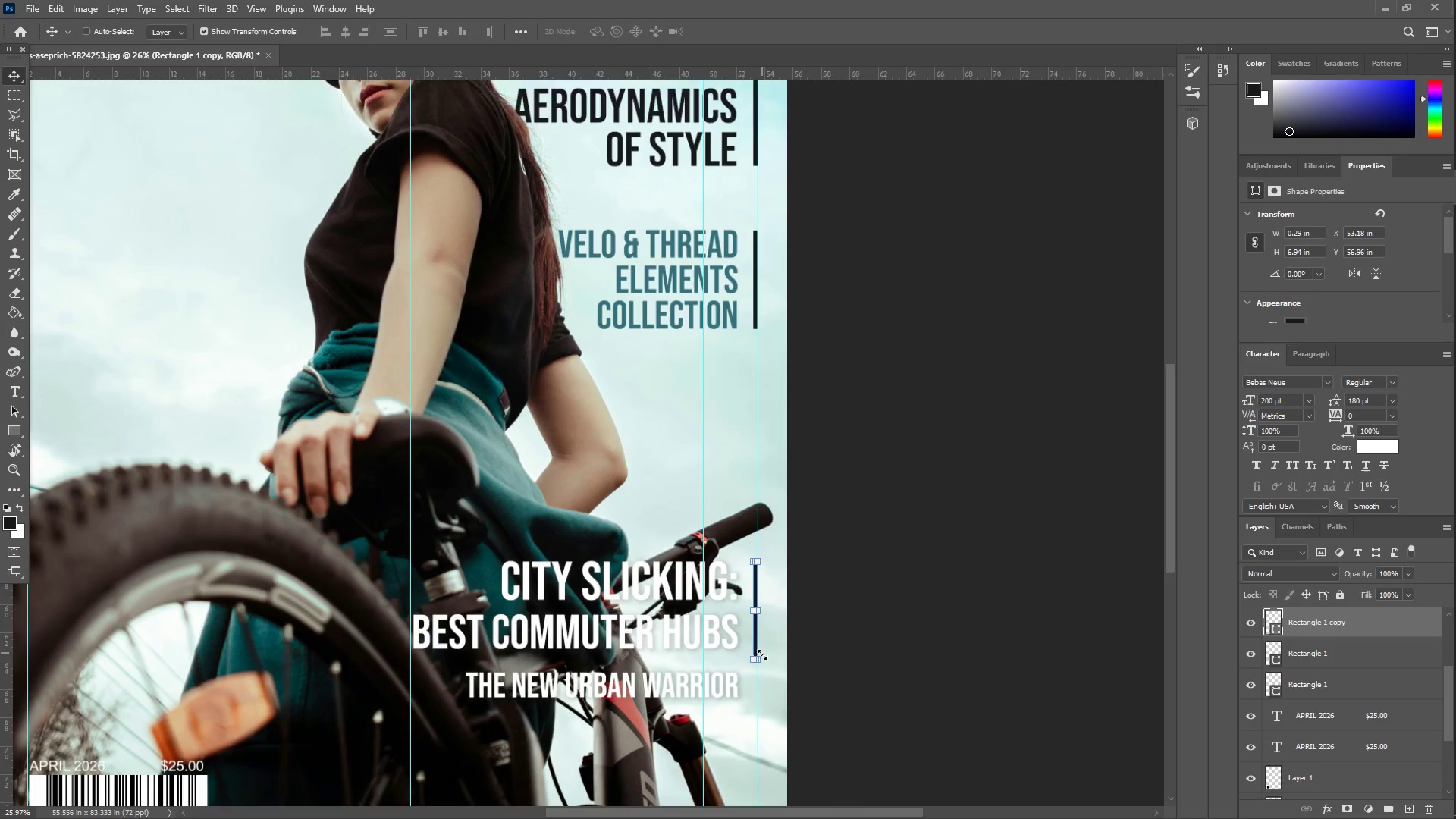 
hold_key(key=ShiftLeft, duration=1.51)
 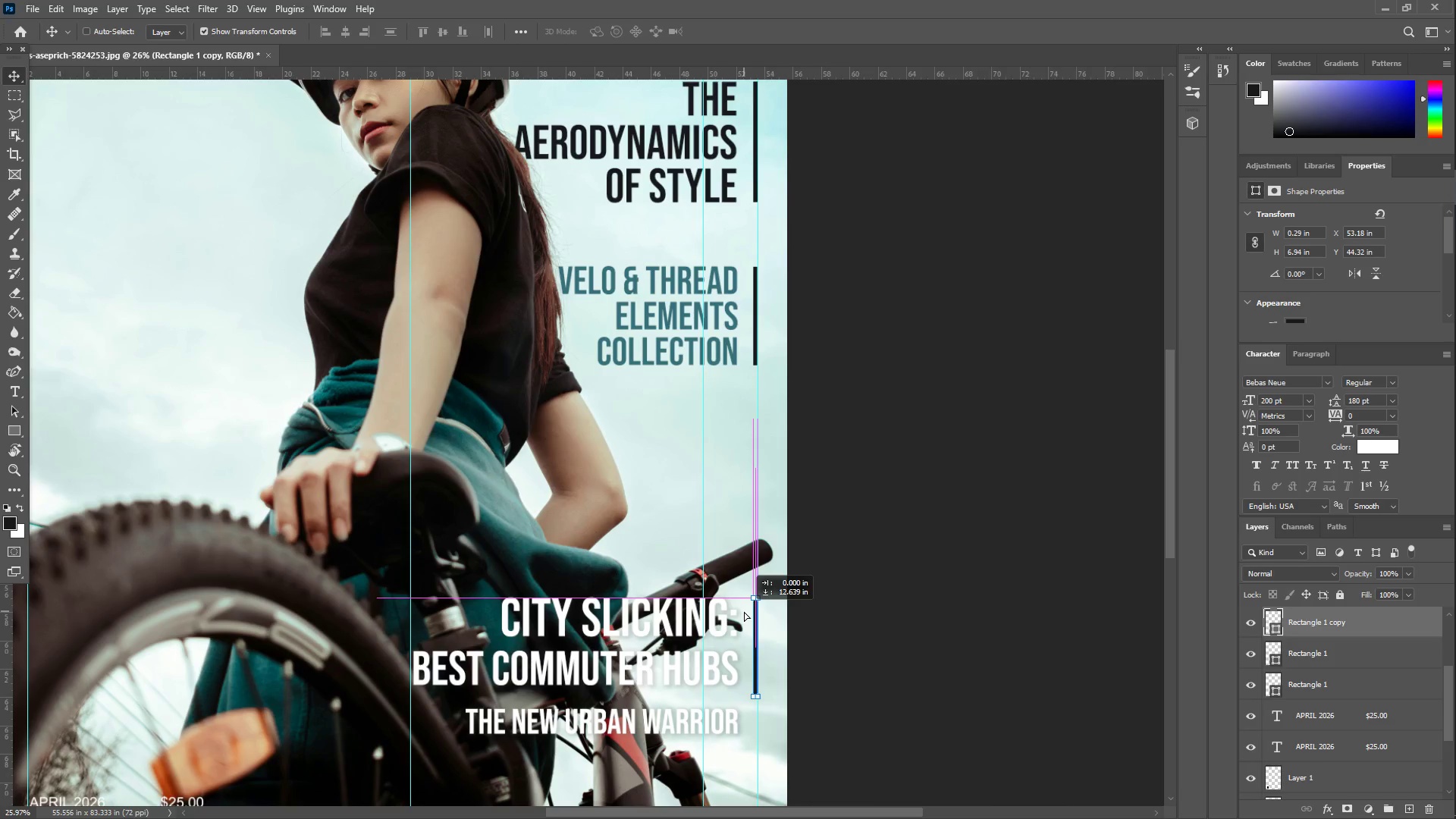 
key(Shift+ShiftLeft)
 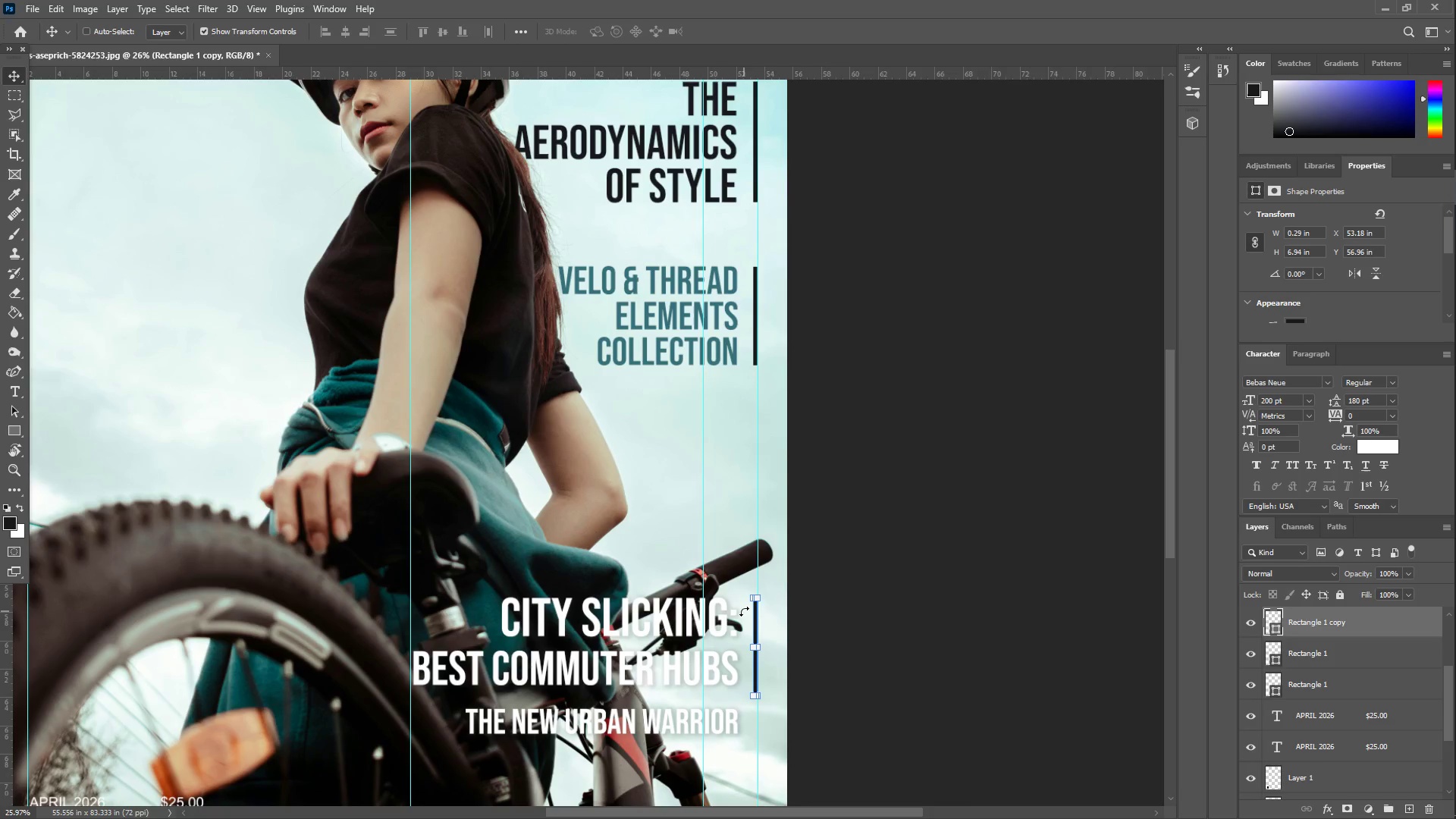 
key(Shift+ShiftLeft)
 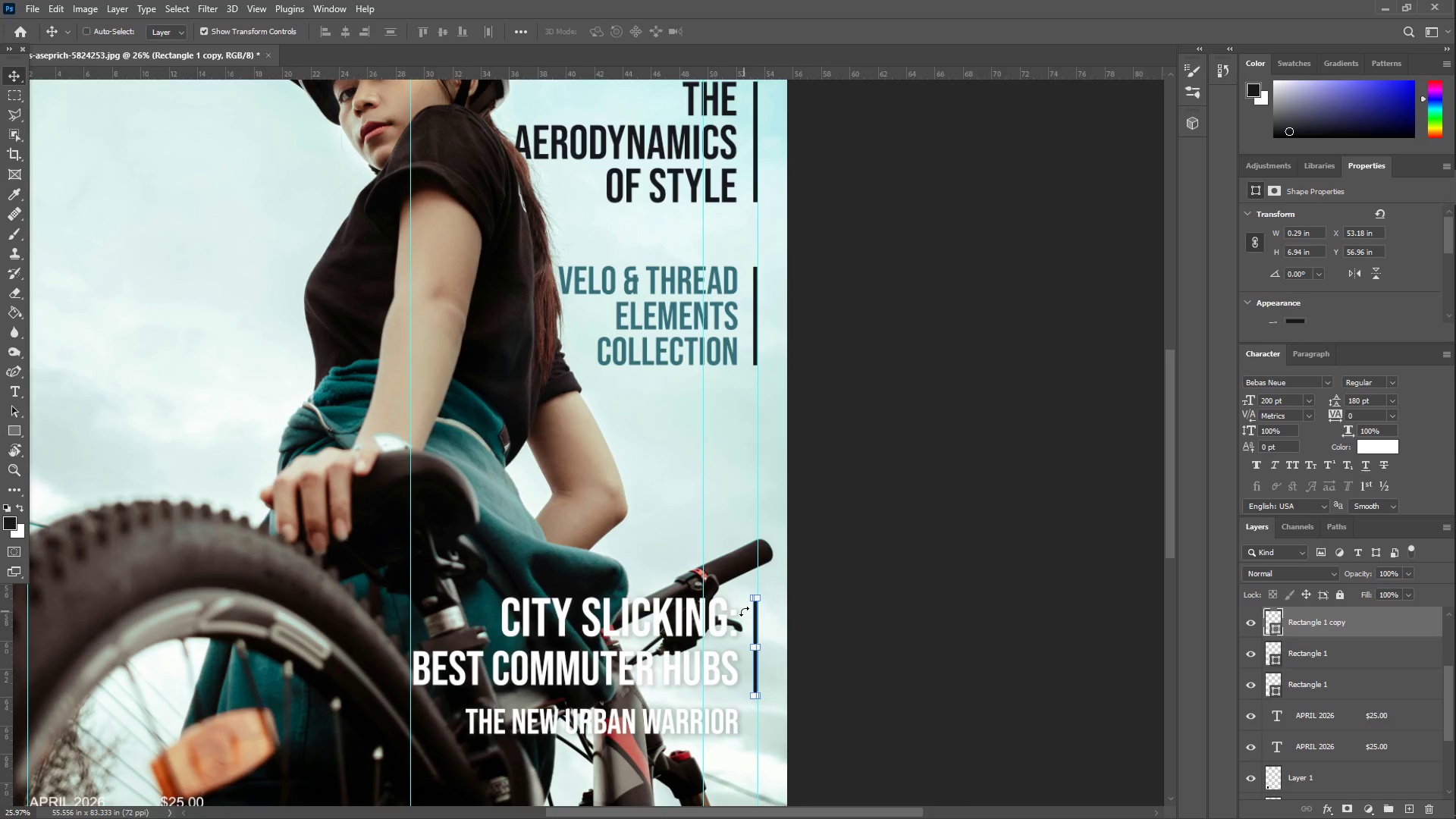 
key(Shift+ShiftLeft)
 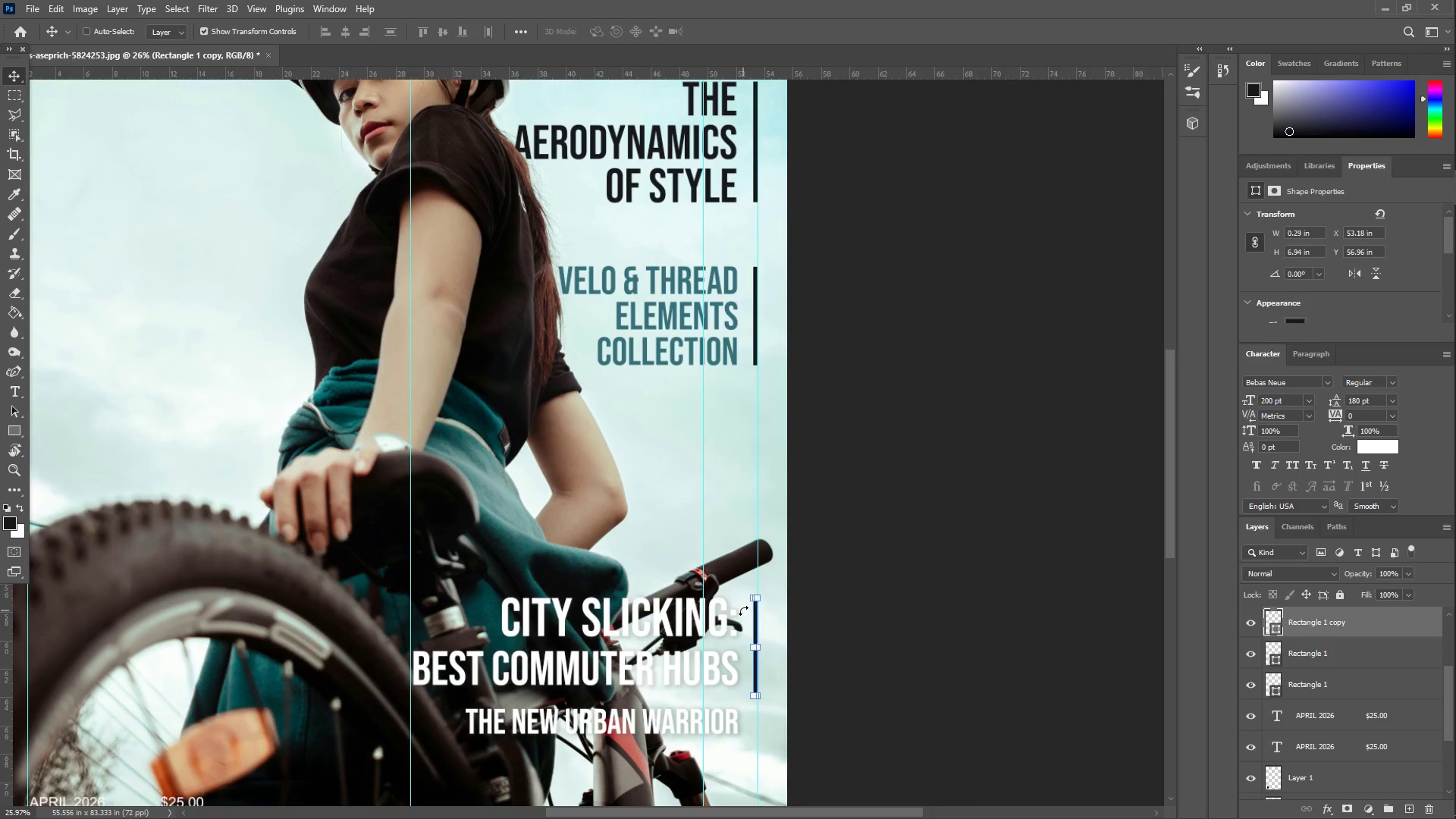 
key(Shift+ShiftLeft)
 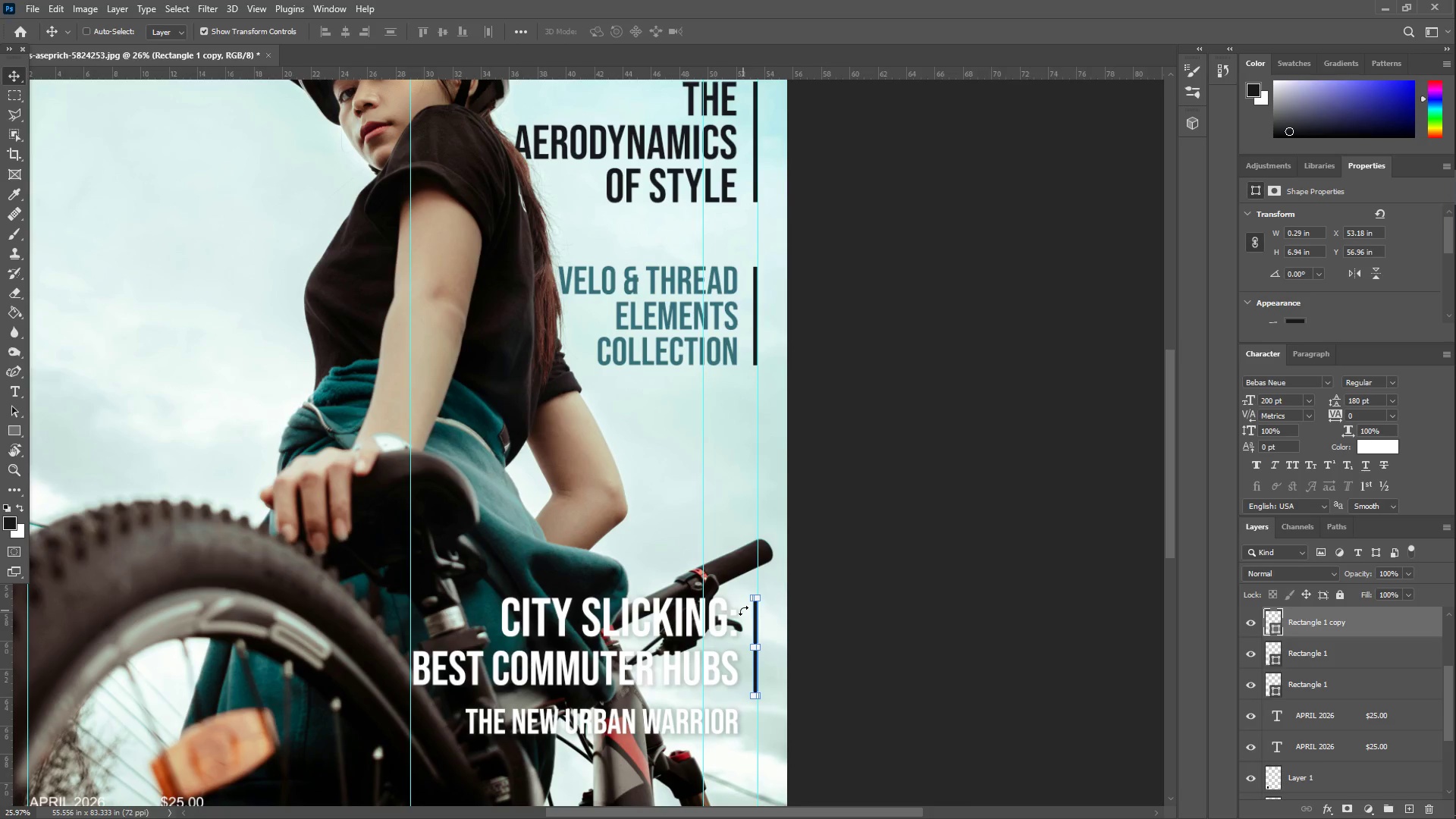 
key(Shift+ShiftLeft)
 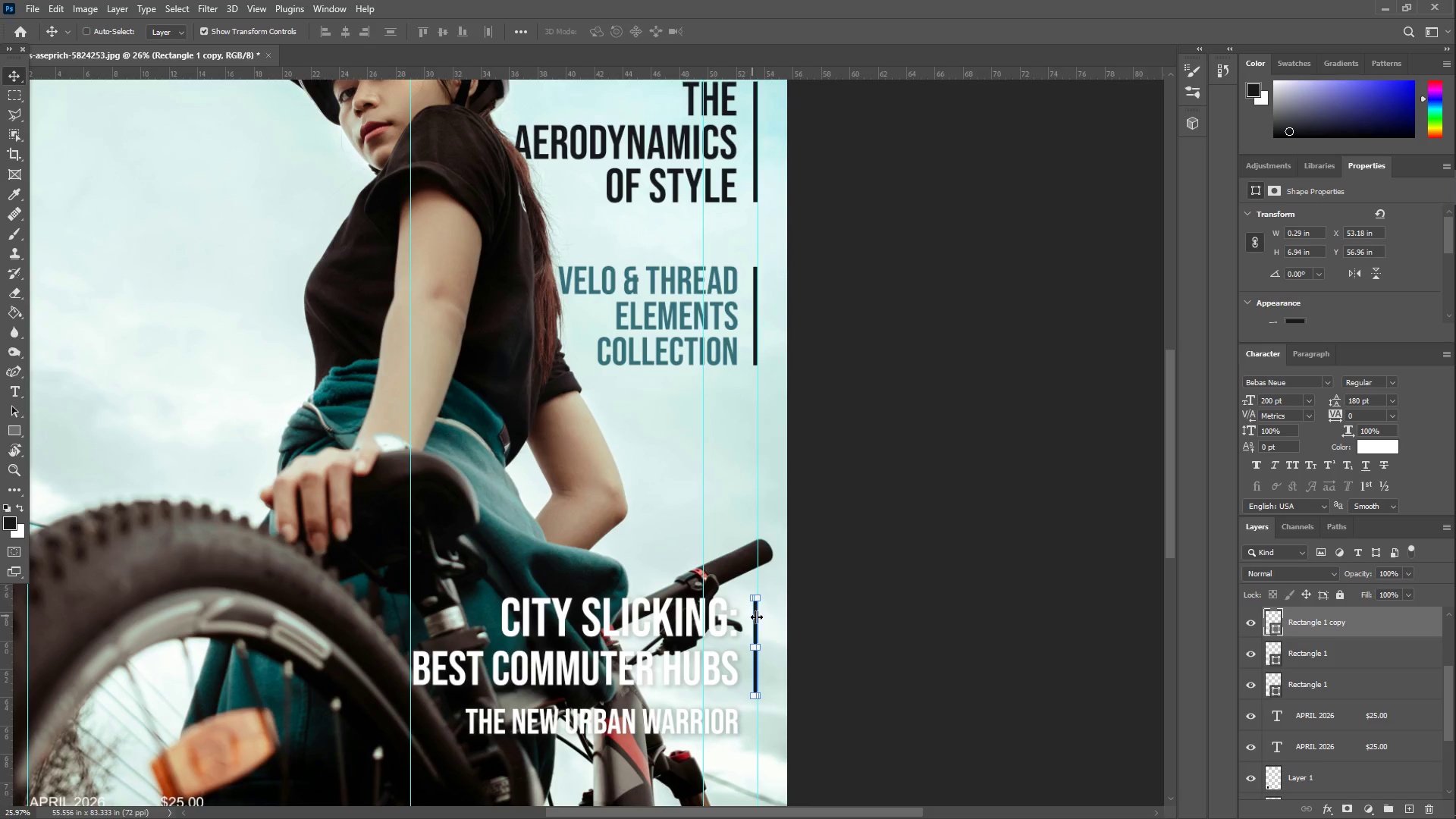 
hold_key(key=ShiftLeft, duration=1.5)
 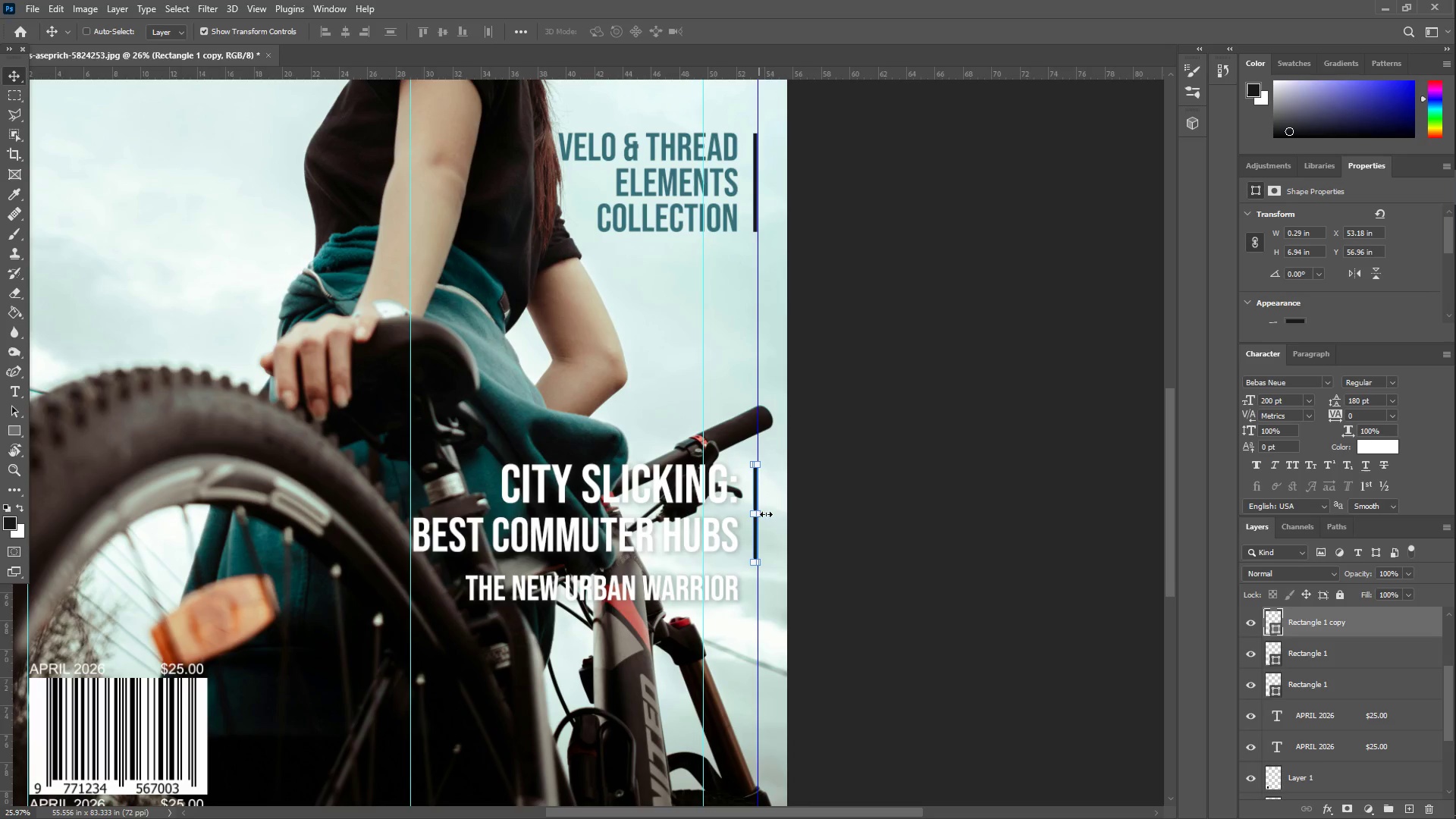 
scroll: coordinate [752, 671], scroll_direction: down, amount: 11.0
 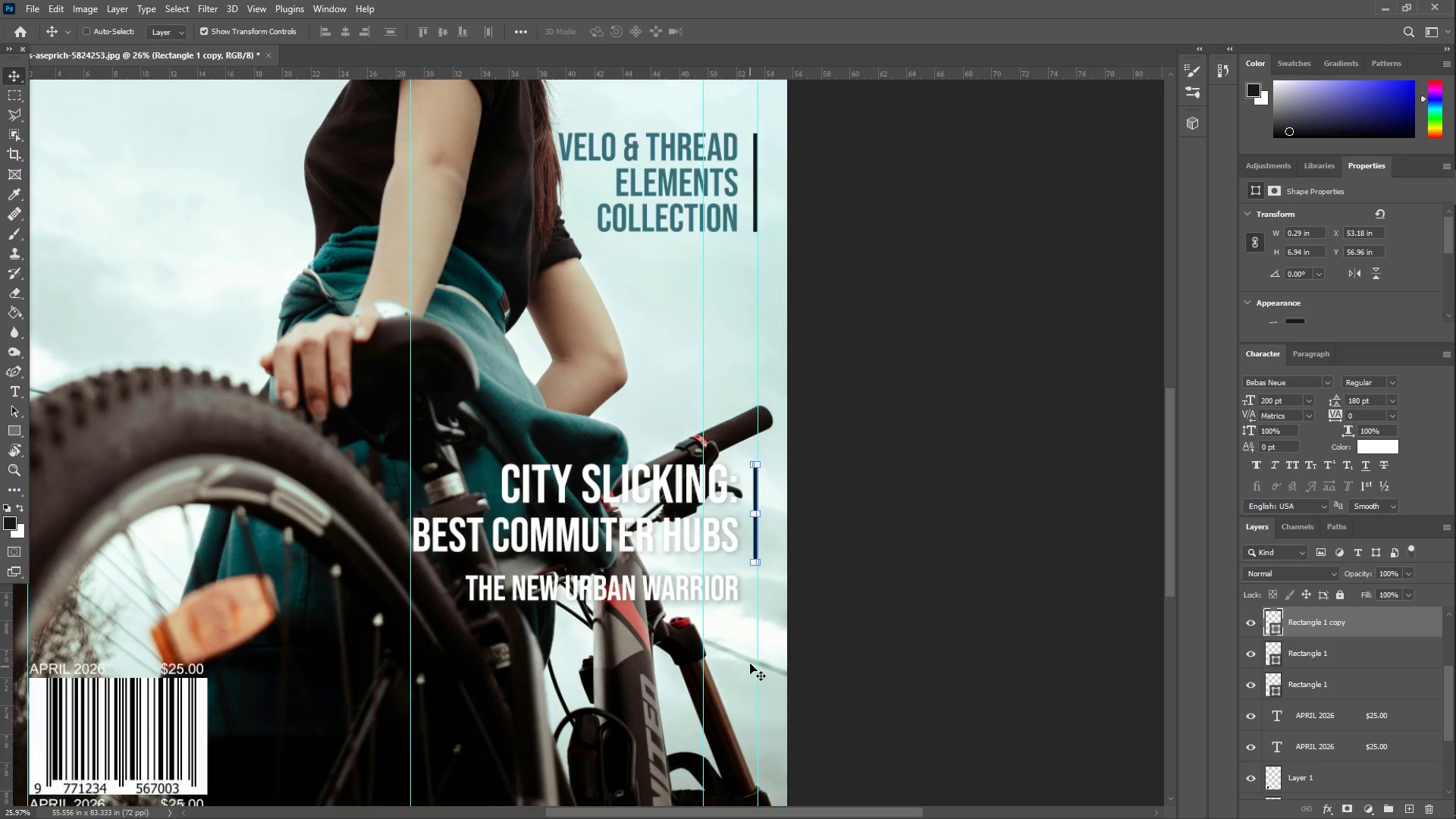 
left_click_drag(start_coordinate=[756, 562], to_coordinate=[755, 601])
 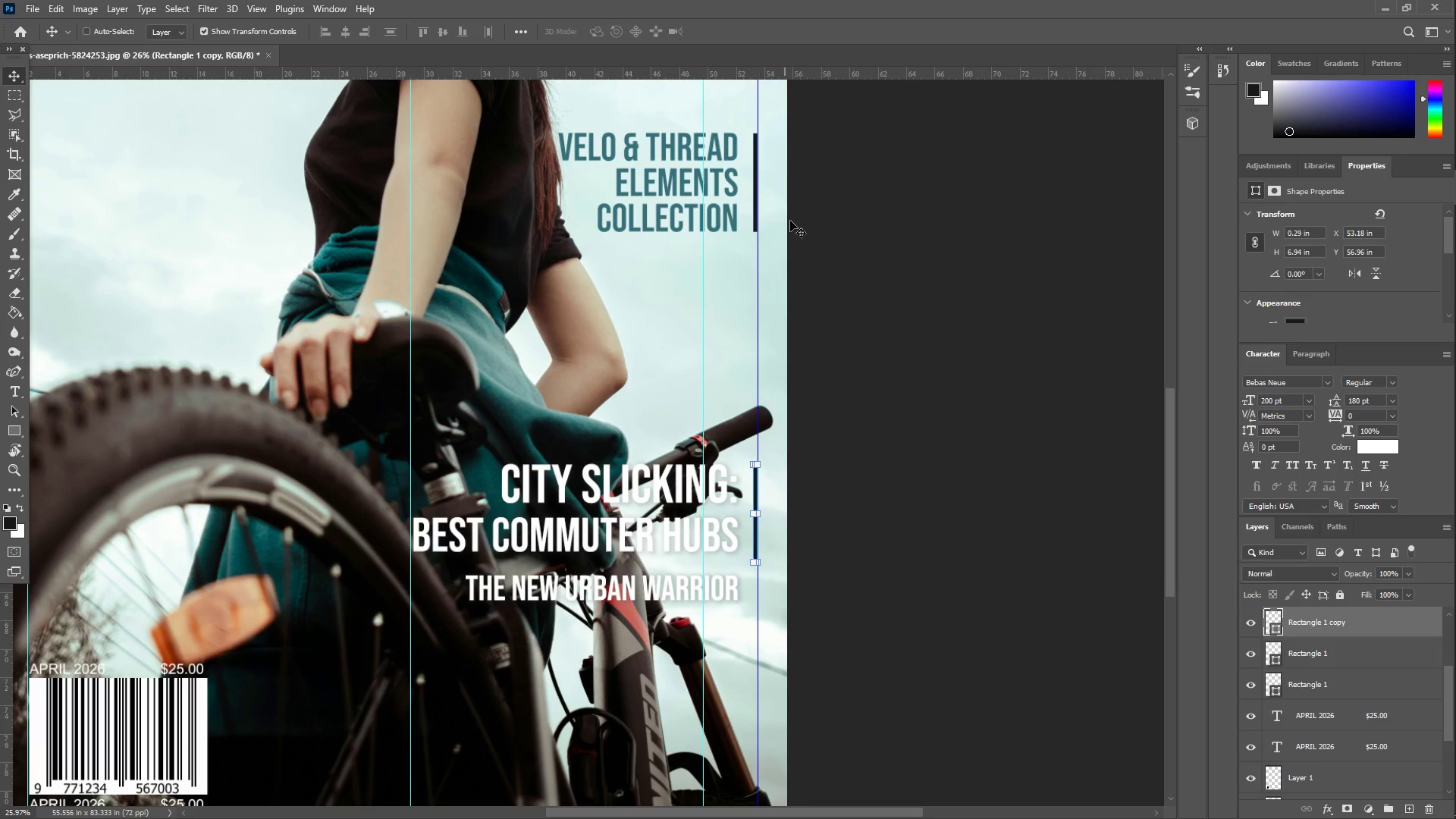 
hold_key(key=ShiftLeft, duration=0.5)
 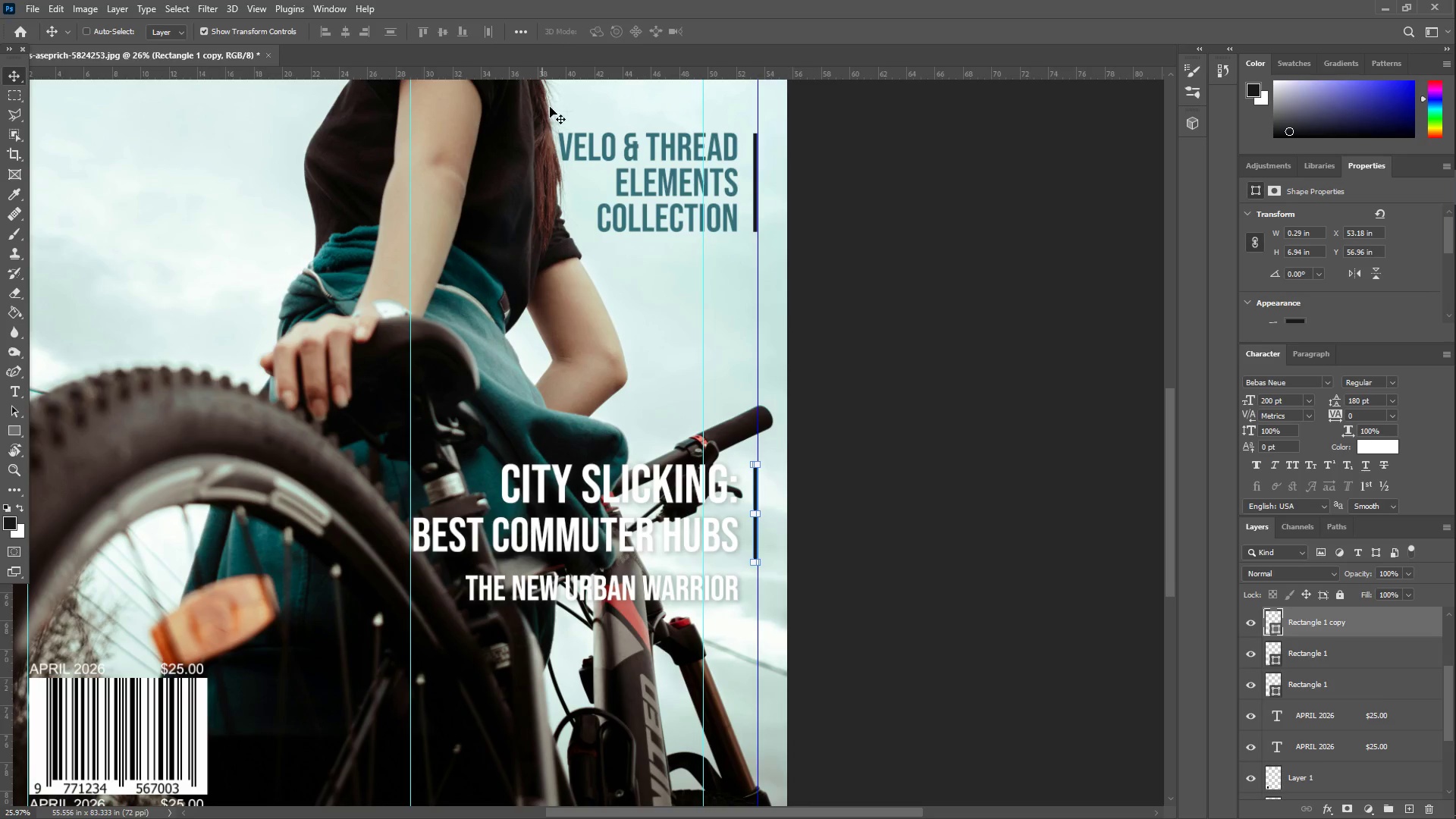 
key(Z)
 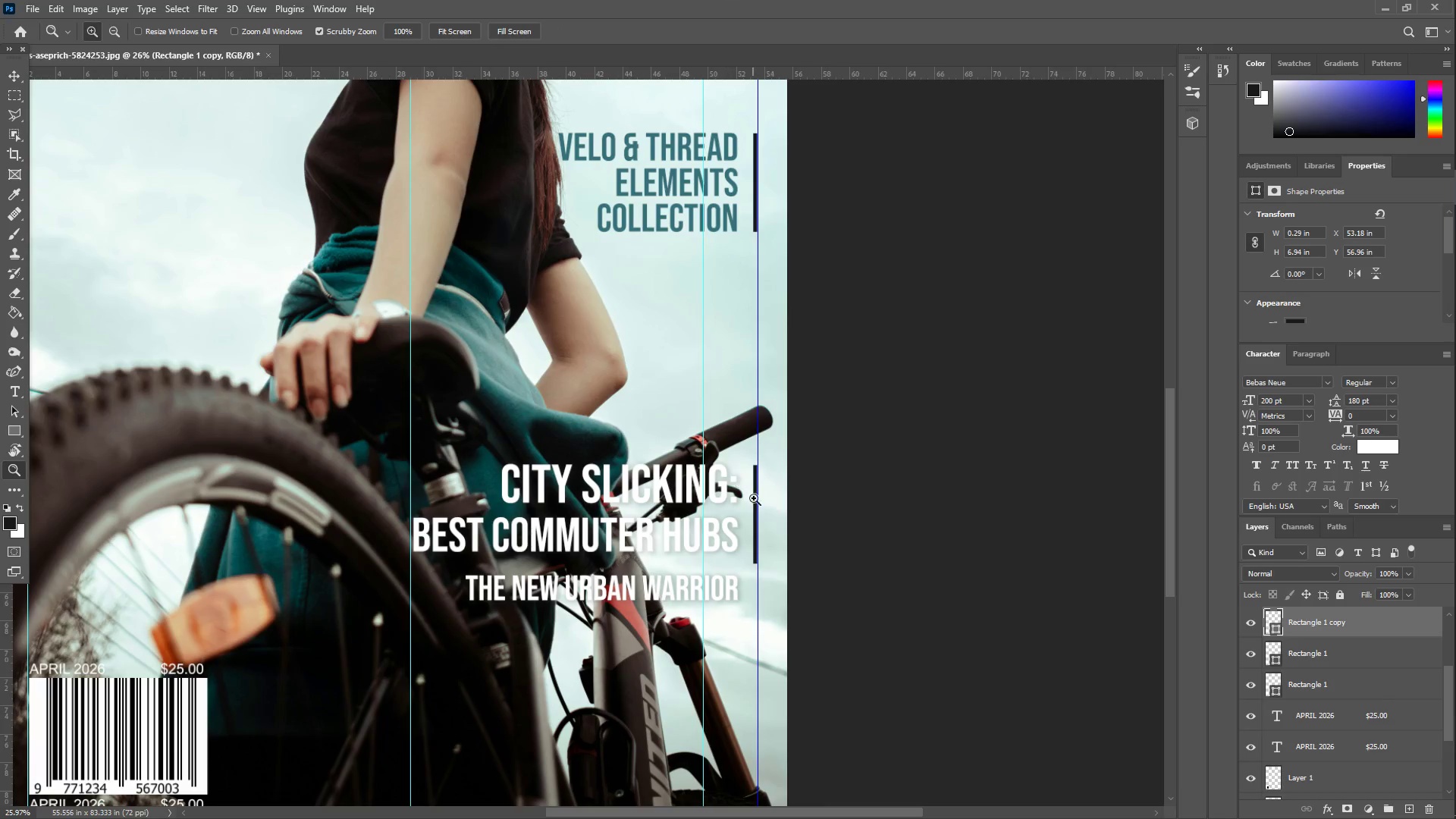 
left_click_drag(start_coordinate=[767, 526], to_coordinate=[830, 496])
 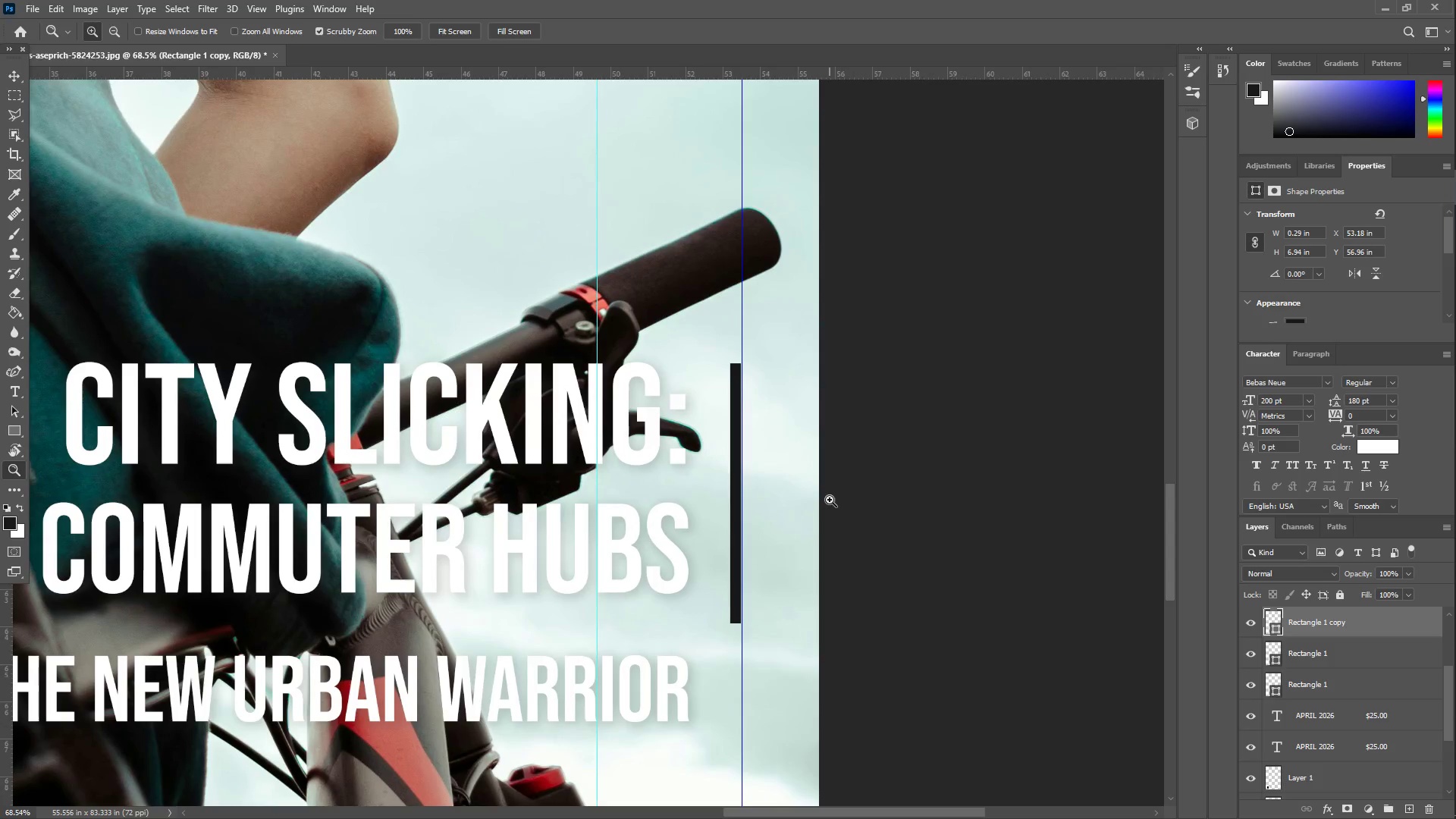 
hold_key(key=Space, duration=0.38)
 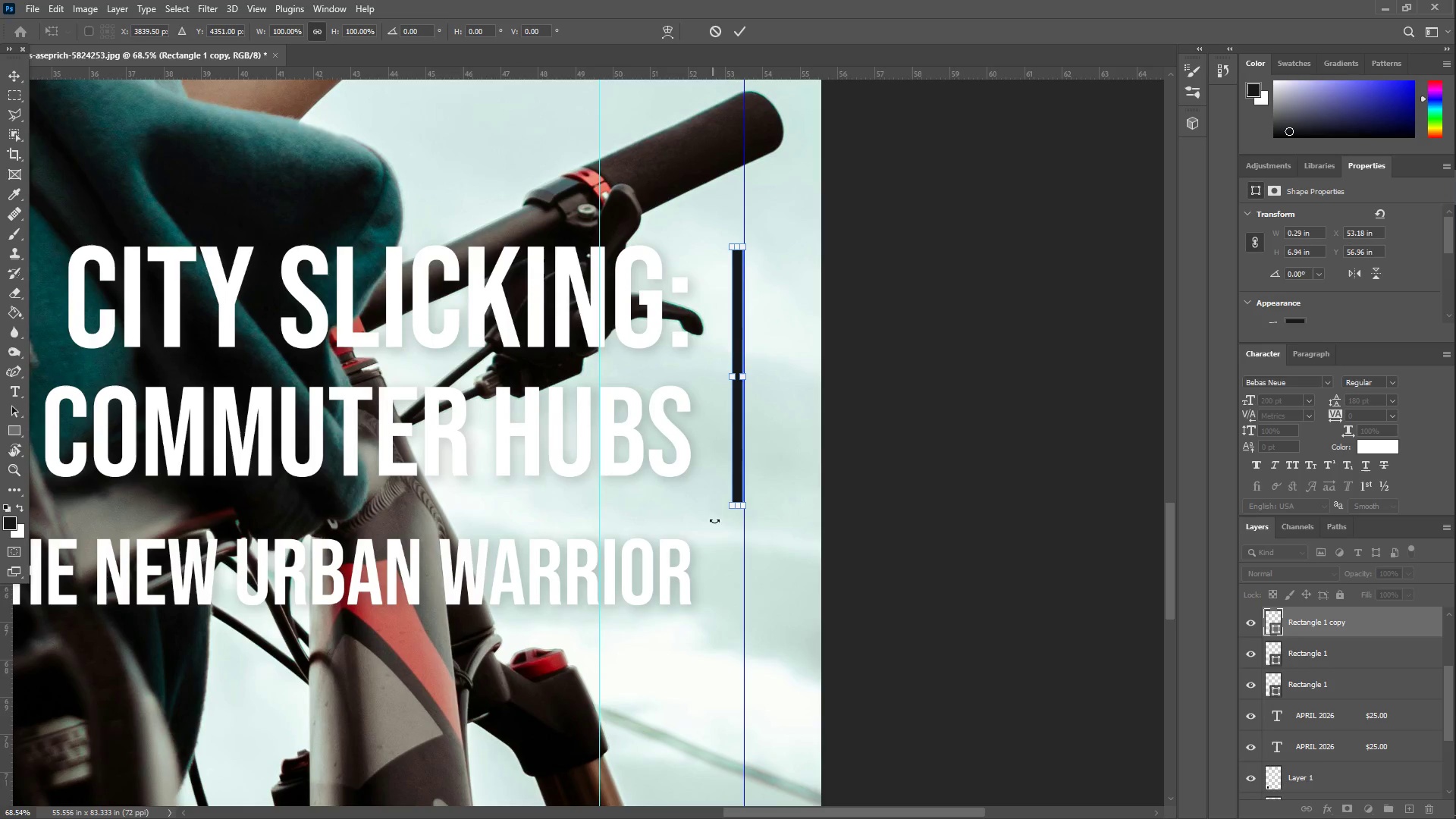 
left_click_drag(start_coordinate=[762, 544], to_coordinate=[764, 427])
 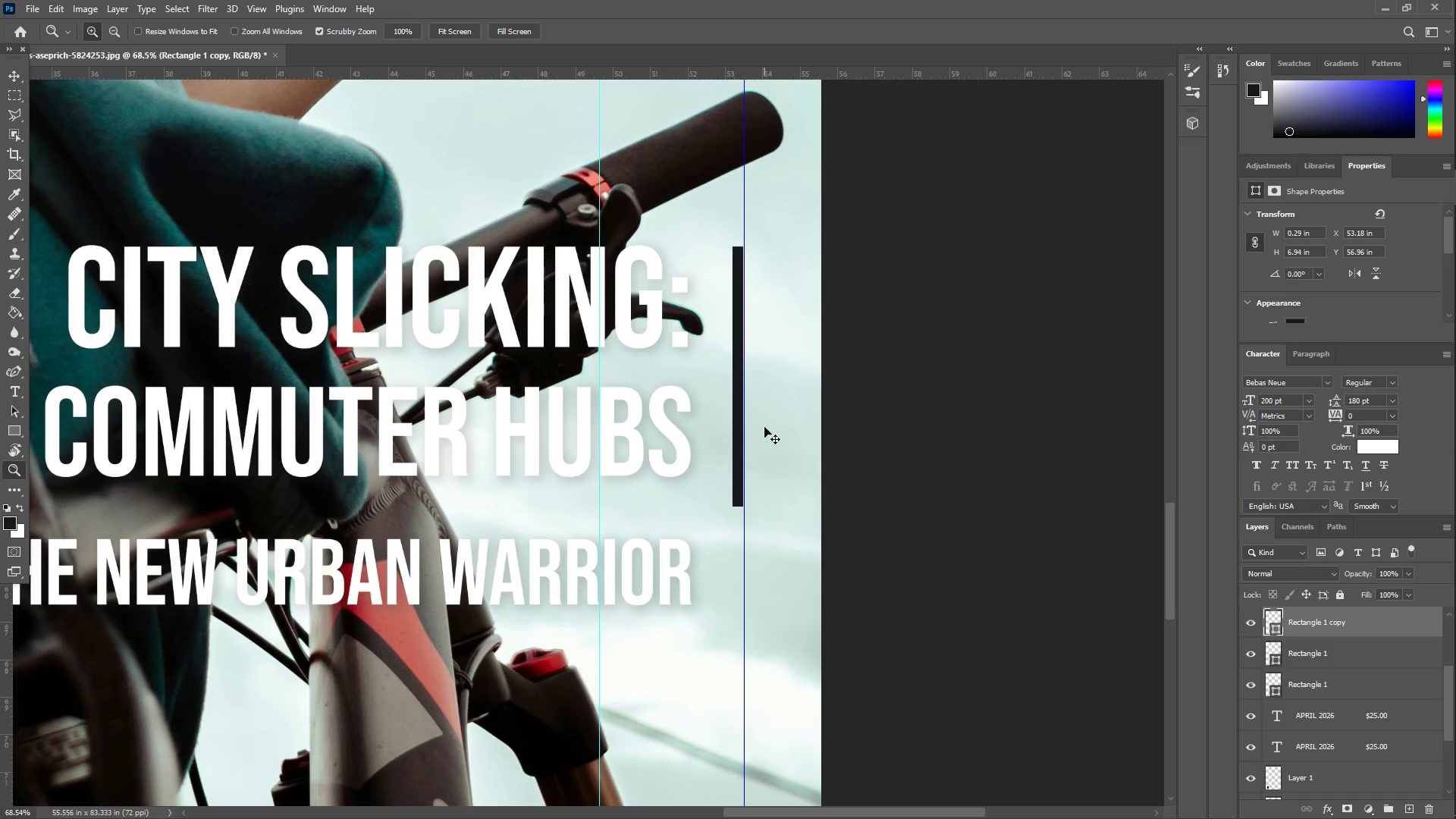 
key(Control+T)
 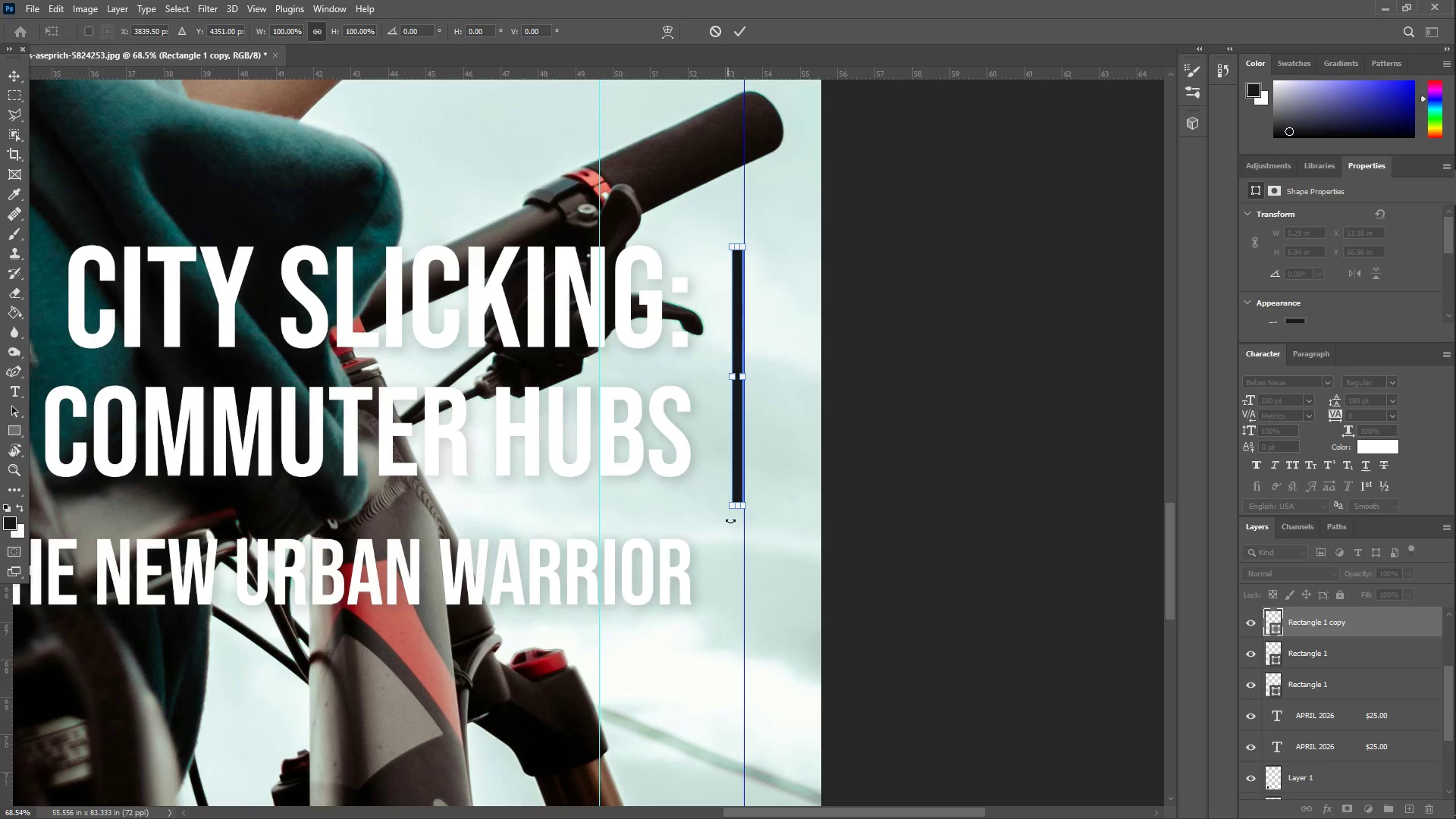 
hold_key(key=ShiftLeft, duration=1.5)
left_click_drag(start_coordinate=[737, 509], to_coordinate=[735, 604])
 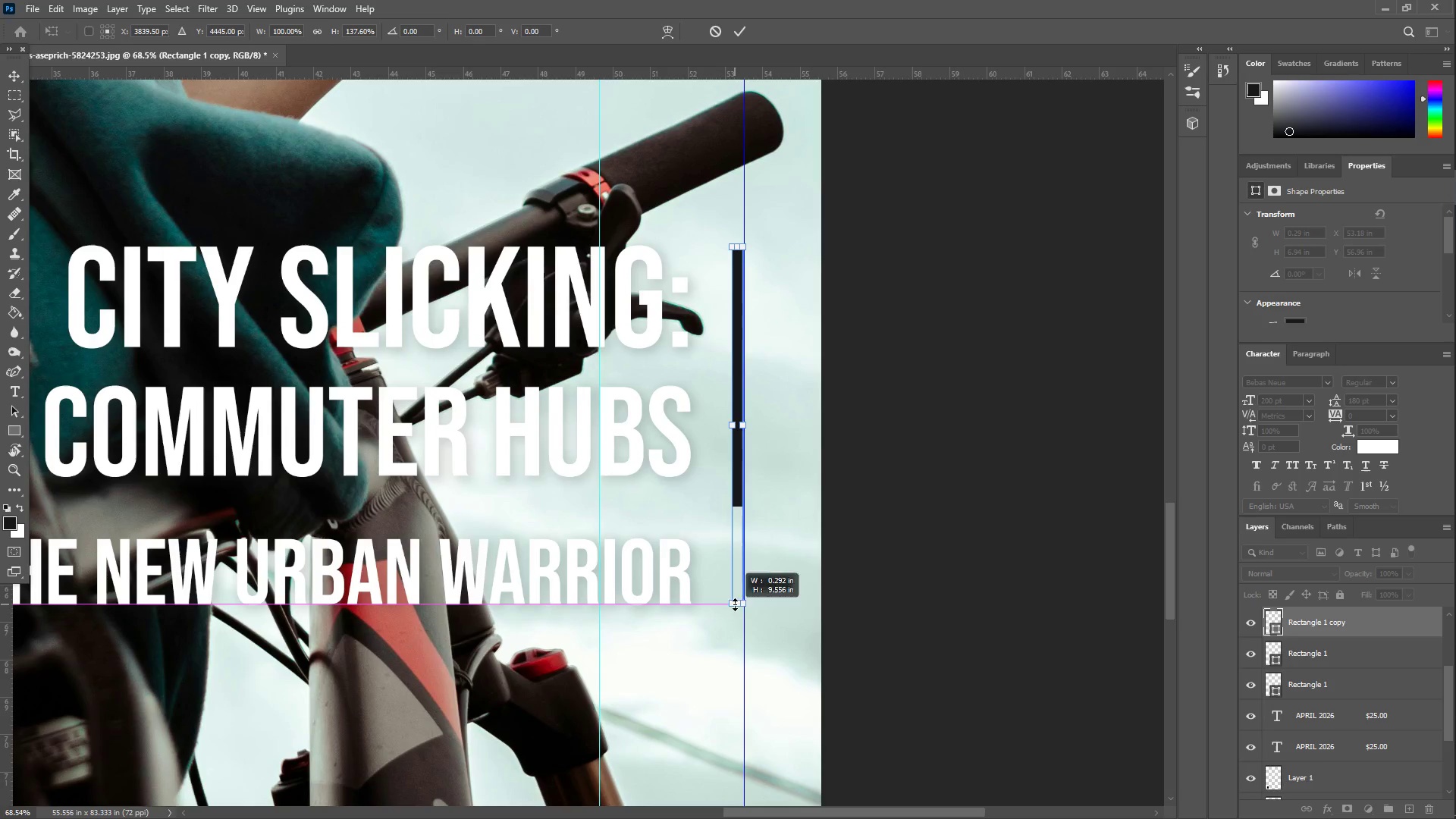 
key(Shift+ShiftLeft)
 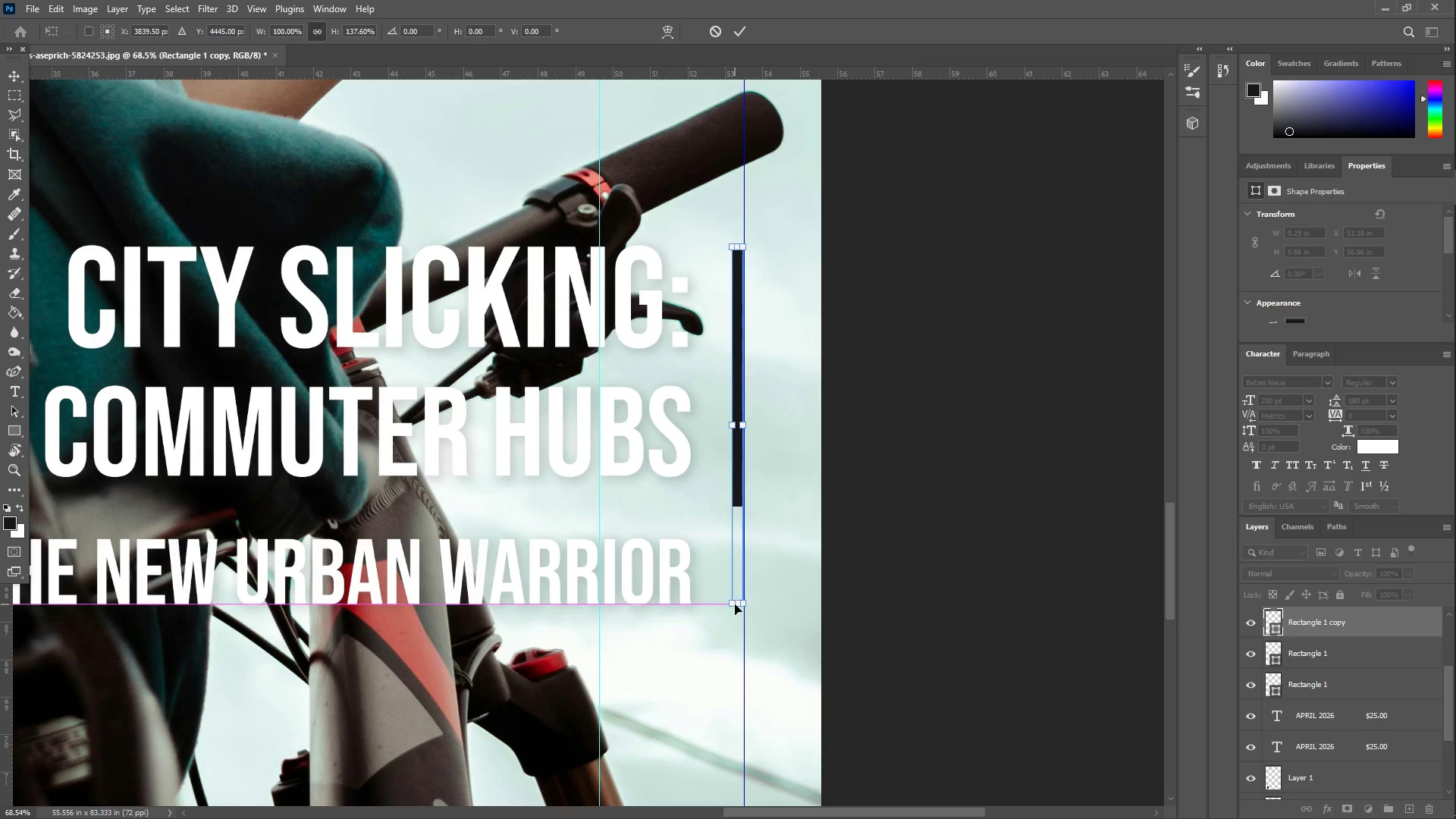 
key(Shift+ShiftLeft)
 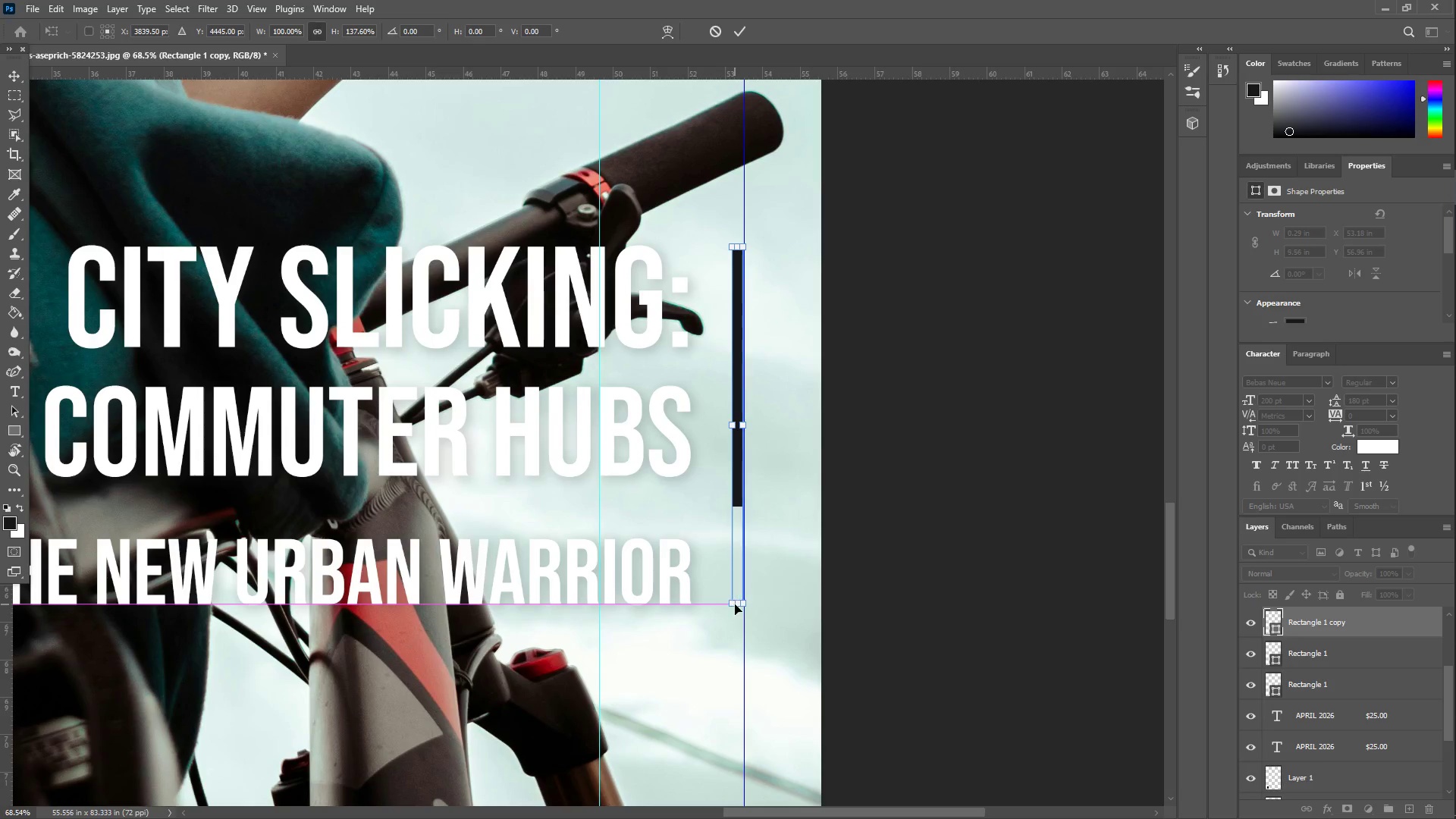 
key(Shift+ShiftLeft)
 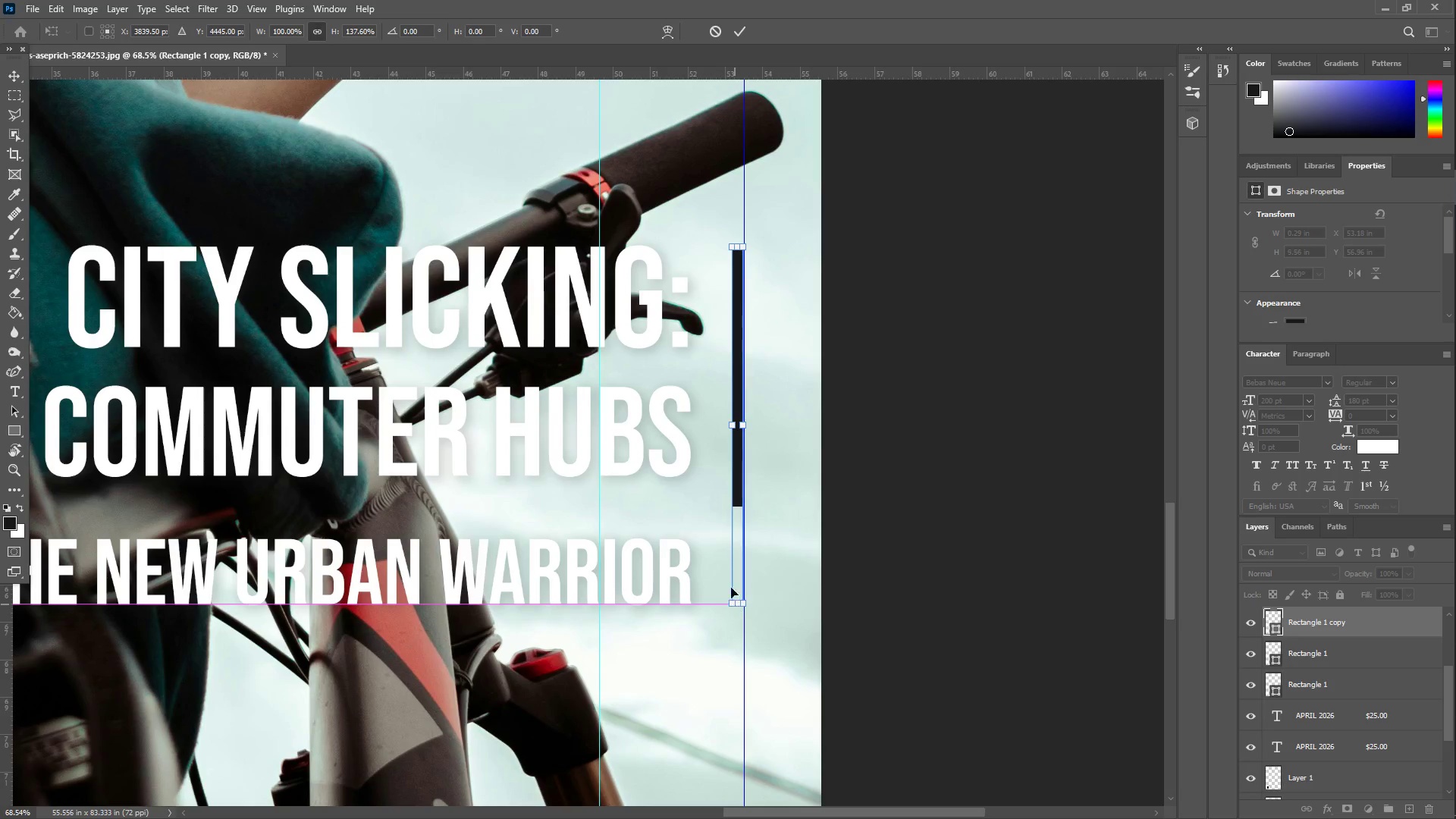 
key(Shift+ShiftLeft)
 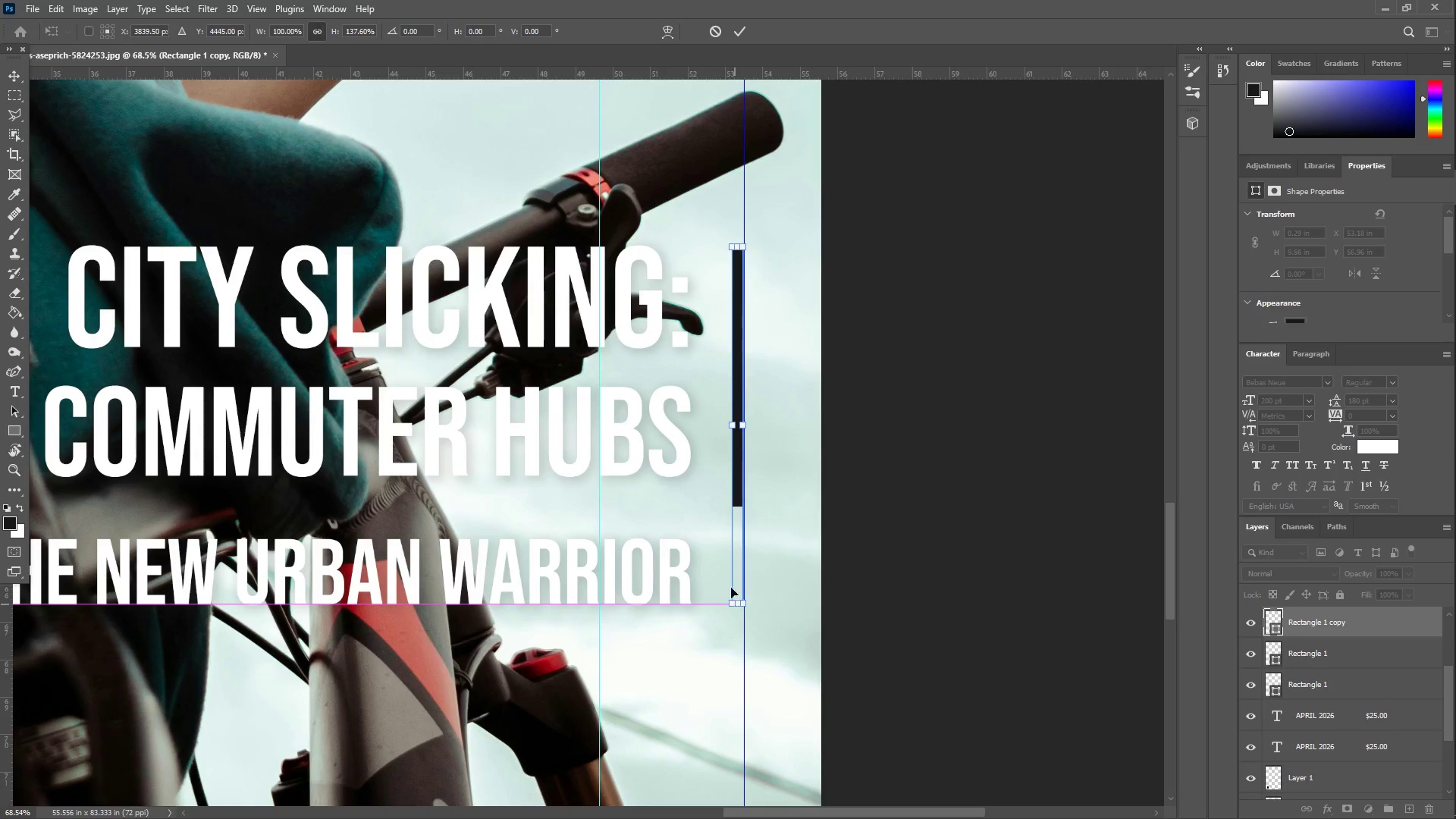 
key(Shift+ShiftLeft)
 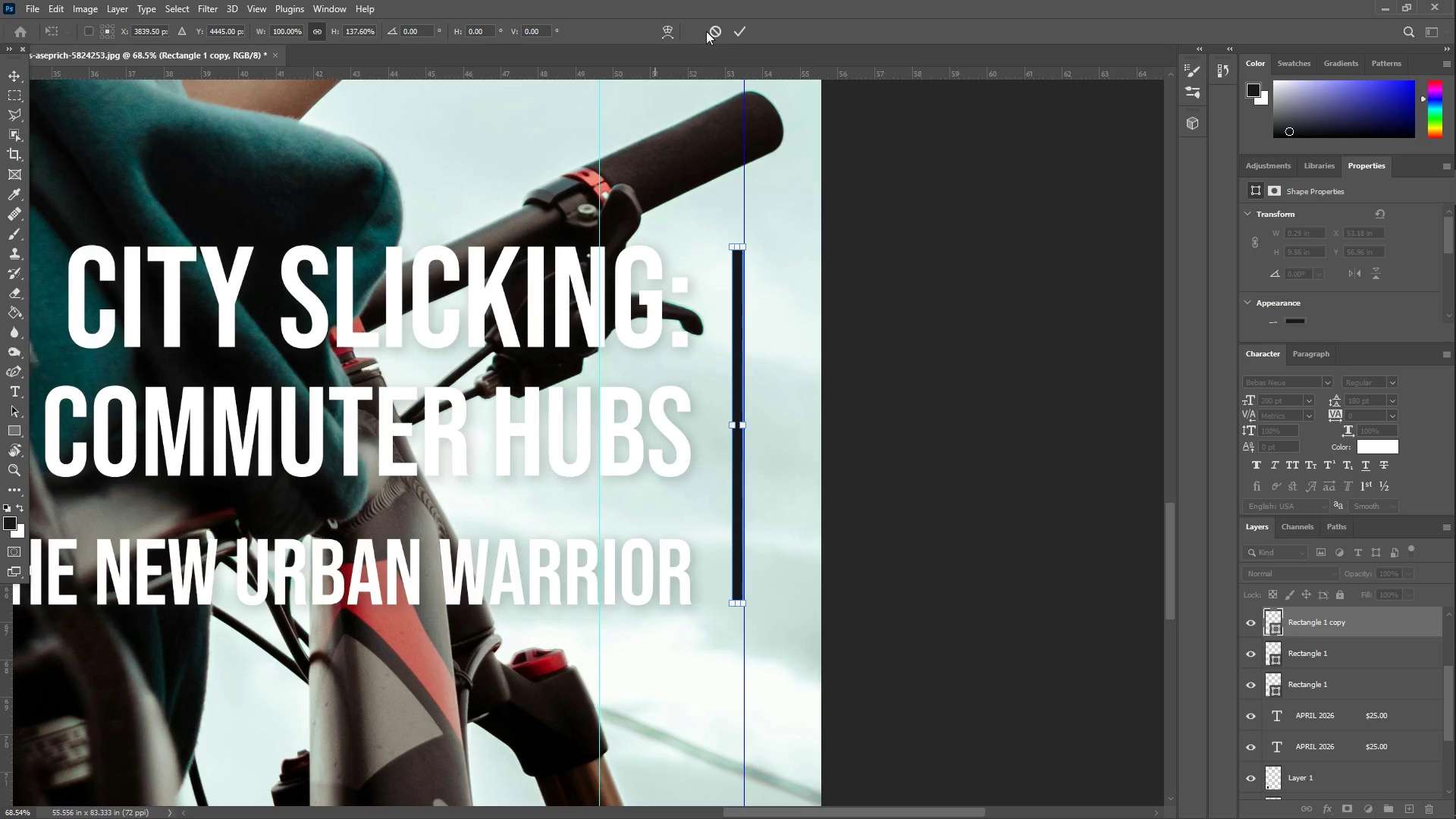 
left_click([739, 33])
 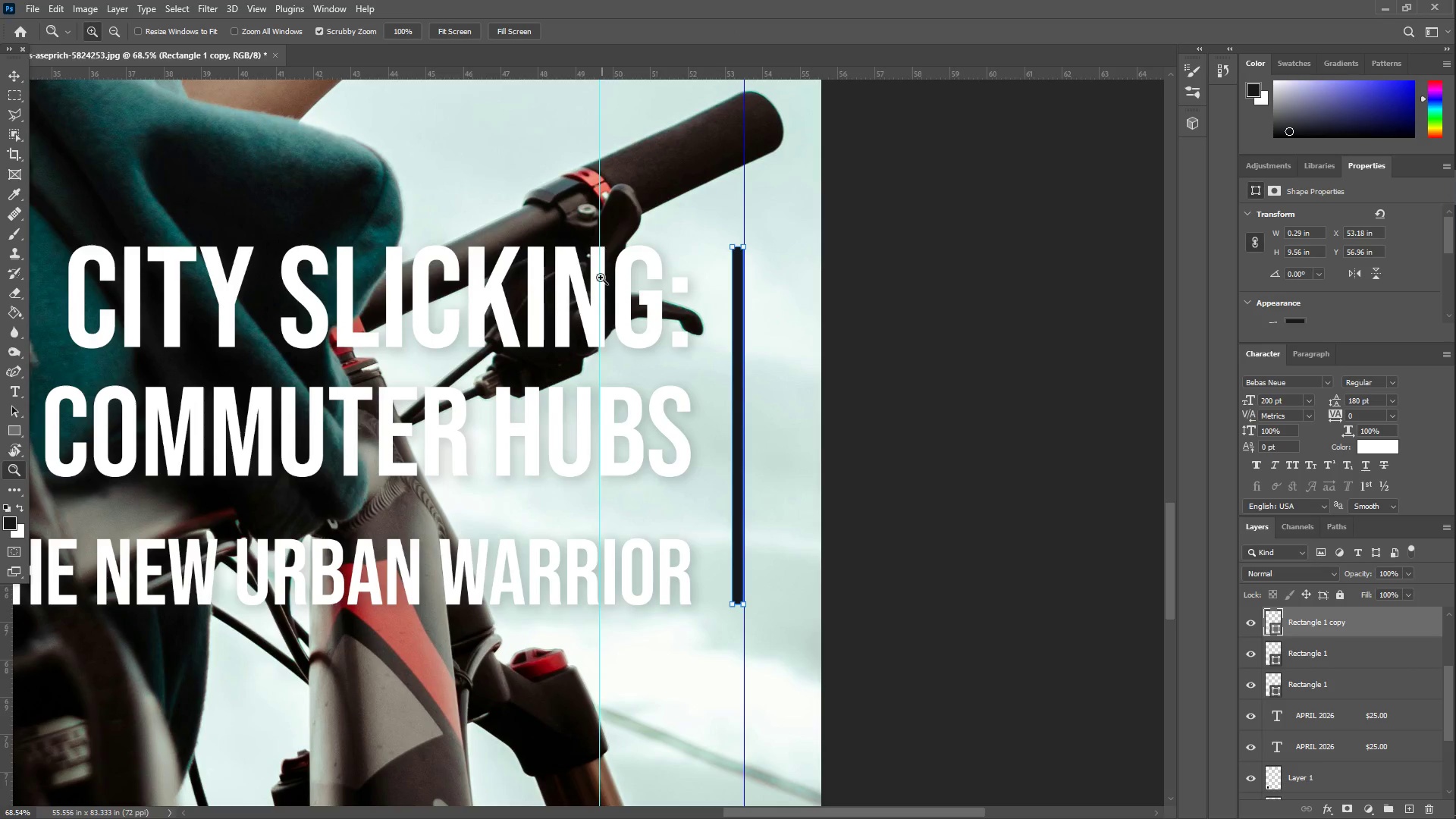 
type(zz)
 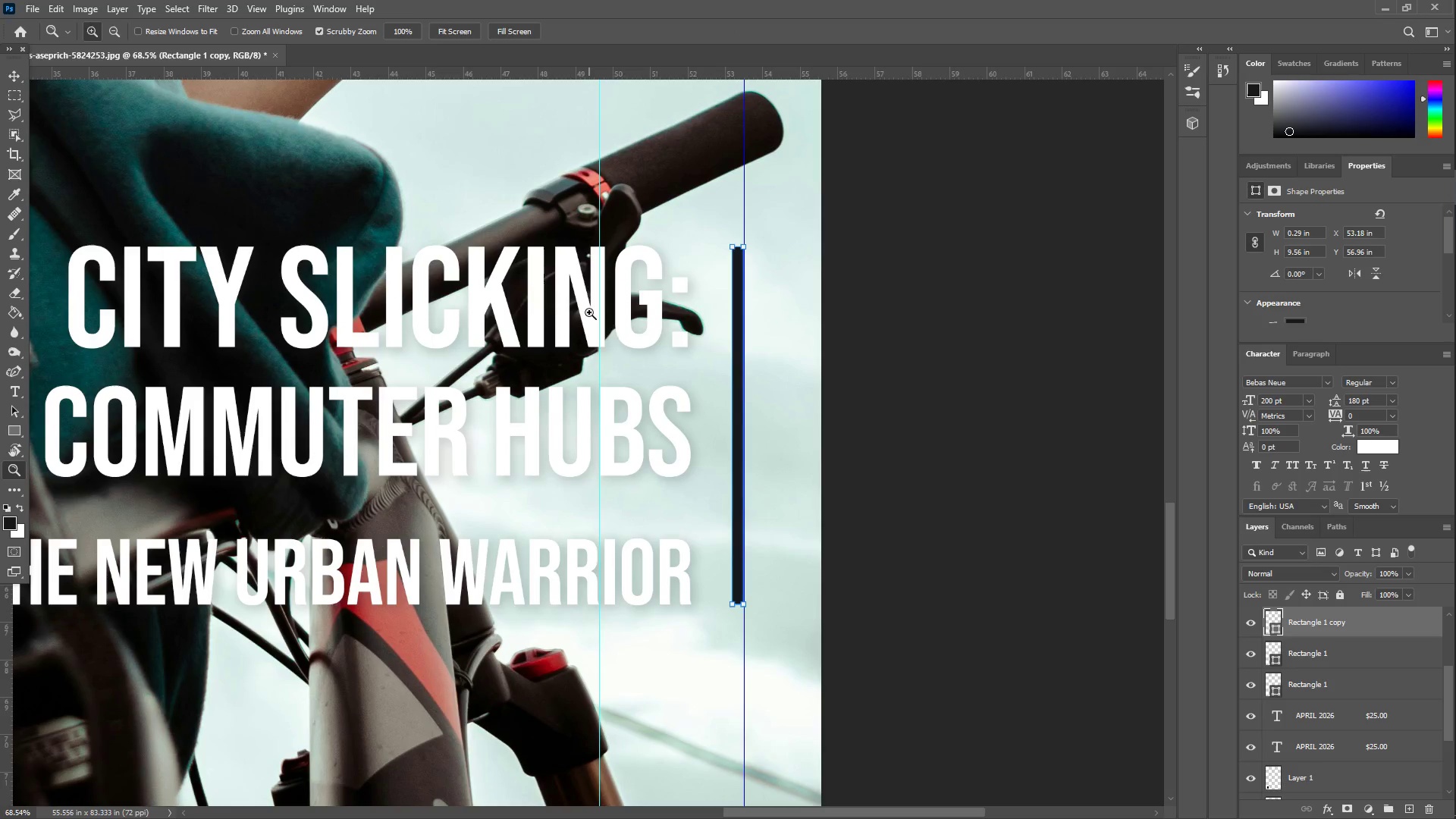 
left_click_drag(start_coordinate=[598, 315], to_coordinate=[526, 329])
 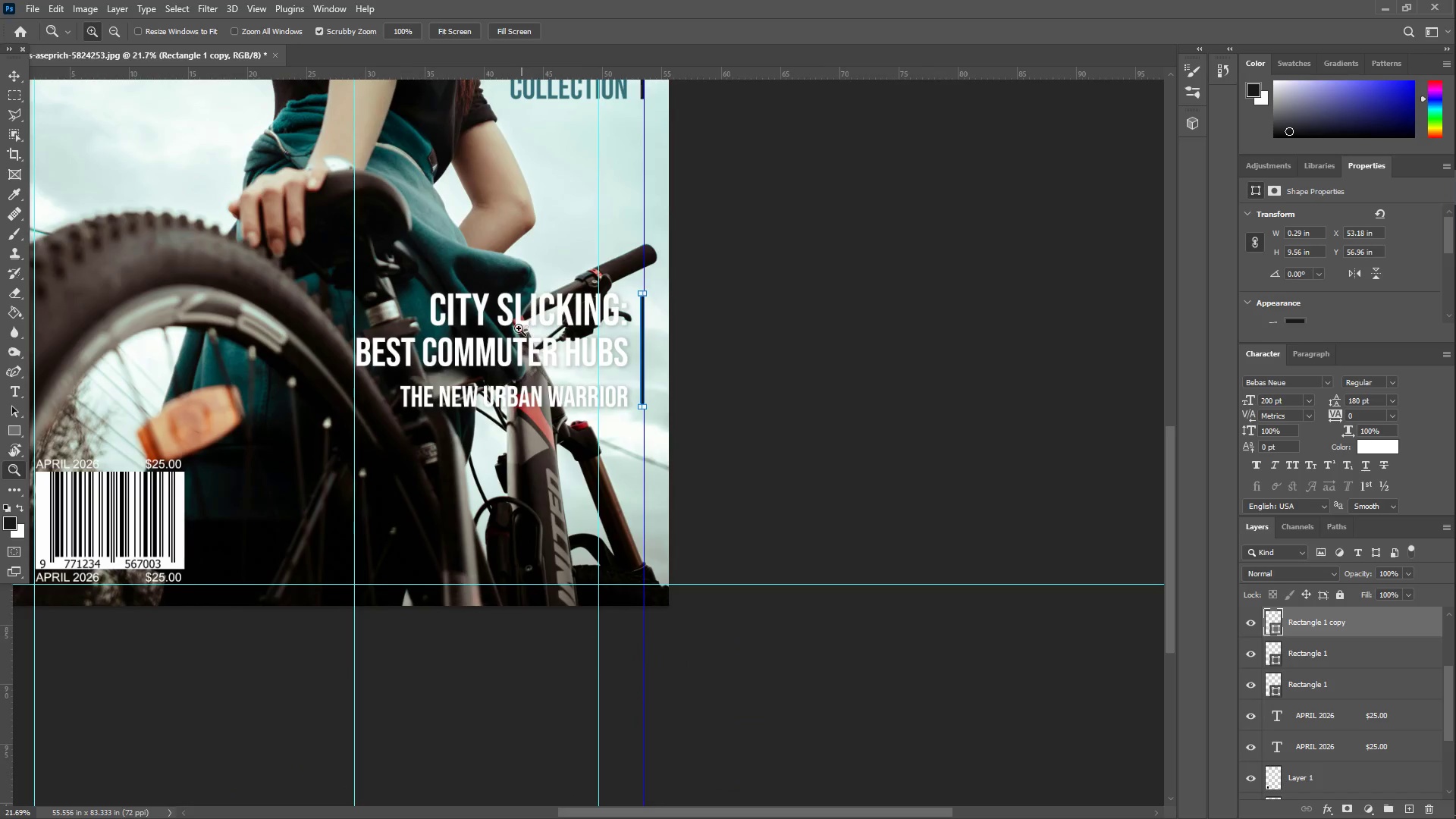 
left_click_drag(start_coordinate=[521, 327], to_coordinate=[590, 323])
 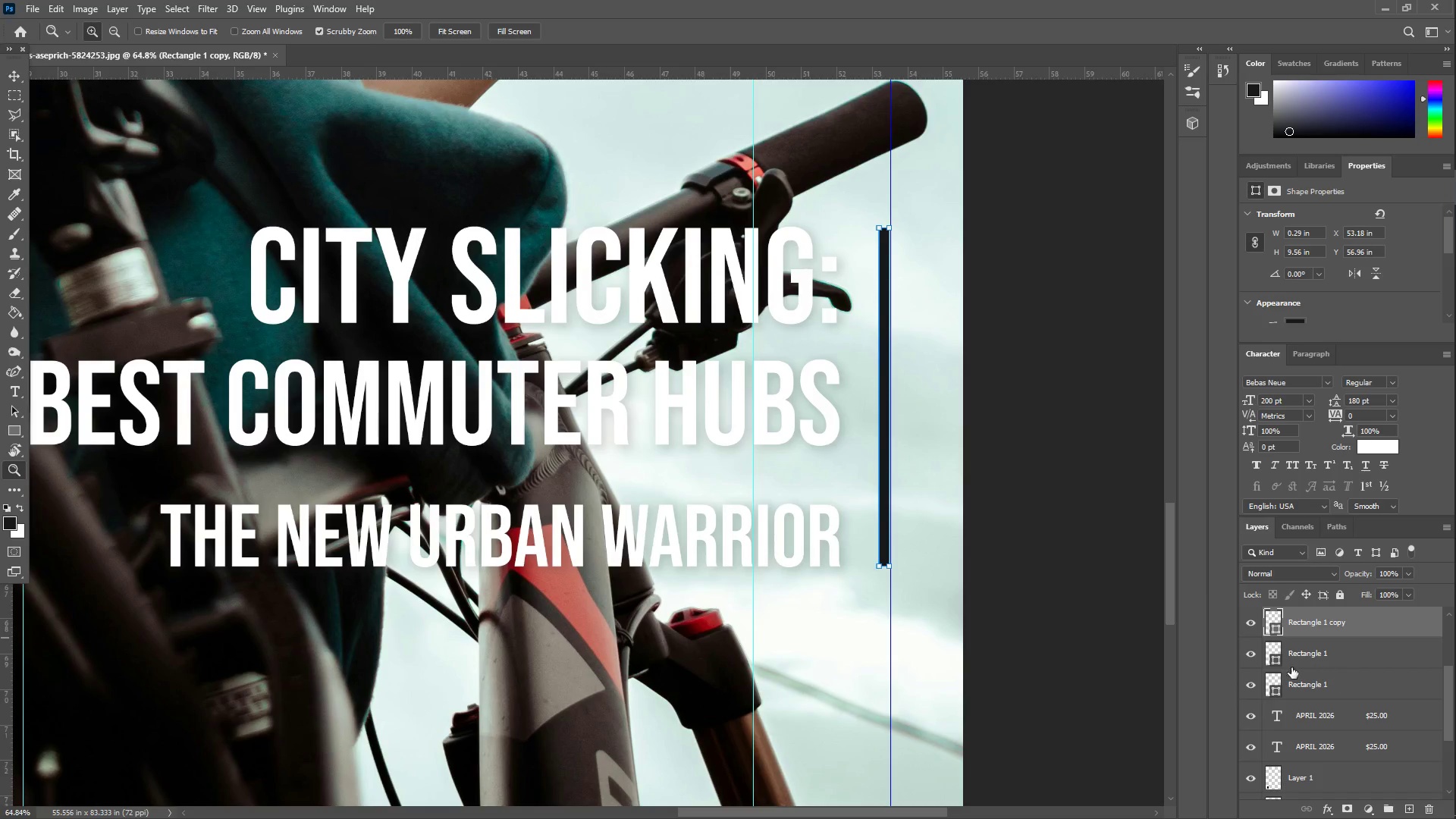 
left_click([4, 77])
 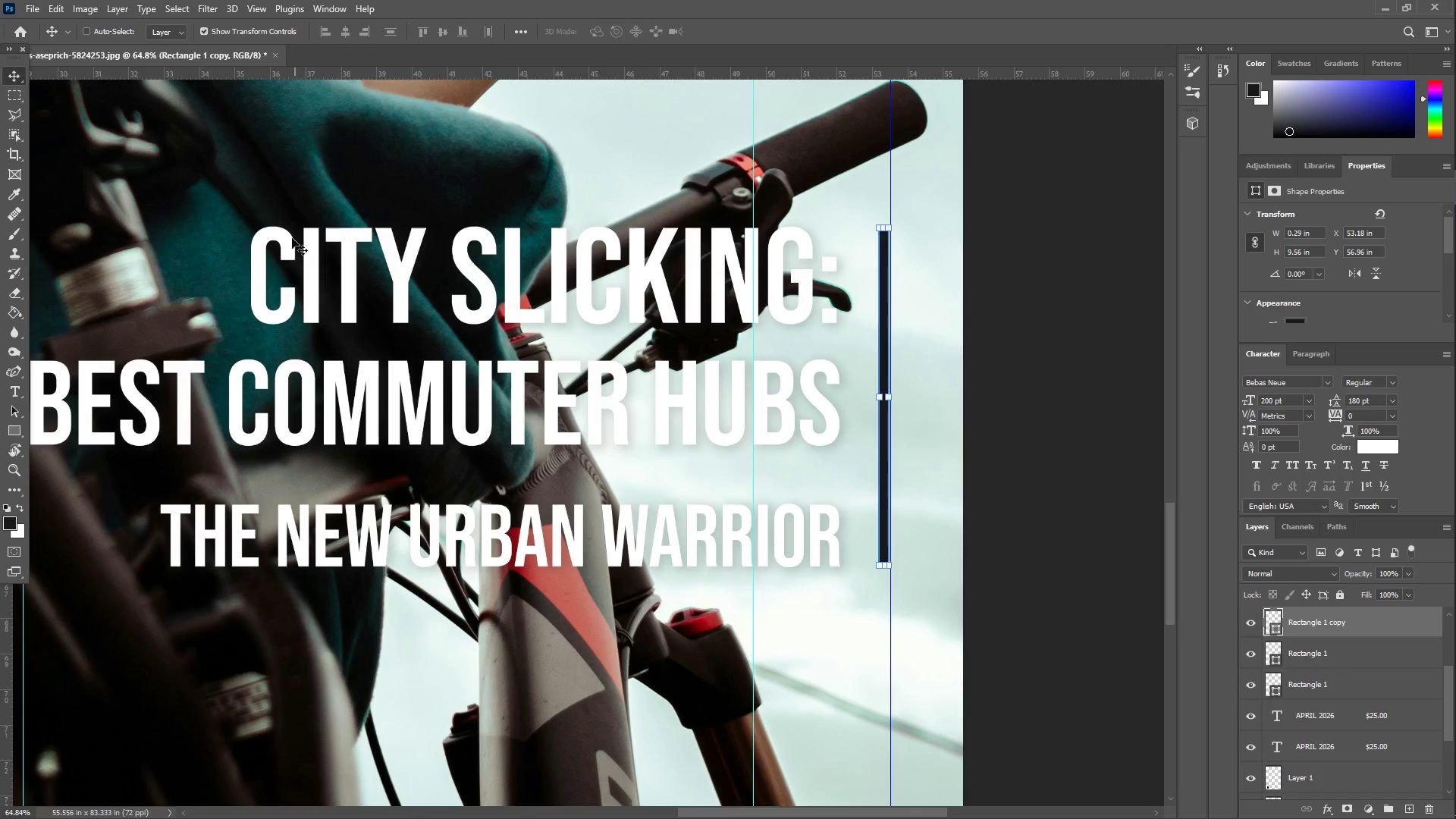 
right_click([284, 238])
 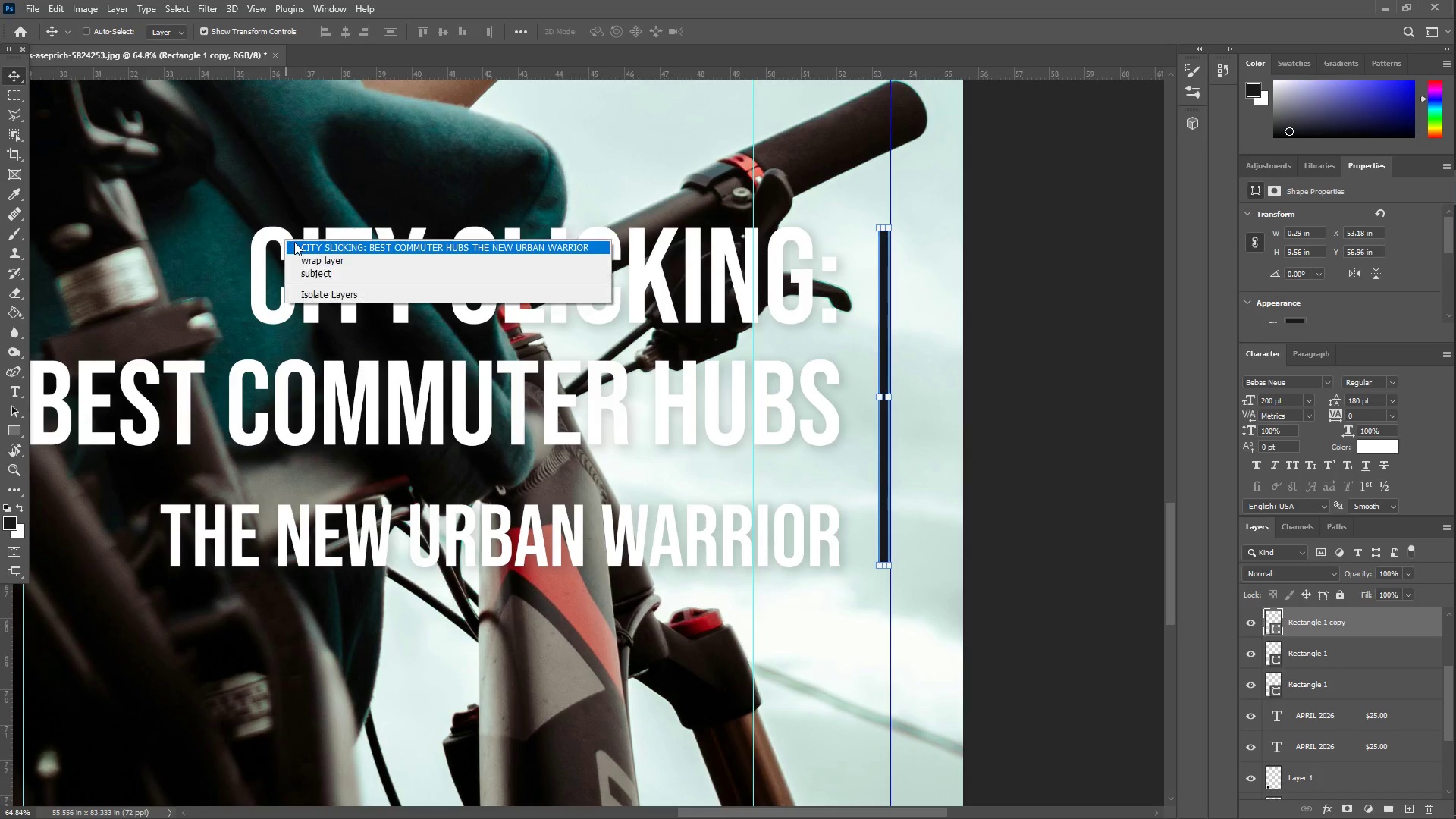 
left_click([297, 243])
 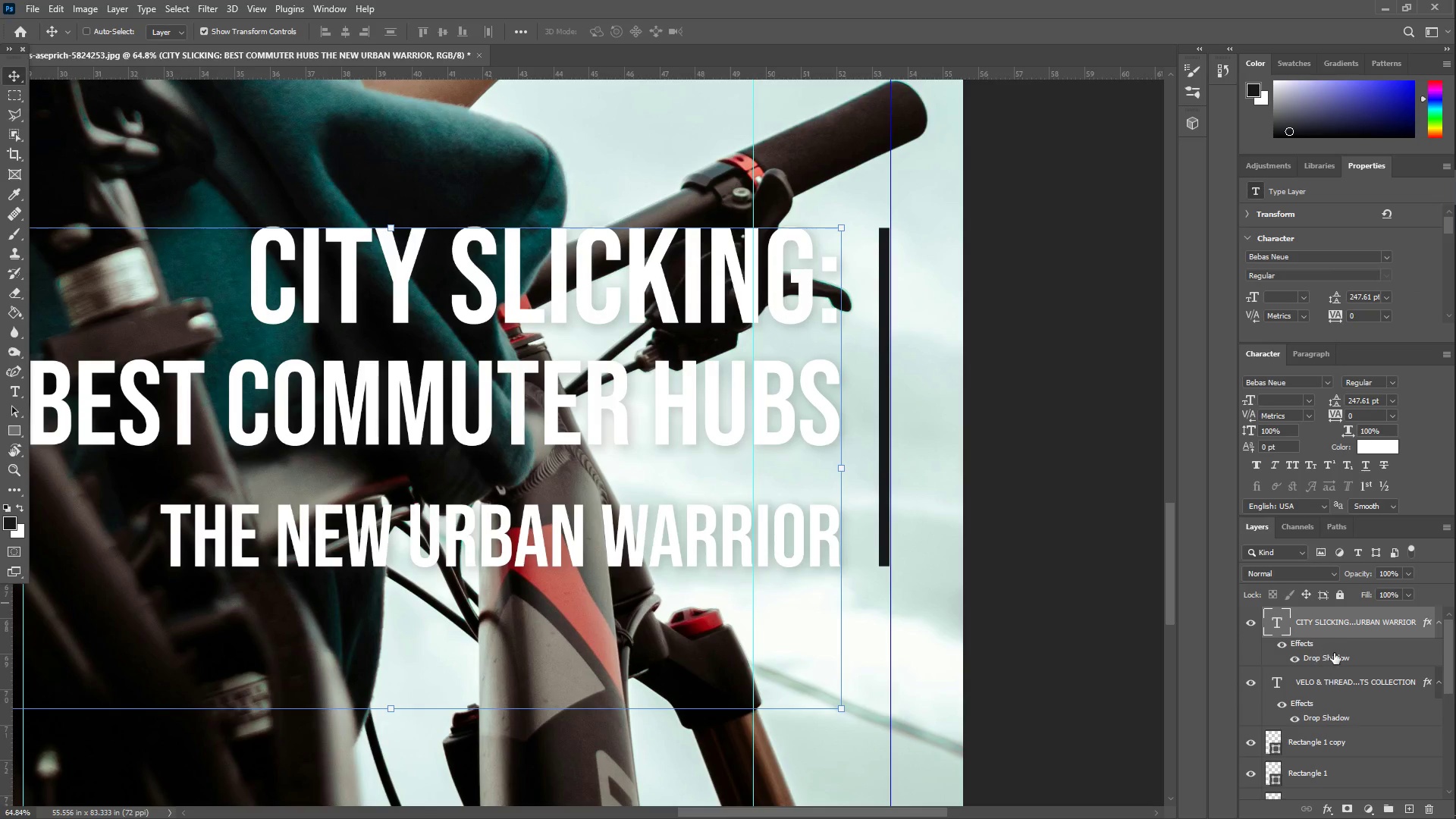 
double_click([1348, 660])
 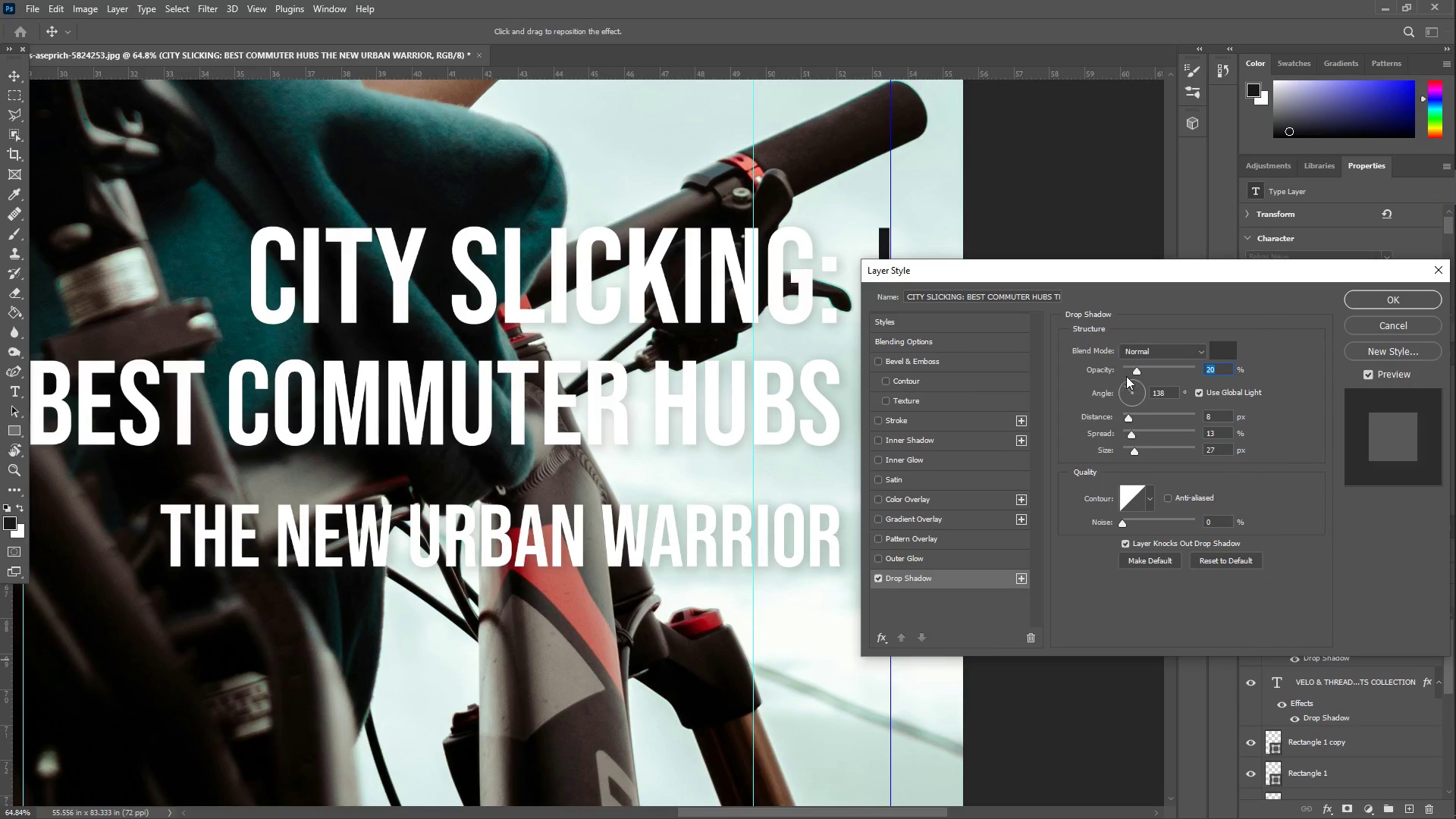 
left_click_drag(start_coordinate=[1137, 372], to_coordinate=[1202, 373])
 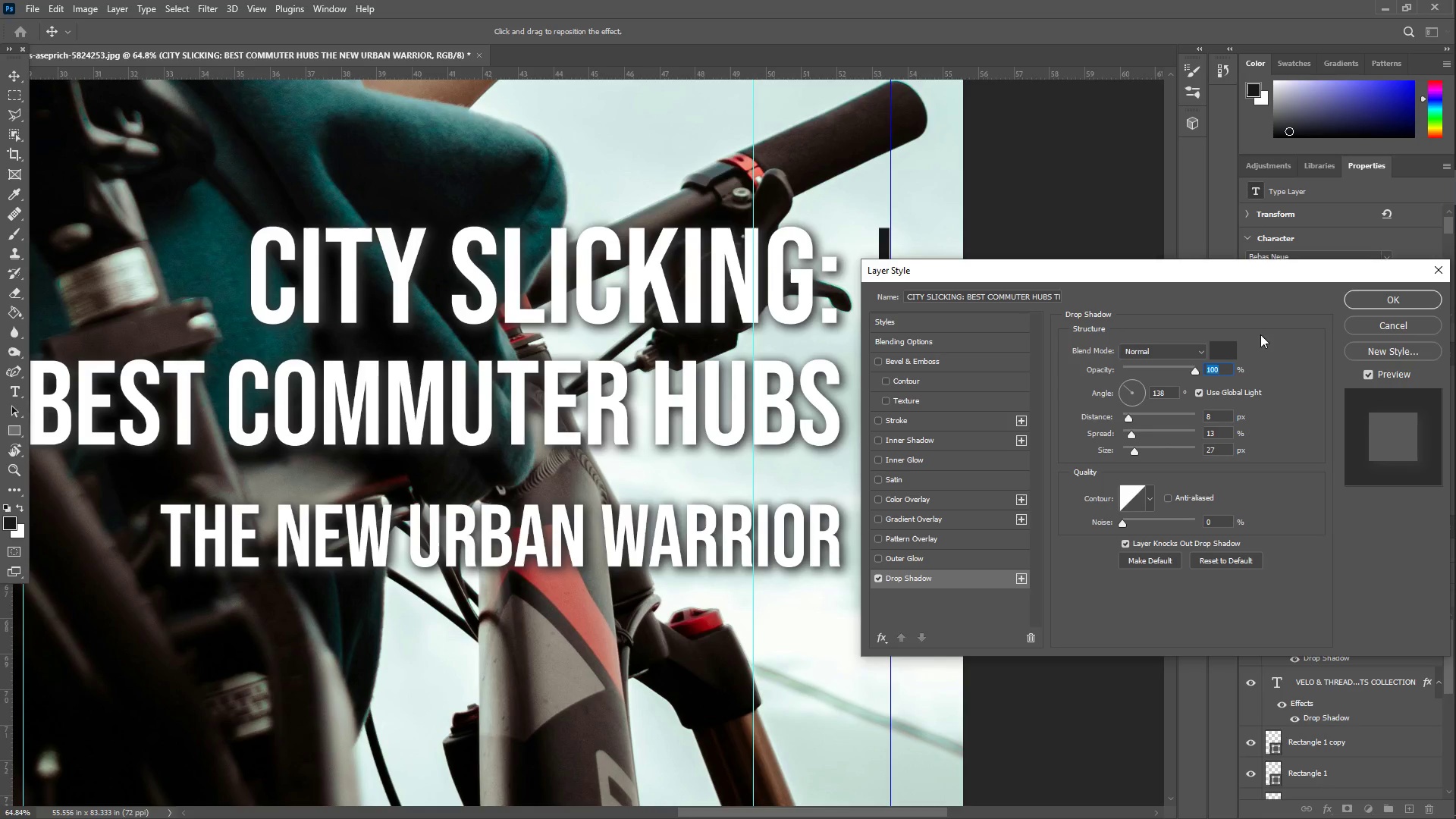 
left_click([1379, 301])
 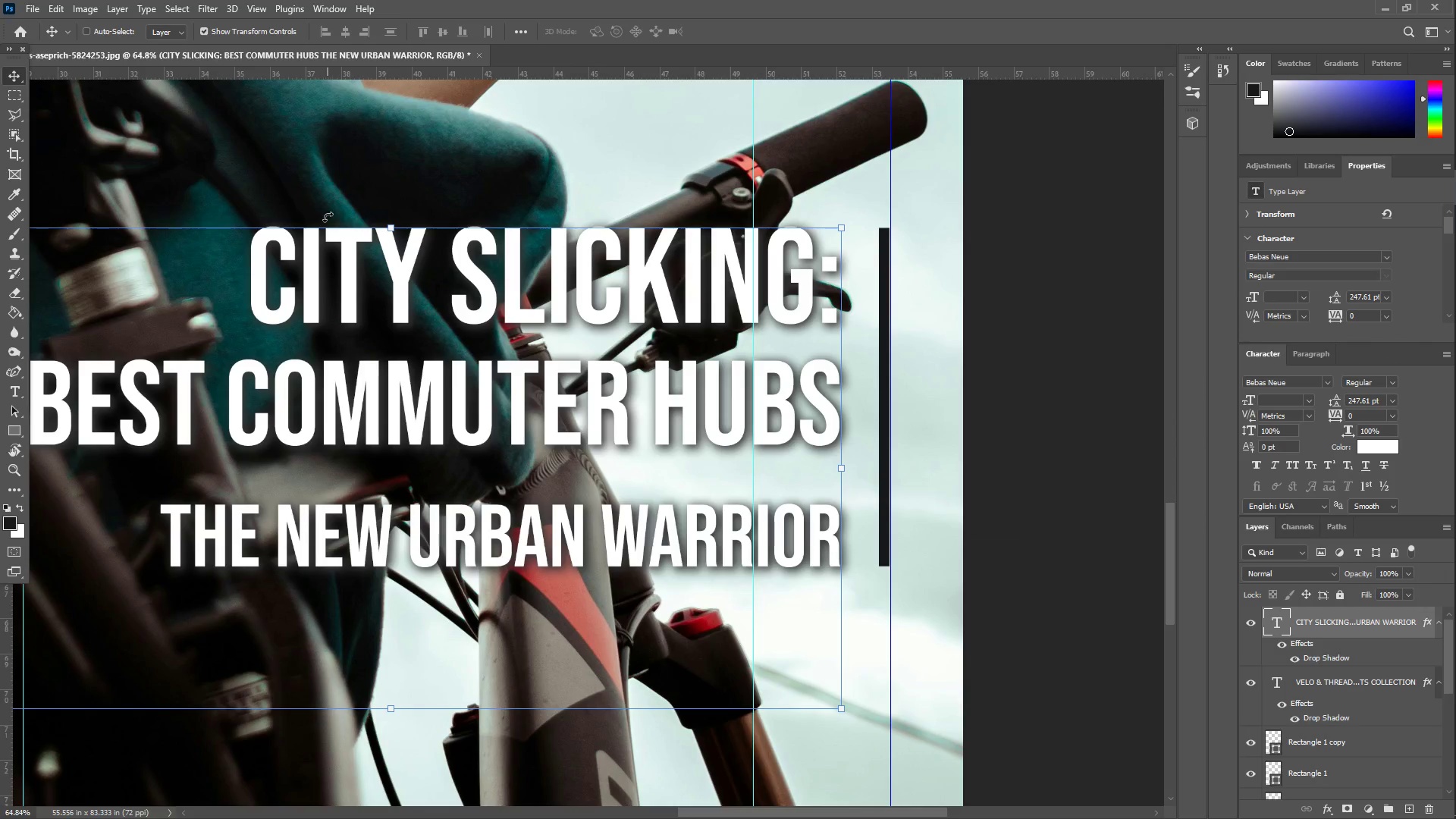 
type(zzz)
 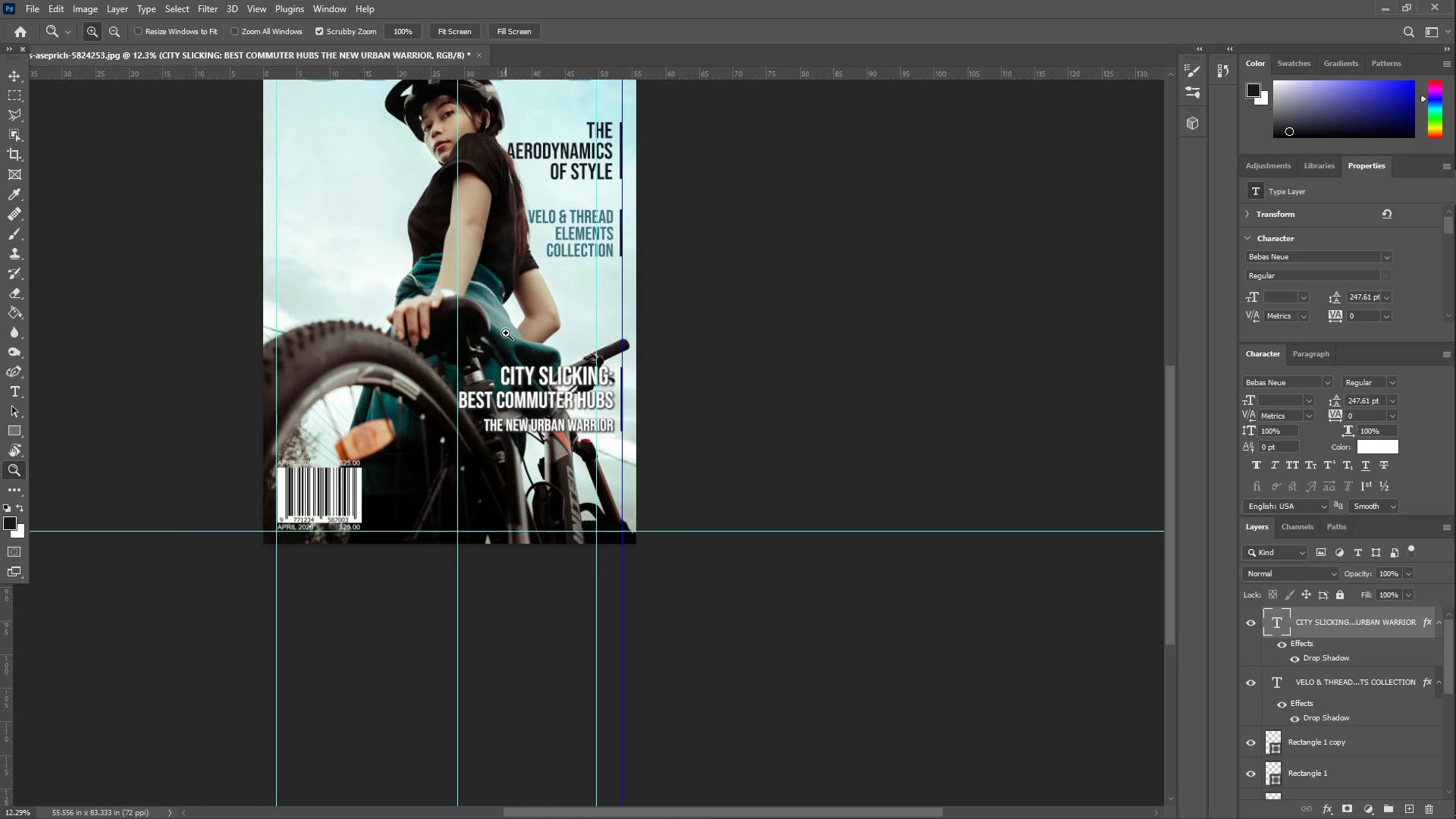 
left_click_drag(start_coordinate=[164, 457], to_coordinate=[91, 450])
 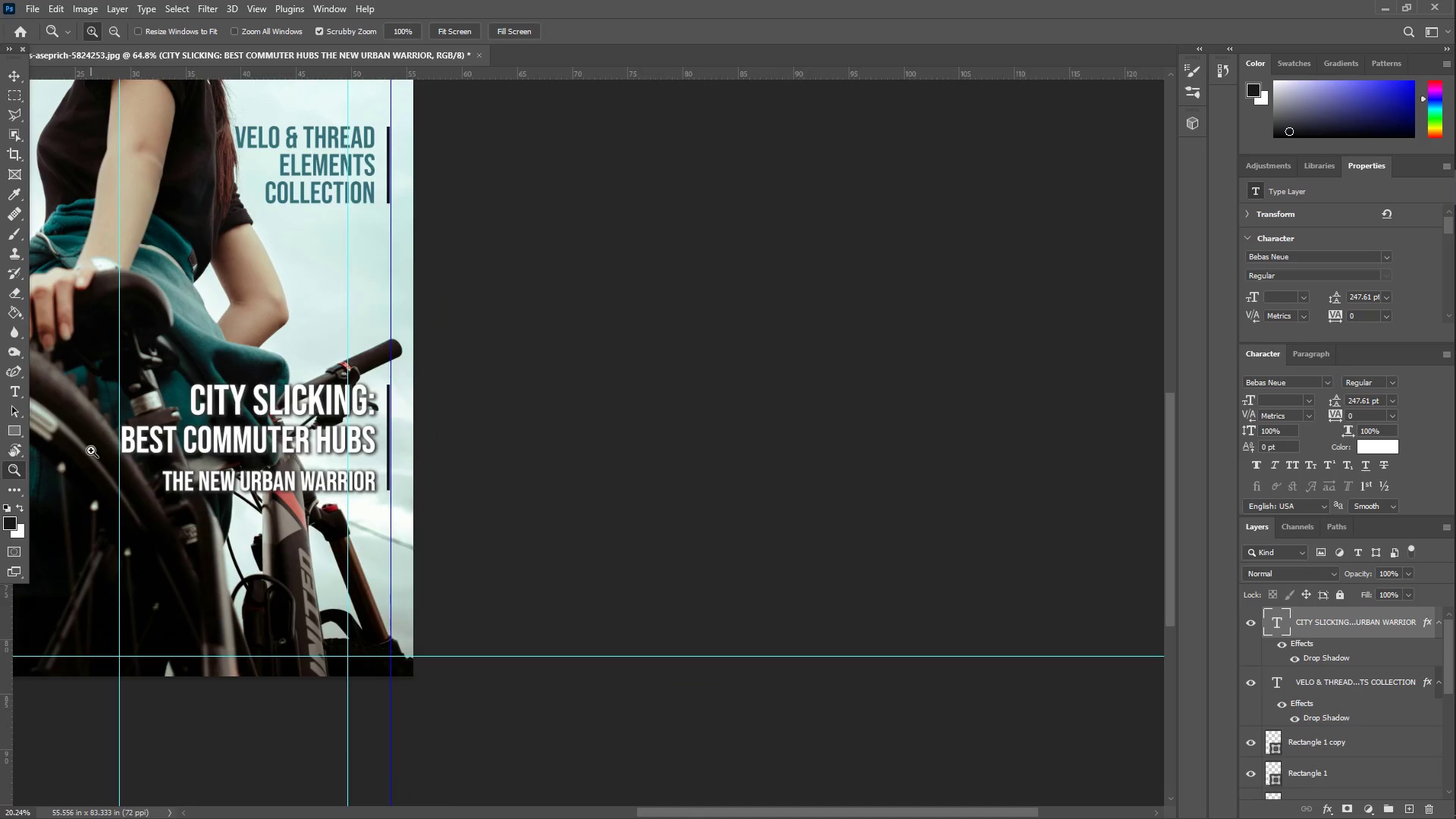 
hold_key(key=Space, duration=0.62)
 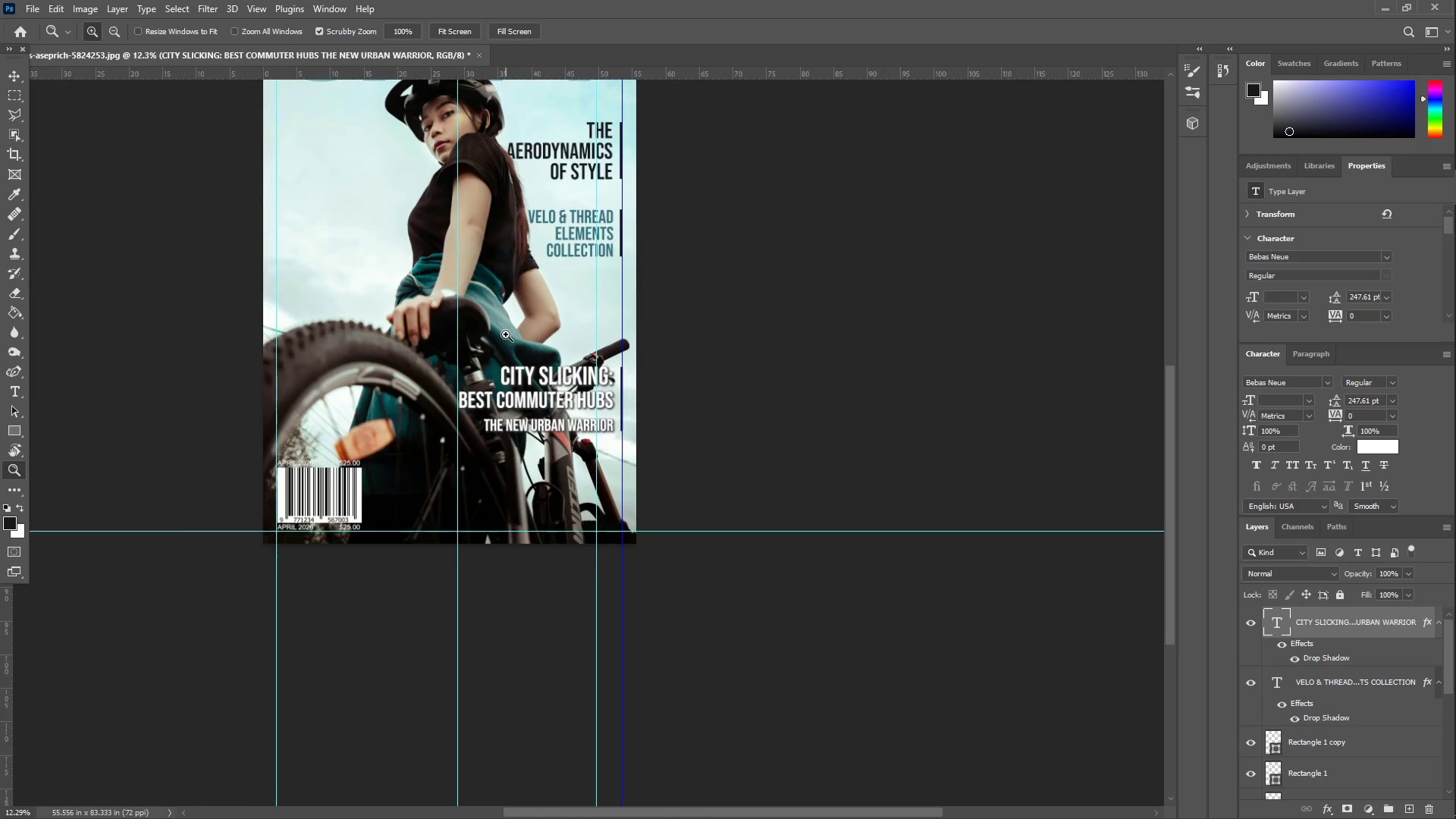 
left_click_drag(start_coordinate=[204, 469], to_coordinate=[488, 467])
 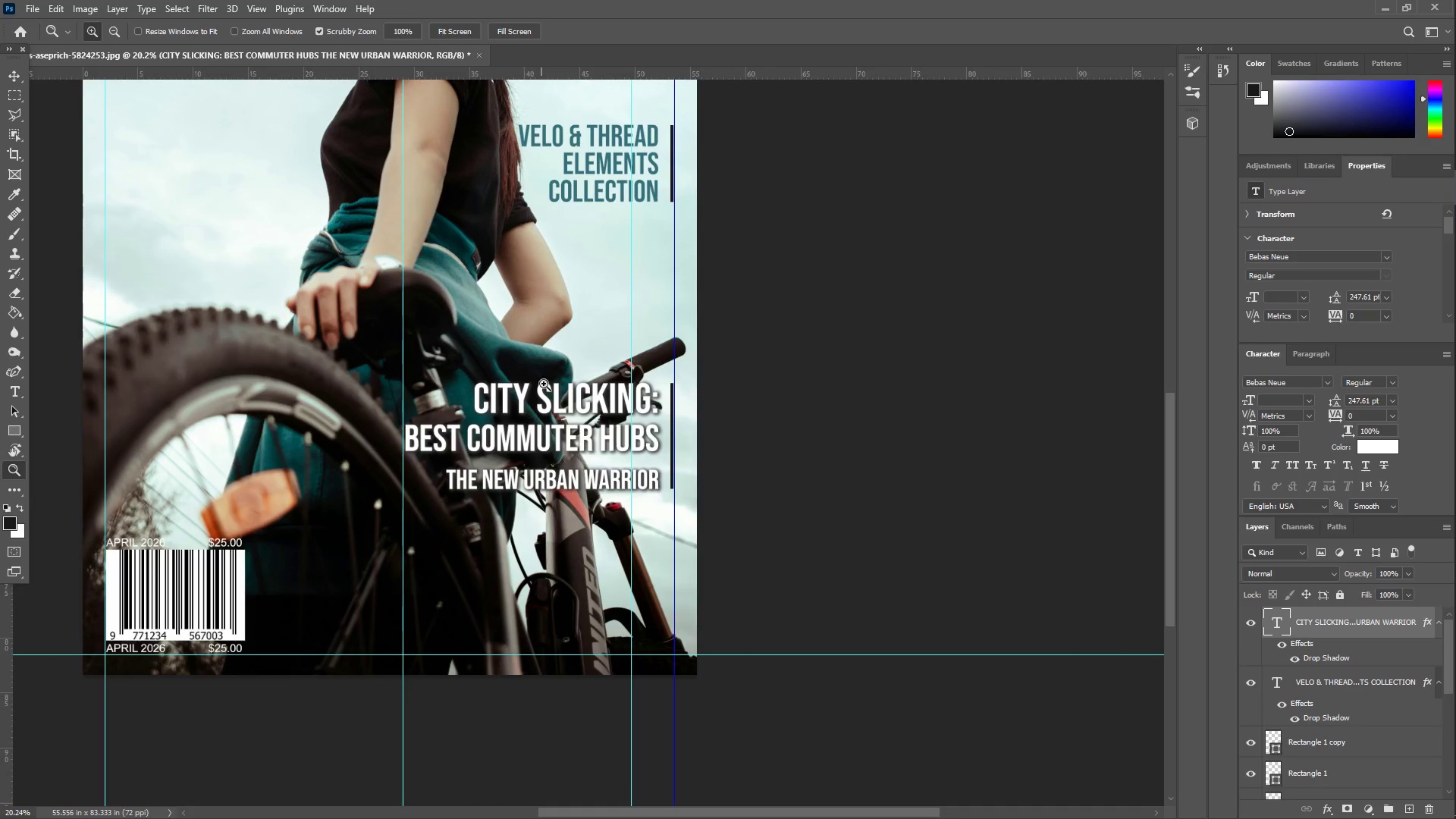 
left_click_drag(start_coordinate=[543, 340], to_coordinate=[507, 334])
 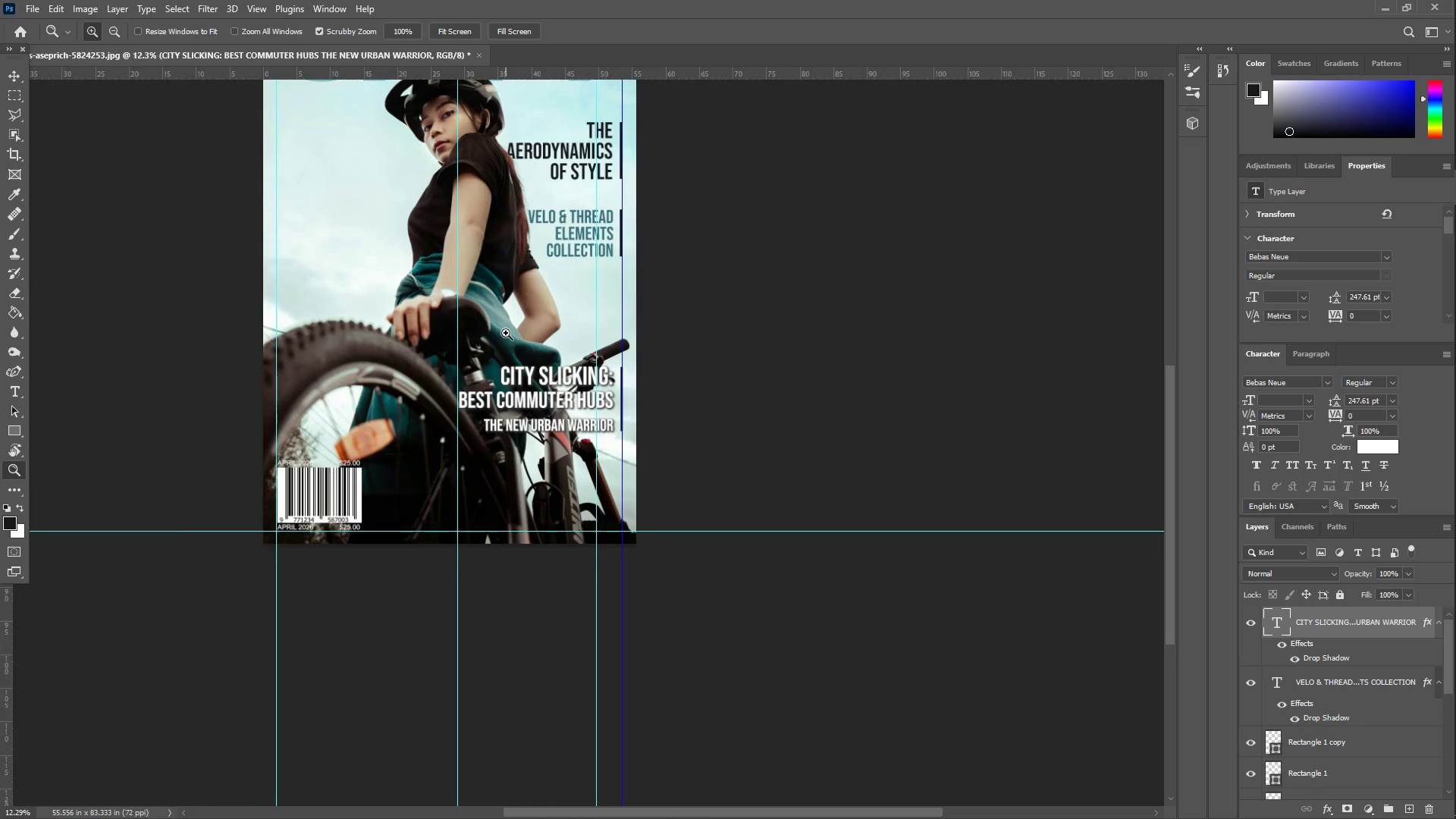 
left_click_drag(start_coordinate=[504, 325], to_coordinate=[542, 297])
 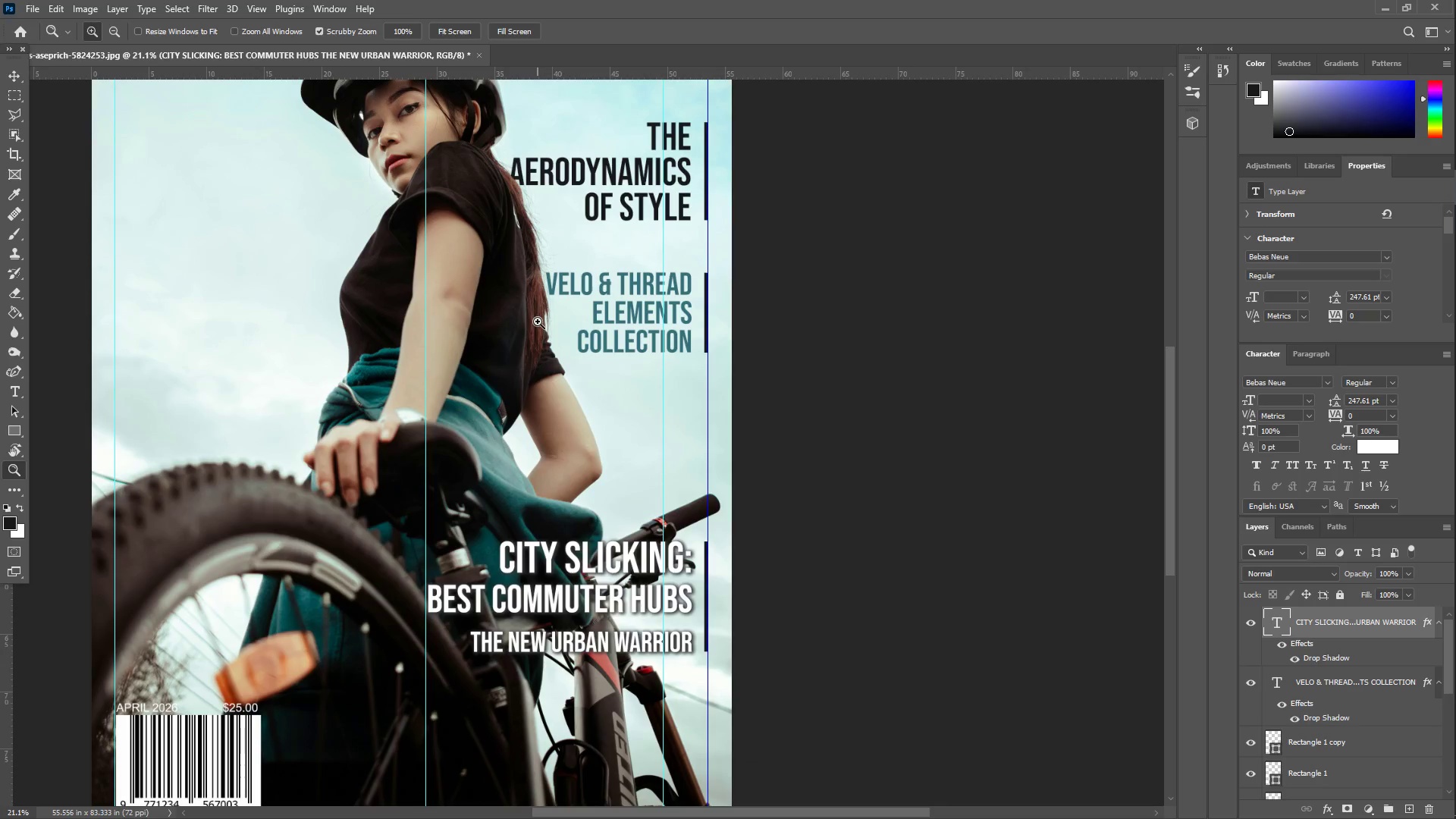 
scroll: coordinate [538, 322], scroll_direction: up, amount: 13.0
 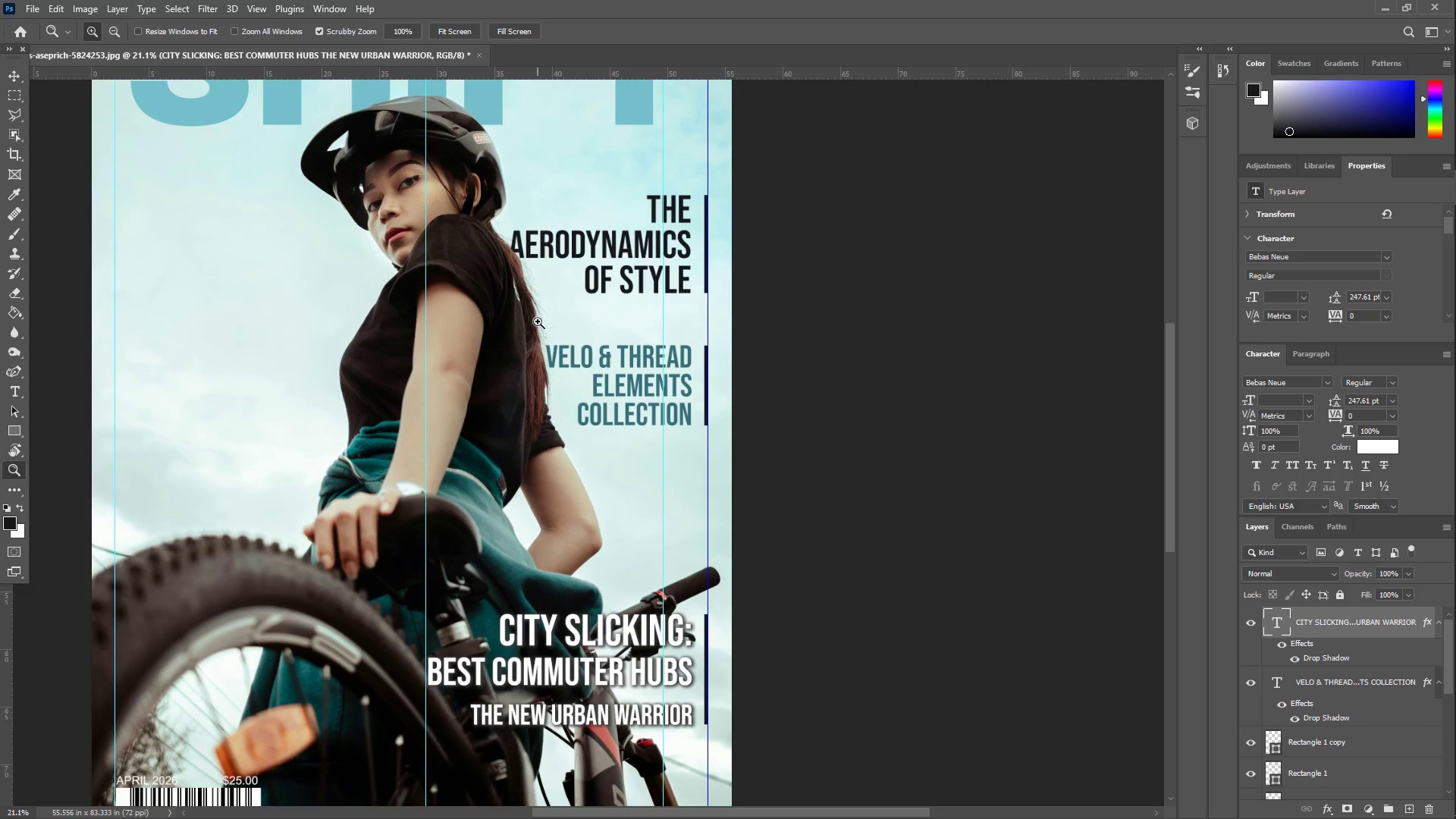 
scroll: coordinate [541, 355], scroll_direction: down, amount: 12.0
 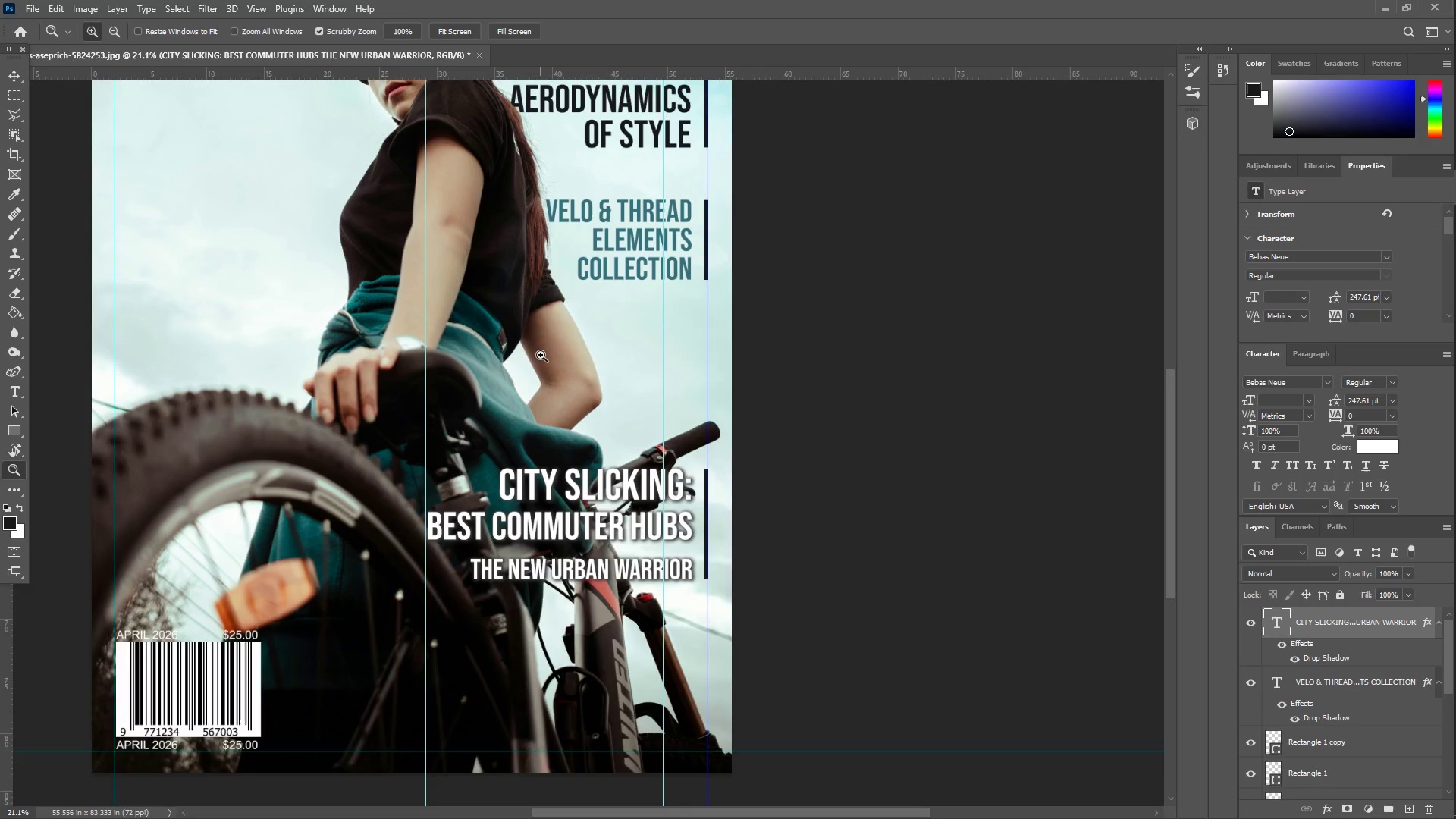 
scroll: coordinate [541, 355], scroll_direction: up, amount: 9.0
 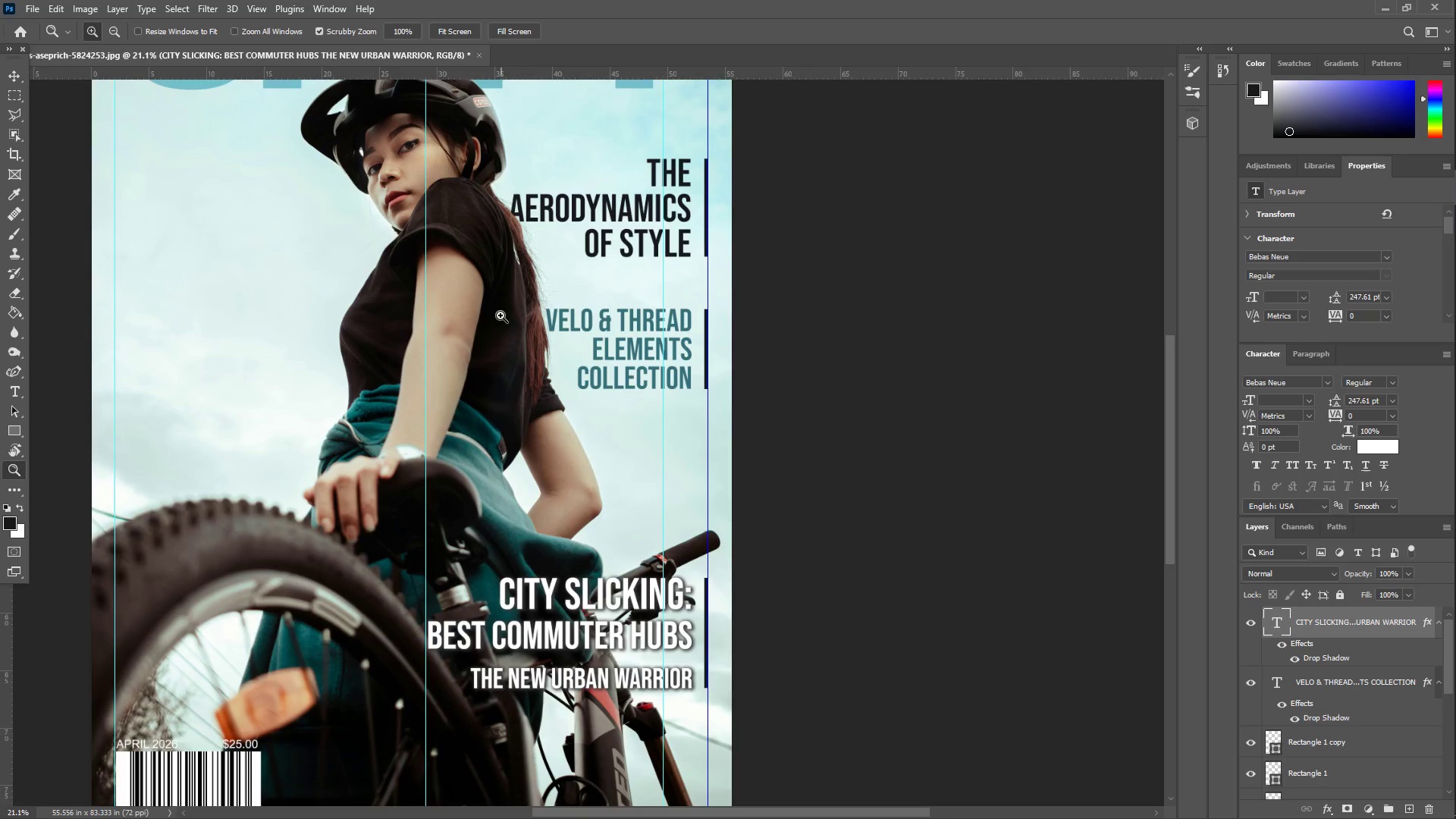 
key(Z)
 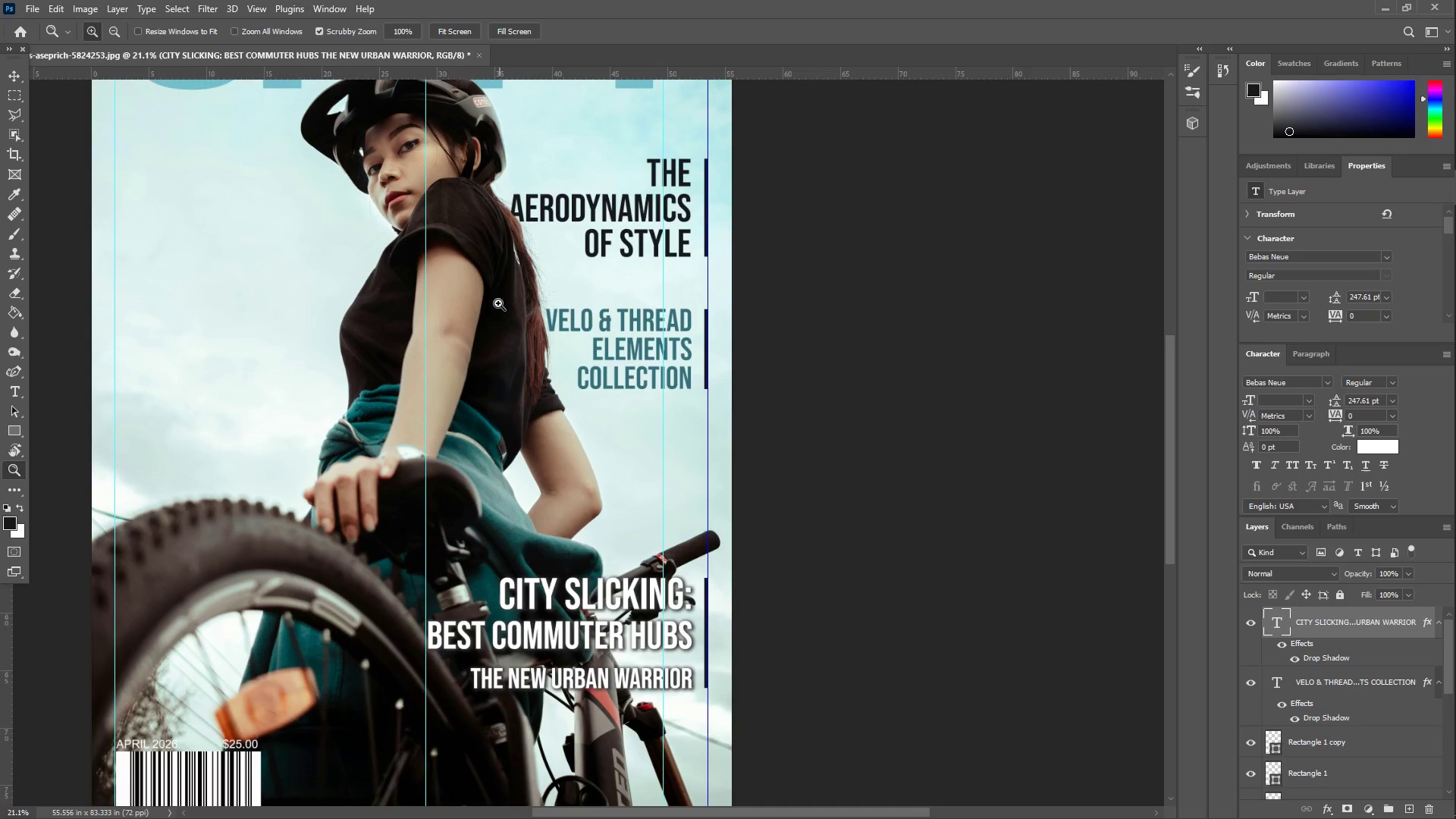 
left_click_drag(start_coordinate=[488, 298], to_coordinate=[460, 298])
 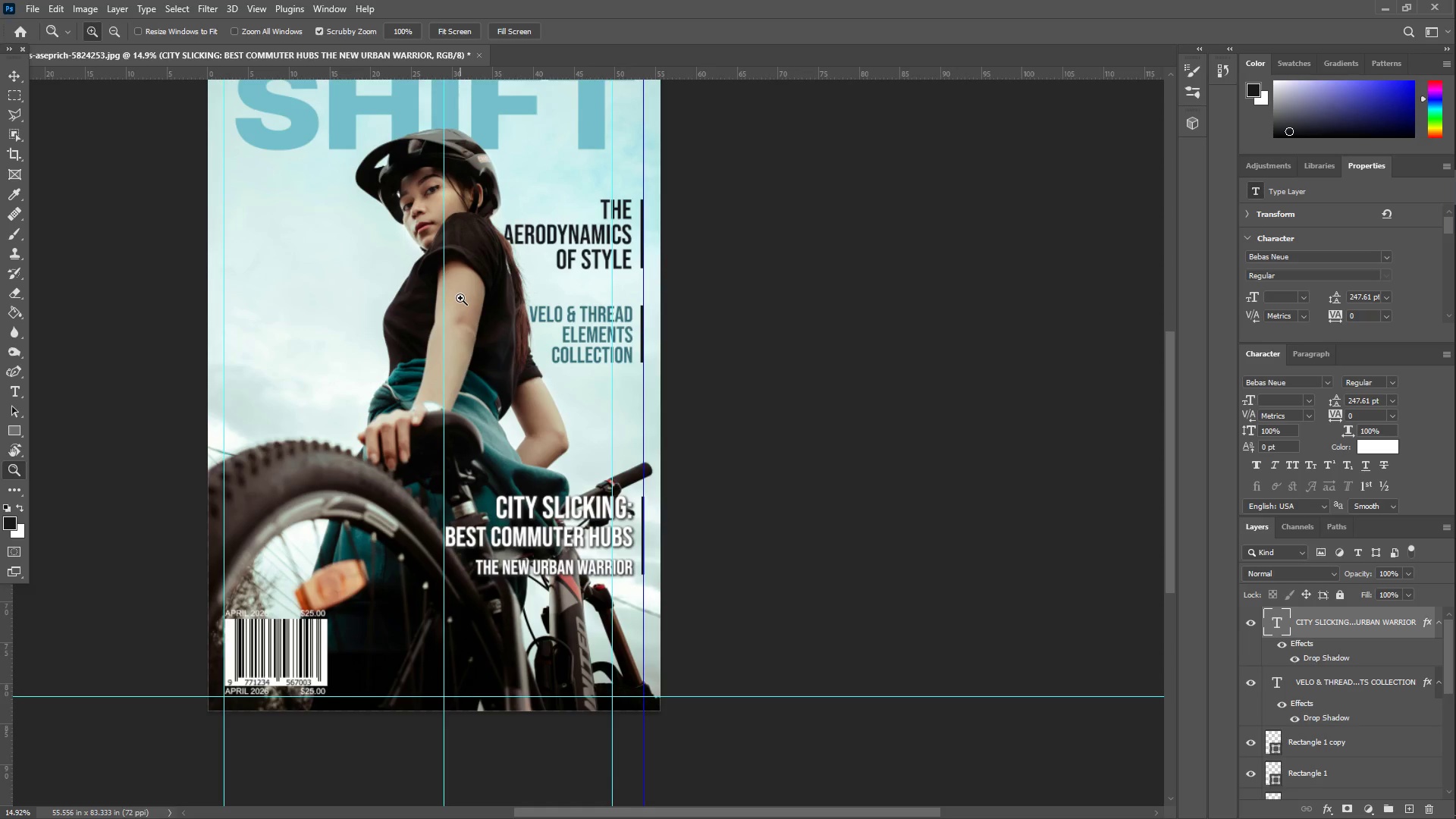 
left_click_drag(start_coordinate=[593, 218], to_coordinate=[649, 219])
 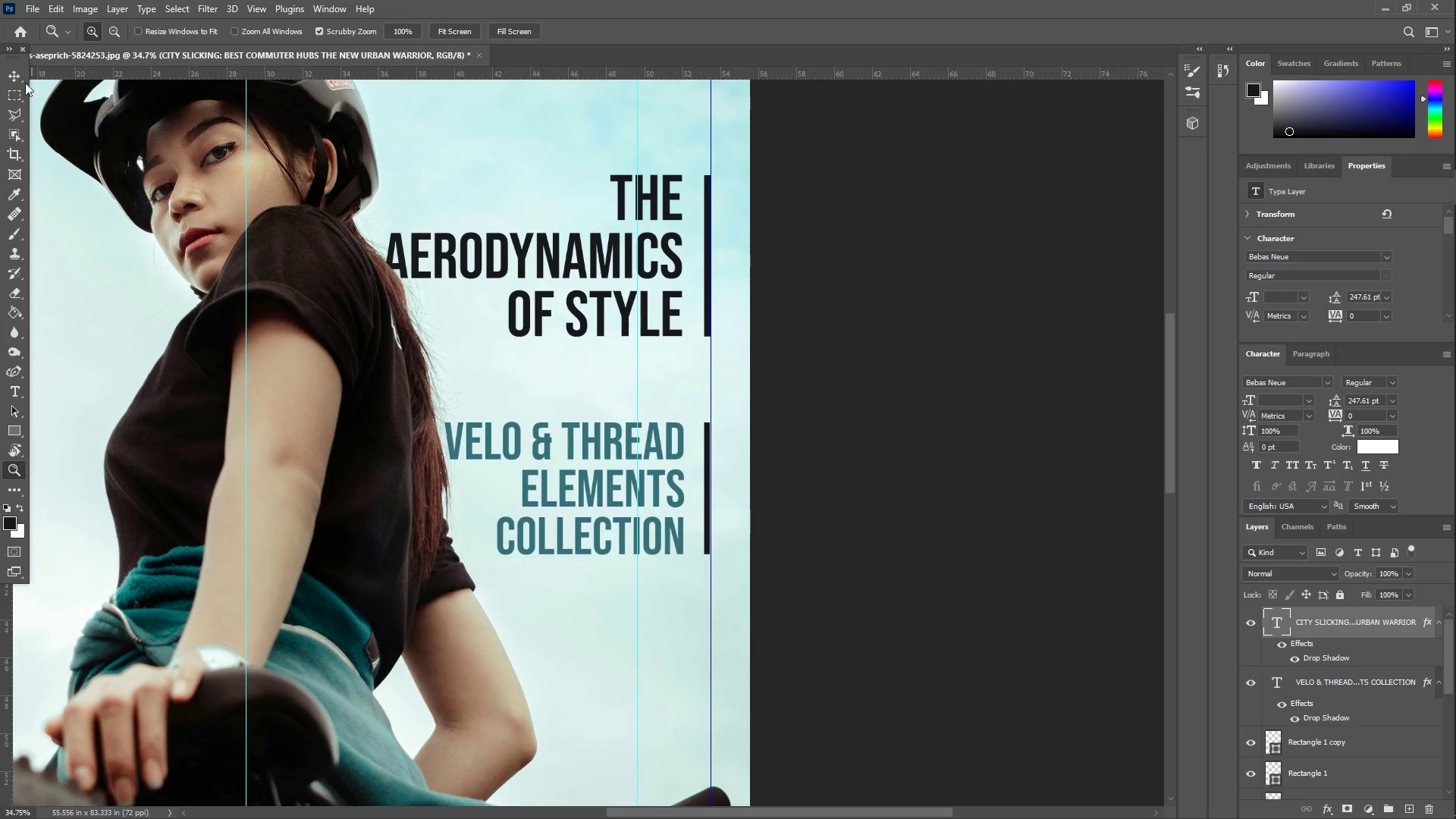 
left_click([13, 68])
 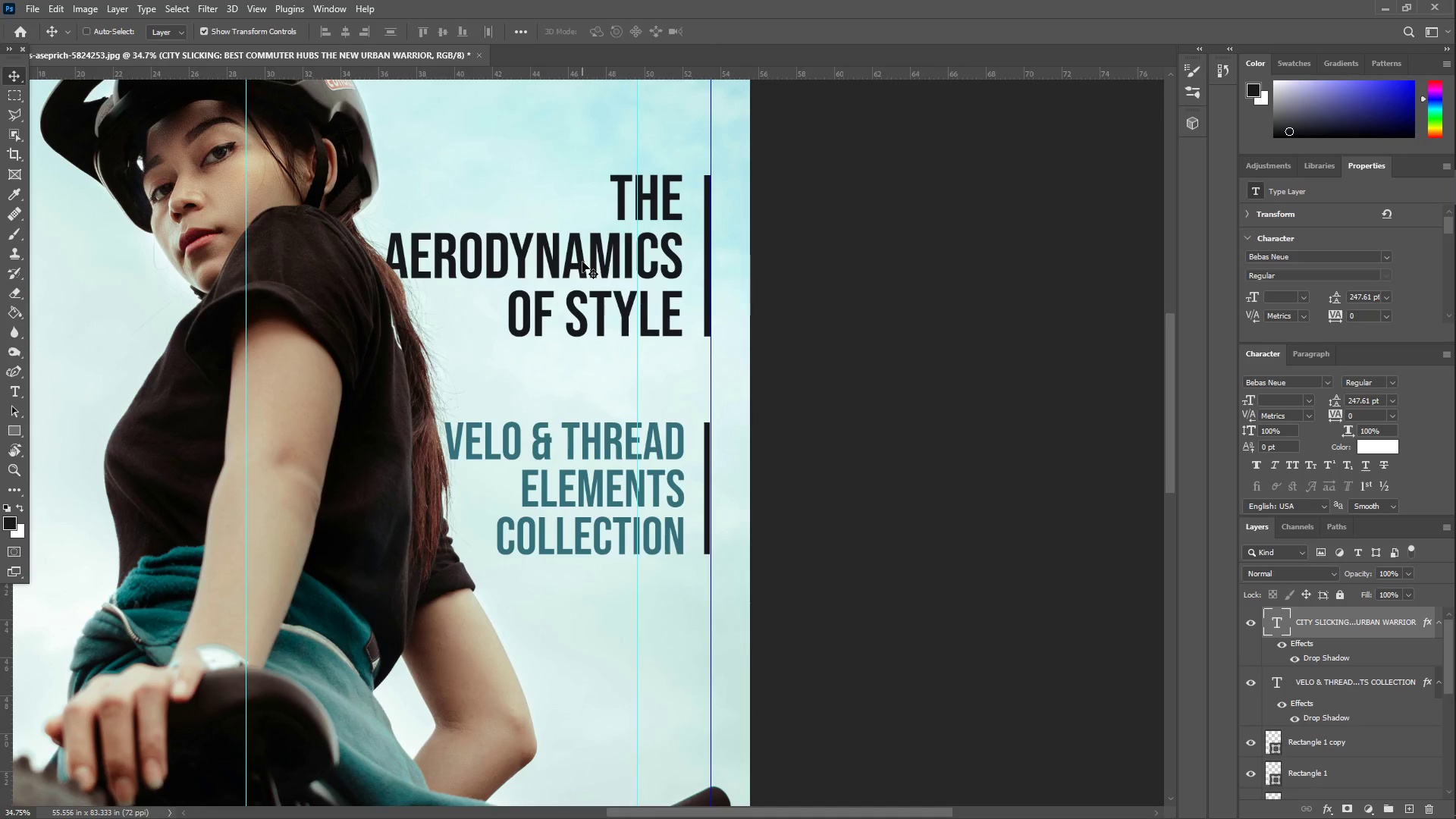 
left_click([607, 268])
 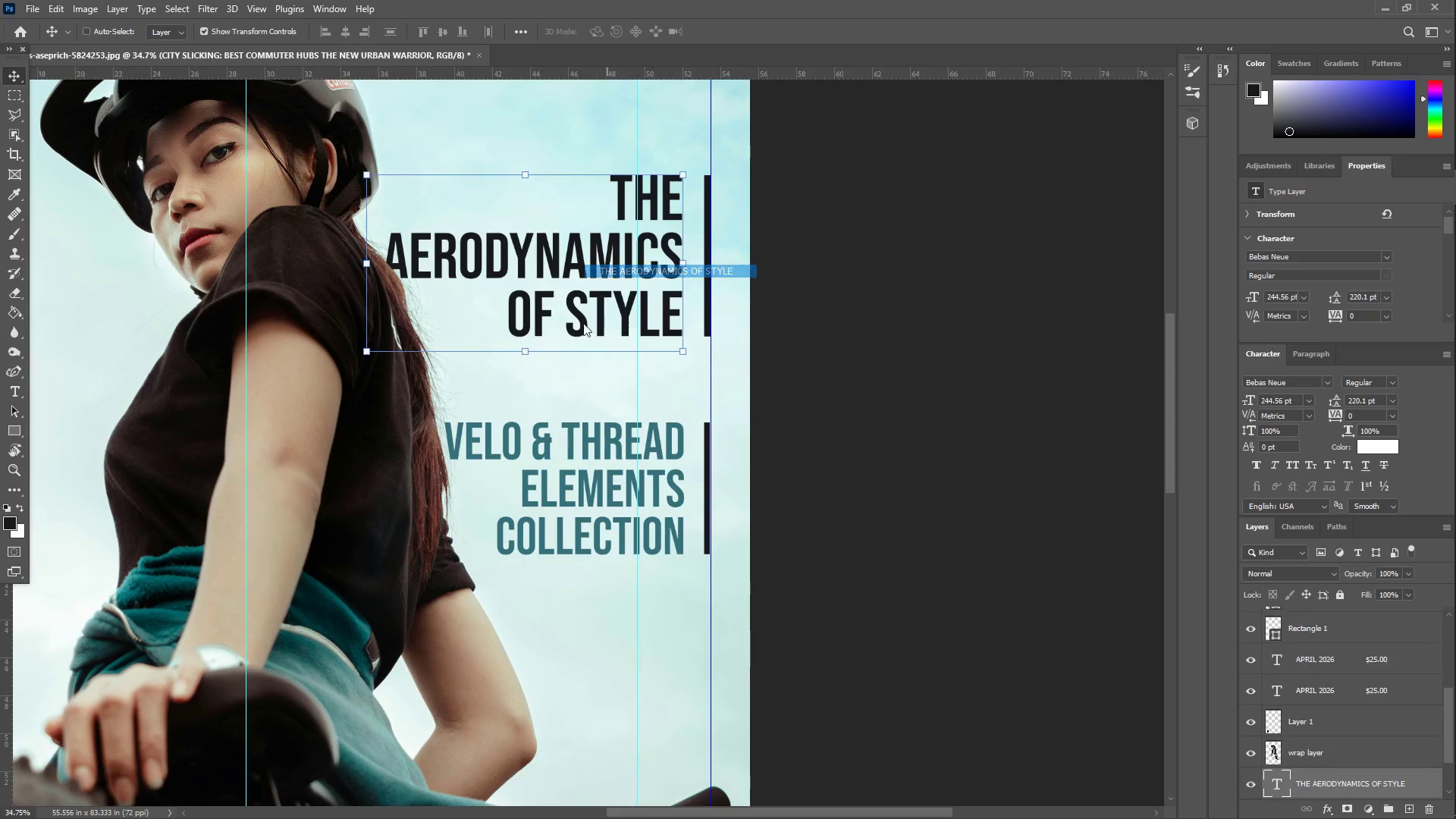 
hold_key(key=ShiftLeft, duration=1.06)
left_click([585, 449])
 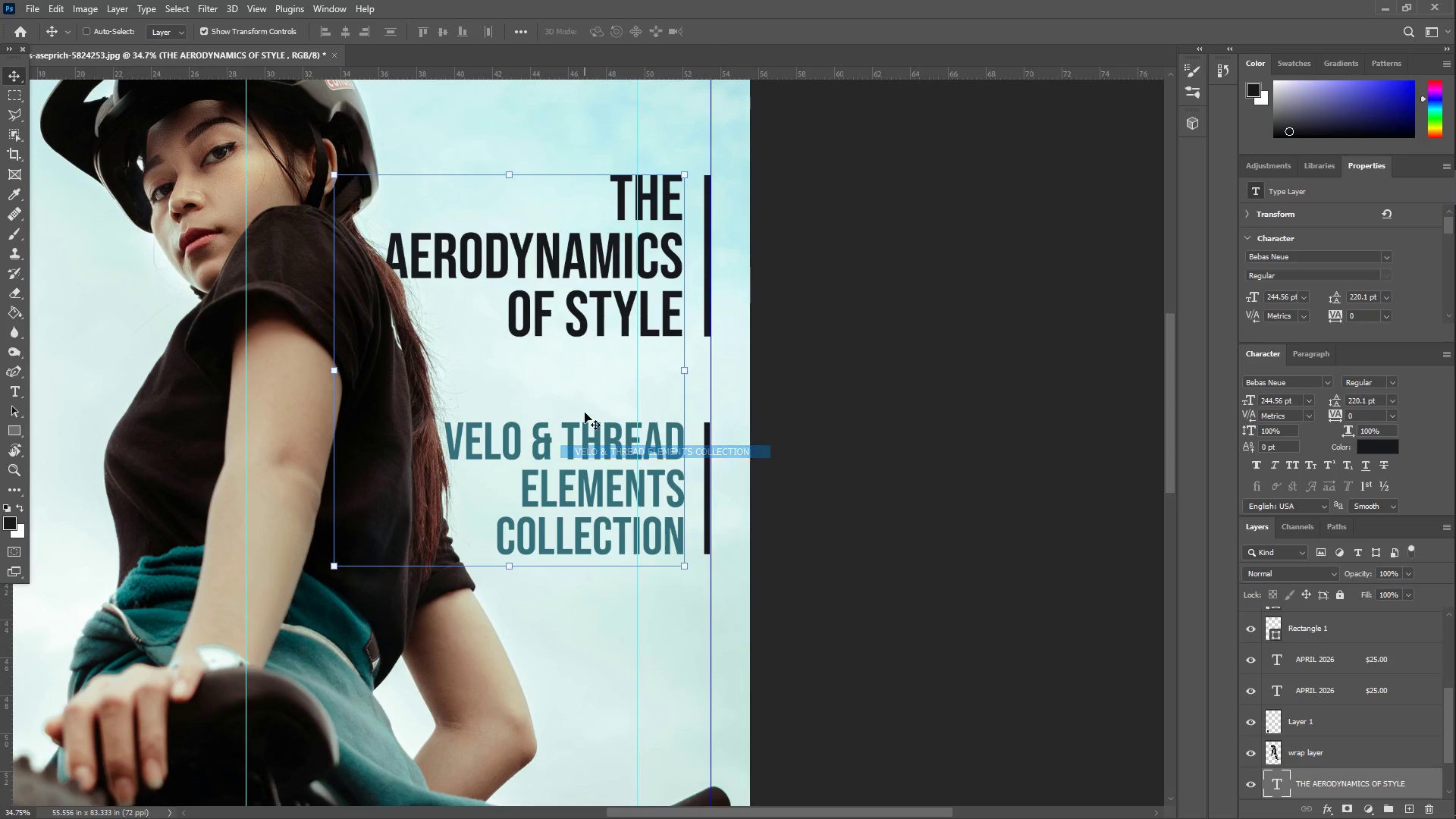 
left_click_drag(start_coordinate=[586, 301], to_coordinate=[597, 300])
 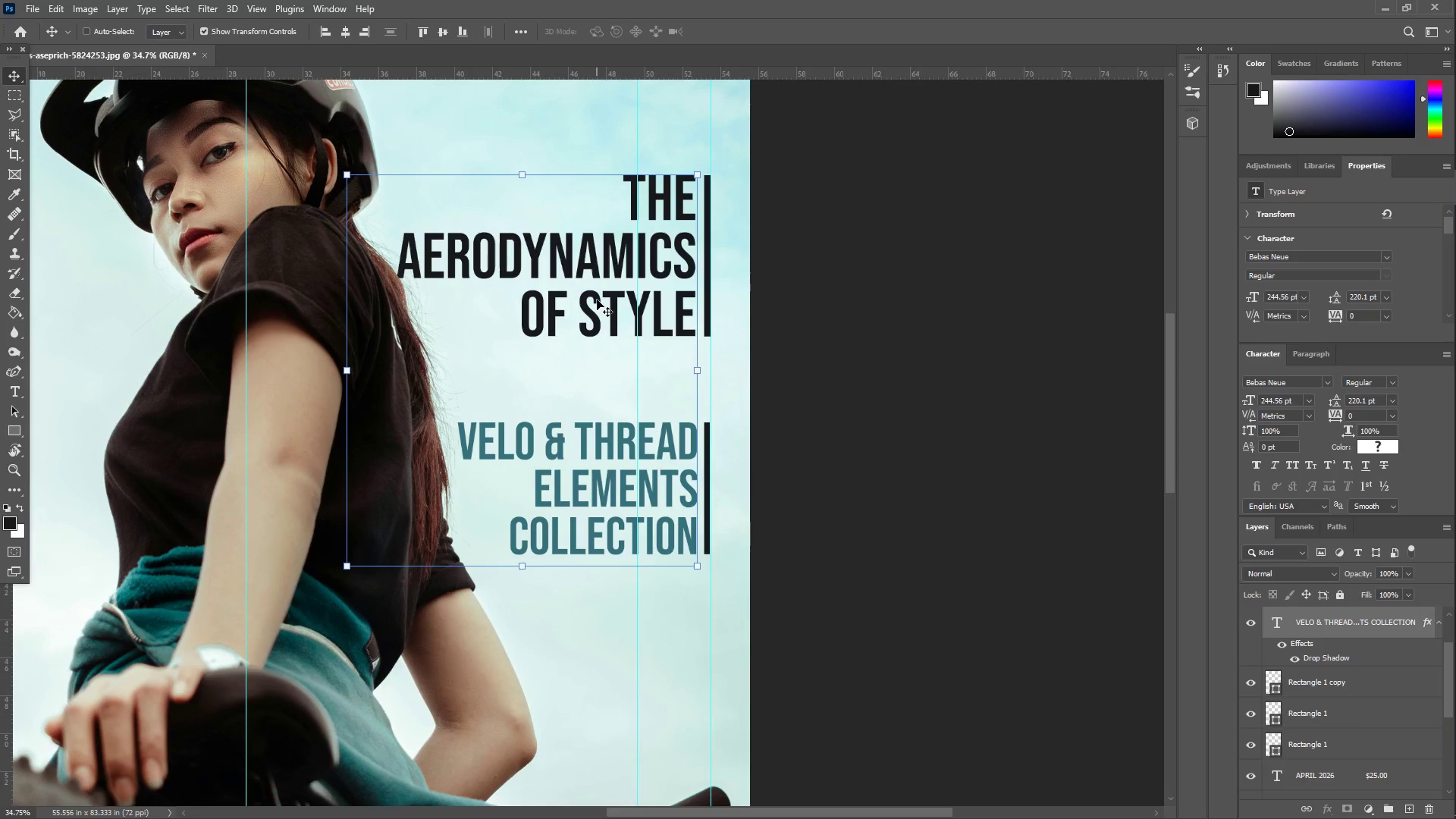 
key(Enter)
 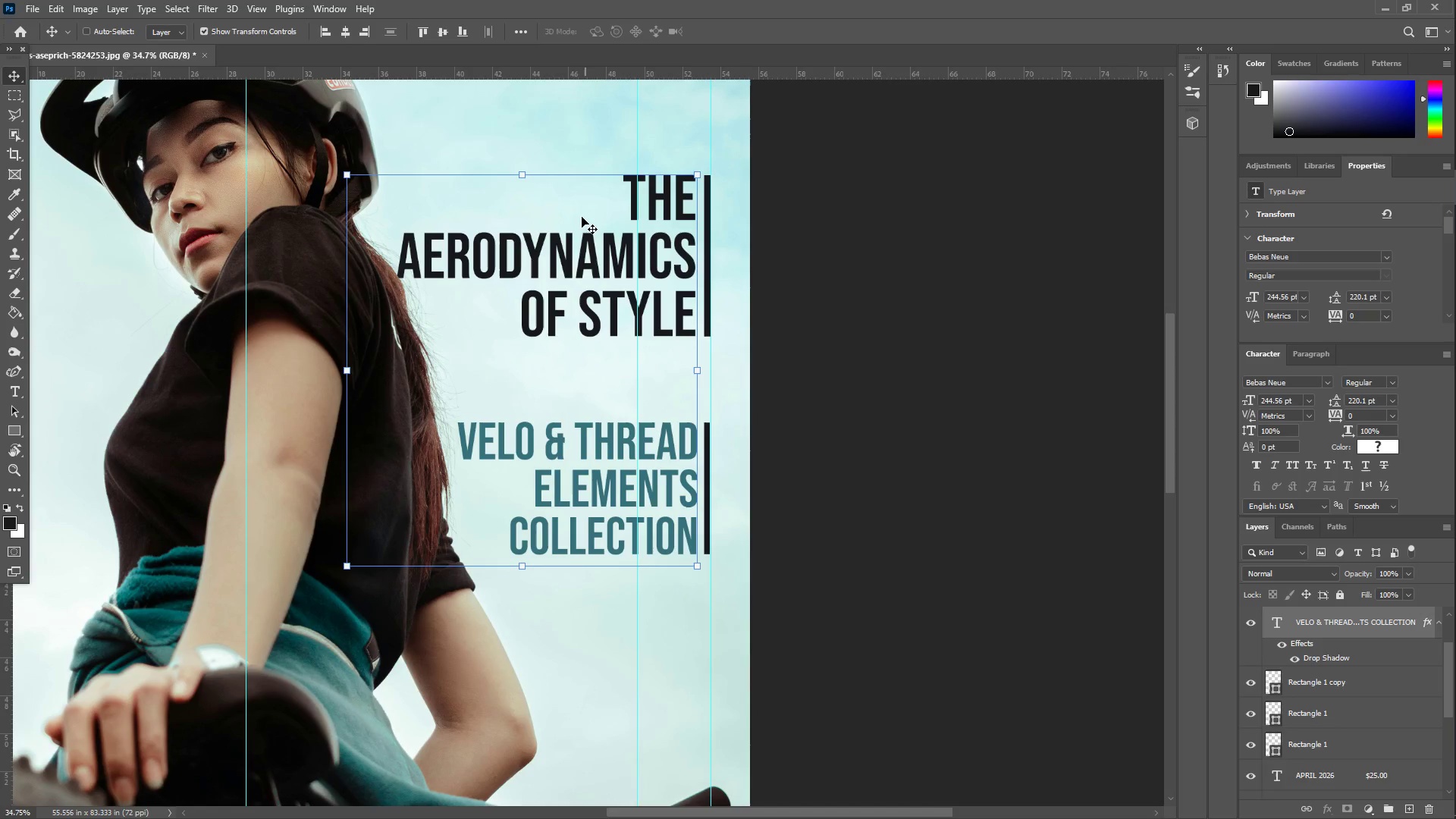 
key(Z)
 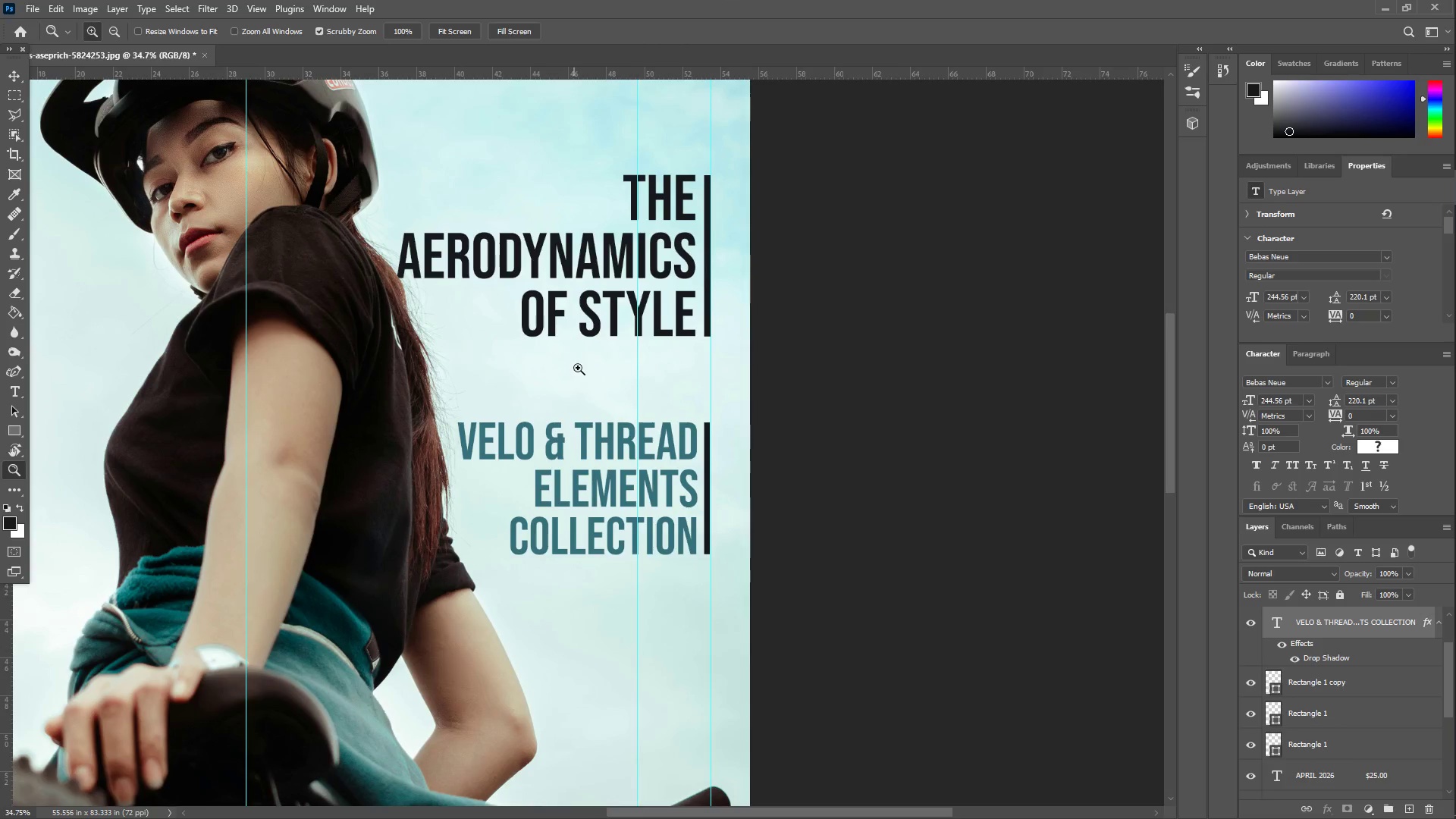 
left_click_drag(start_coordinate=[584, 386], to_coordinate=[541, 394])
 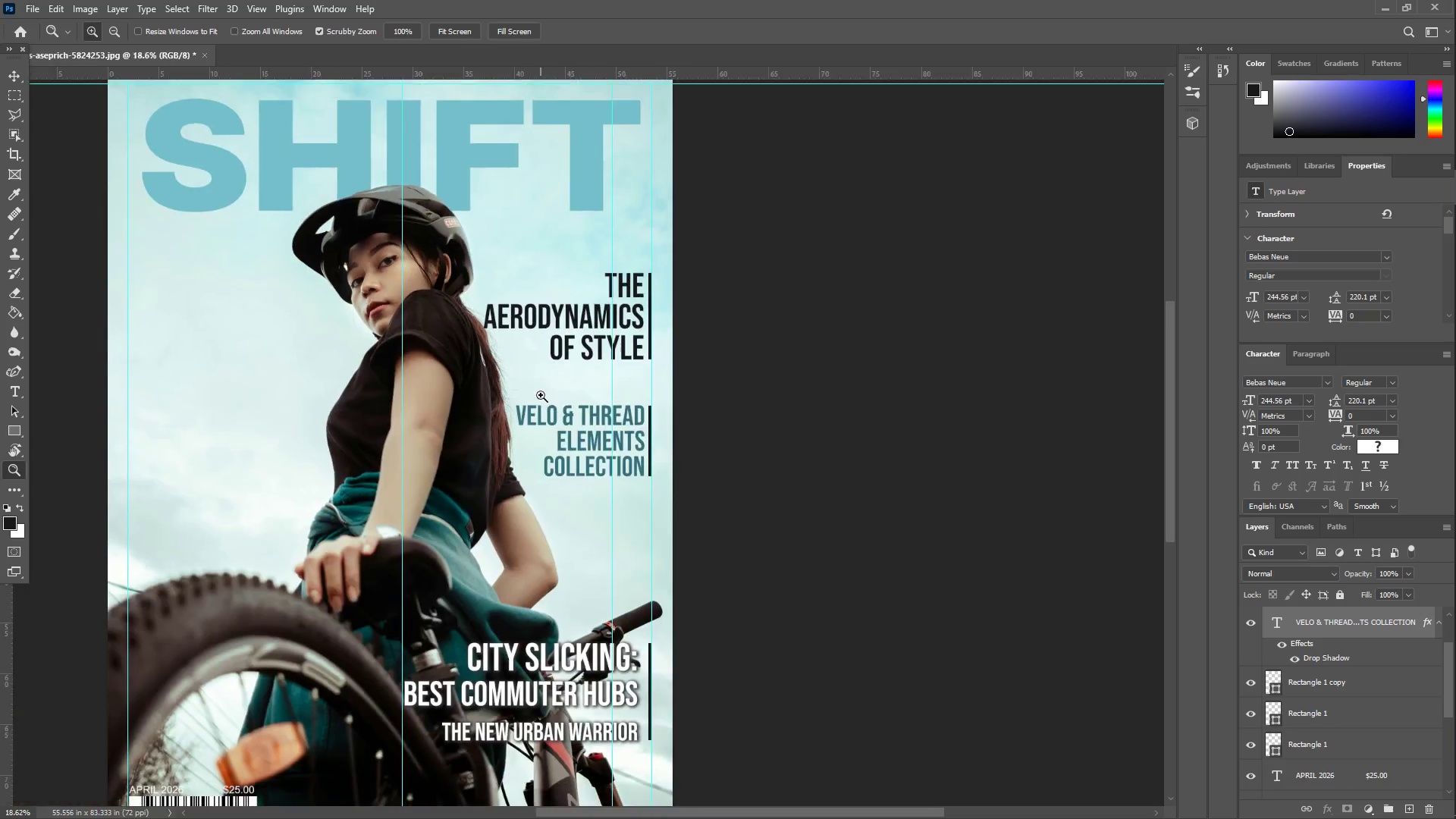 
hold_key(key=Space, duration=0.56)
 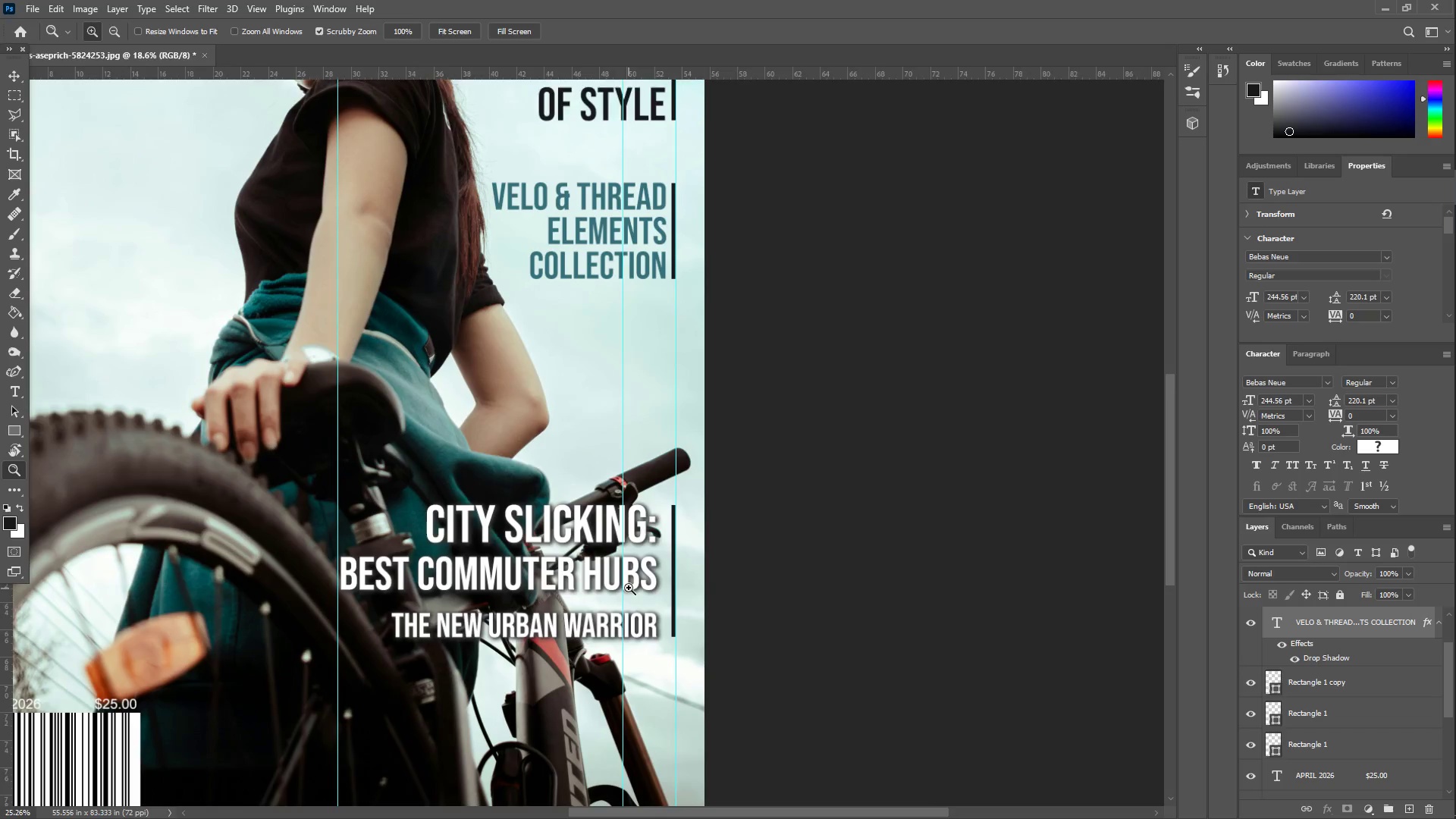 
left_click_drag(start_coordinate=[572, 488], to_coordinate=[576, 372])
 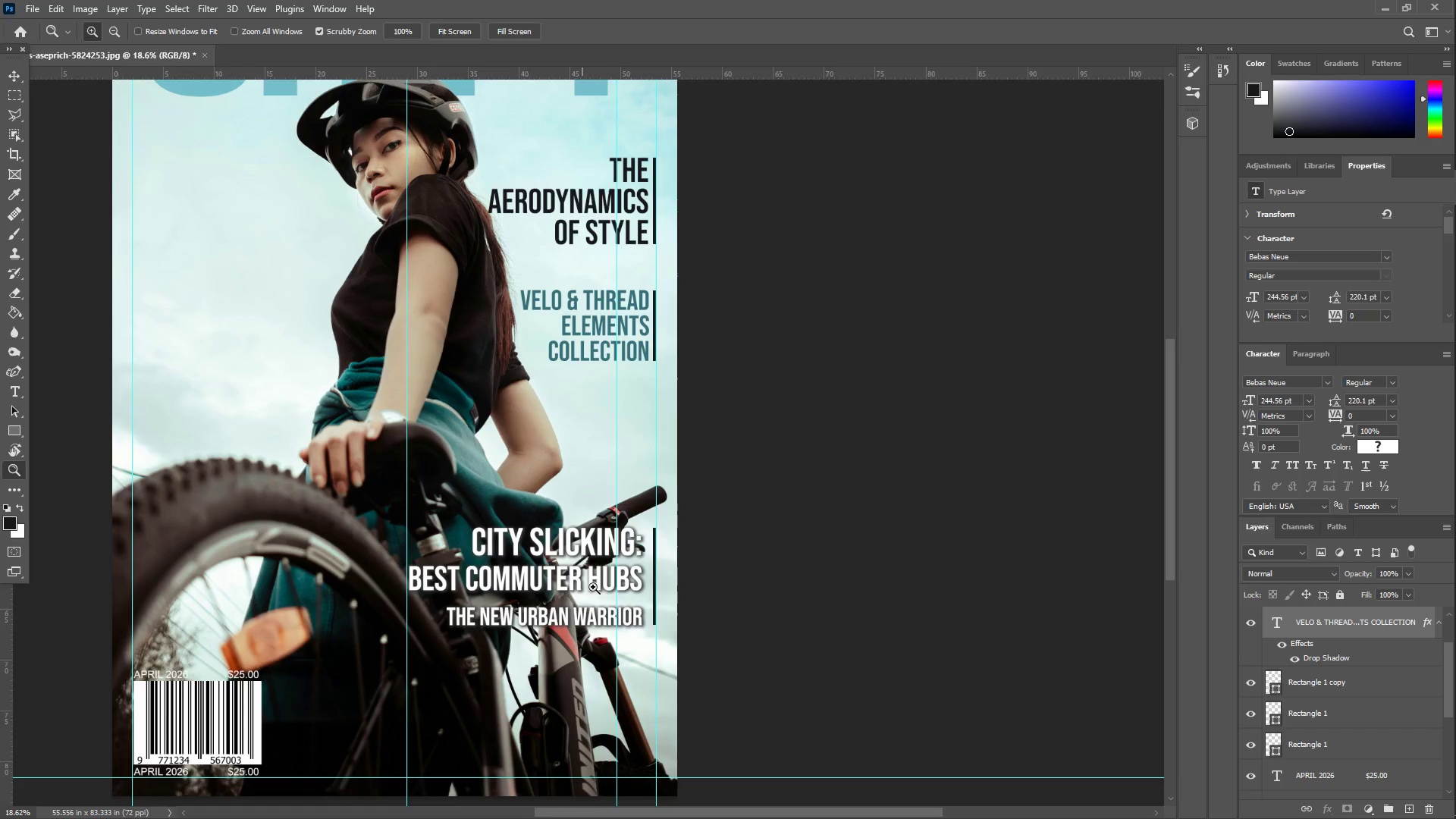 
left_click_drag(start_coordinate=[603, 592], to_coordinate=[633, 588])
 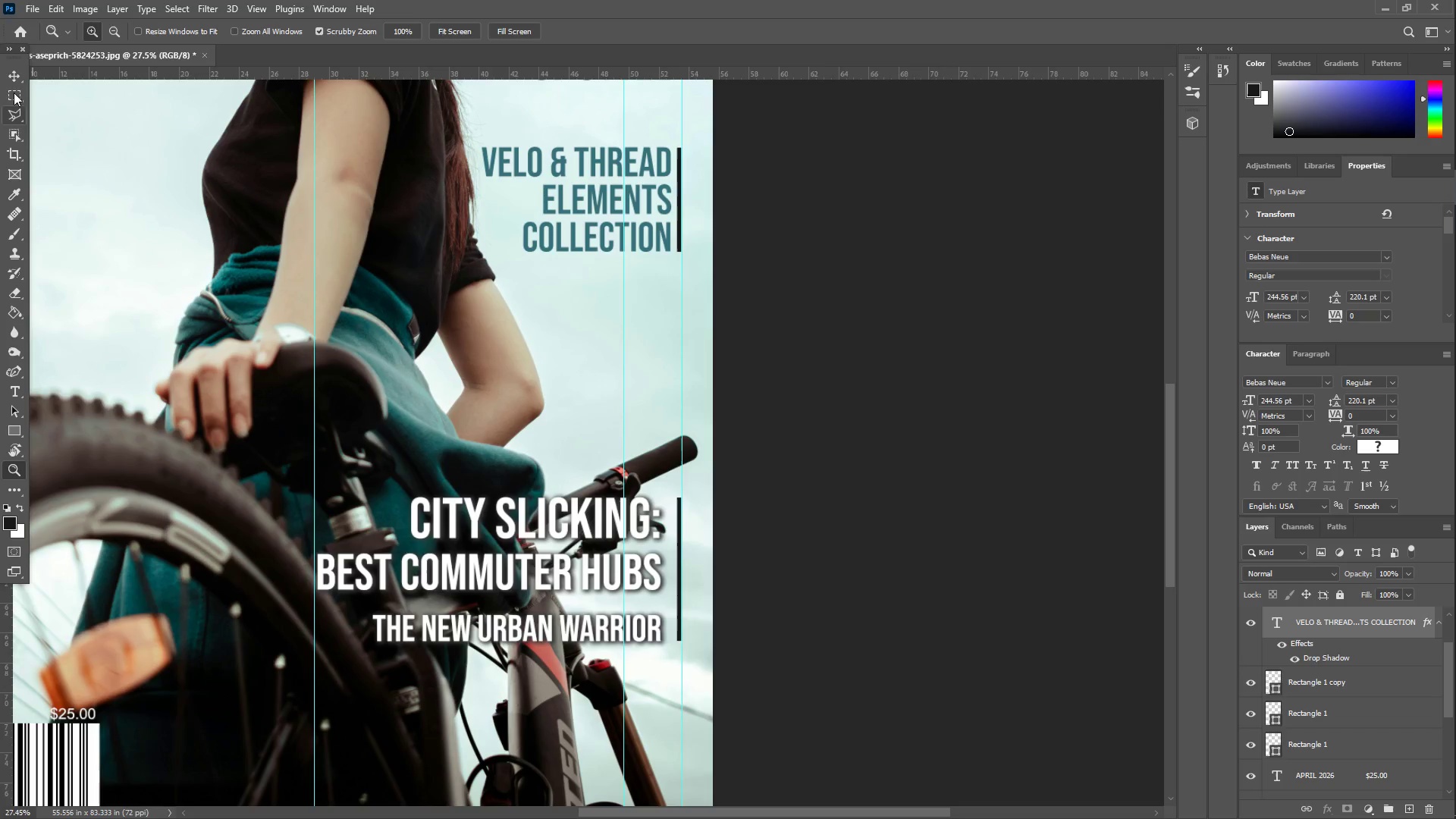 
left_click([9, 71])
 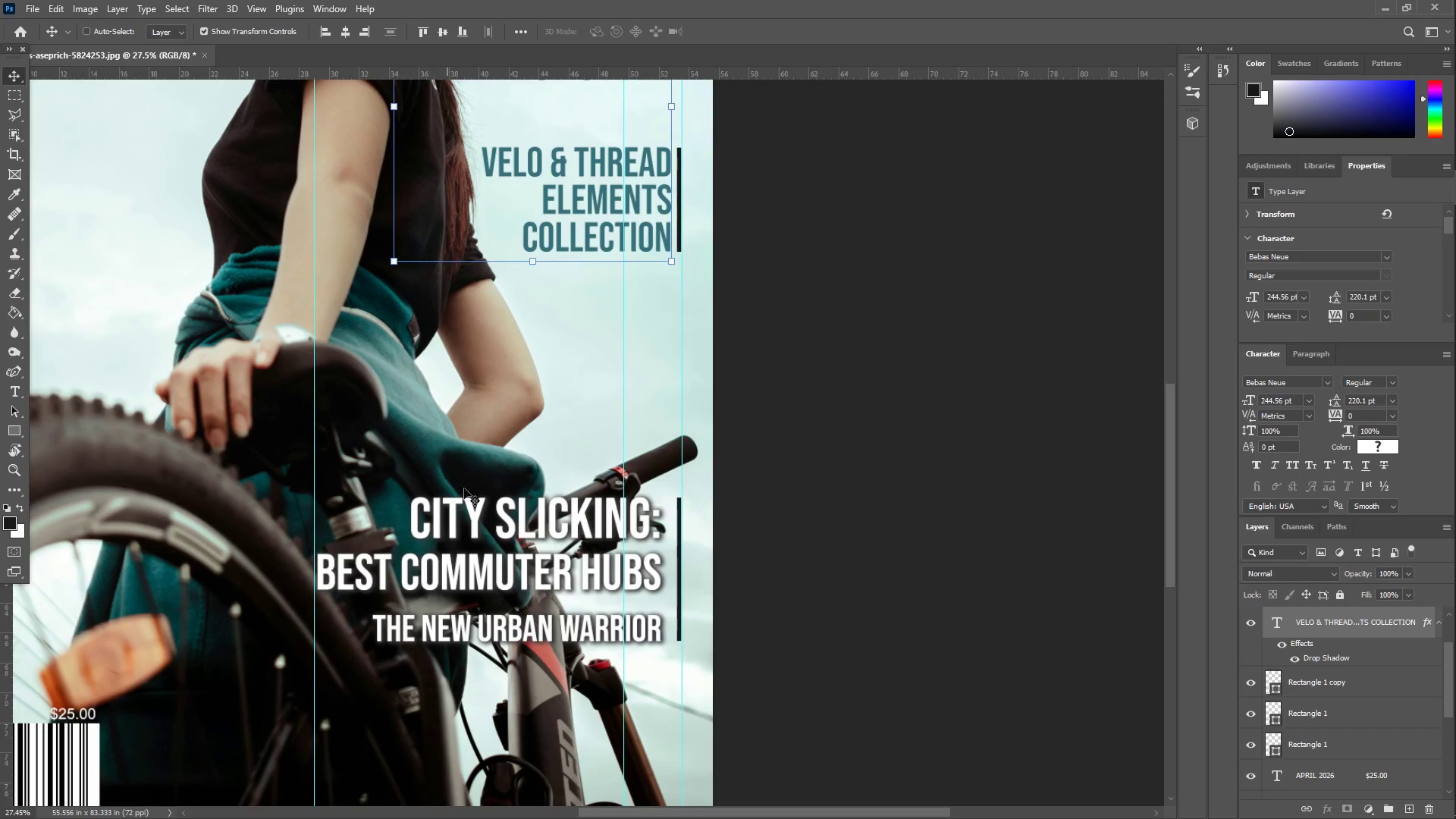 
right_click([482, 507])
 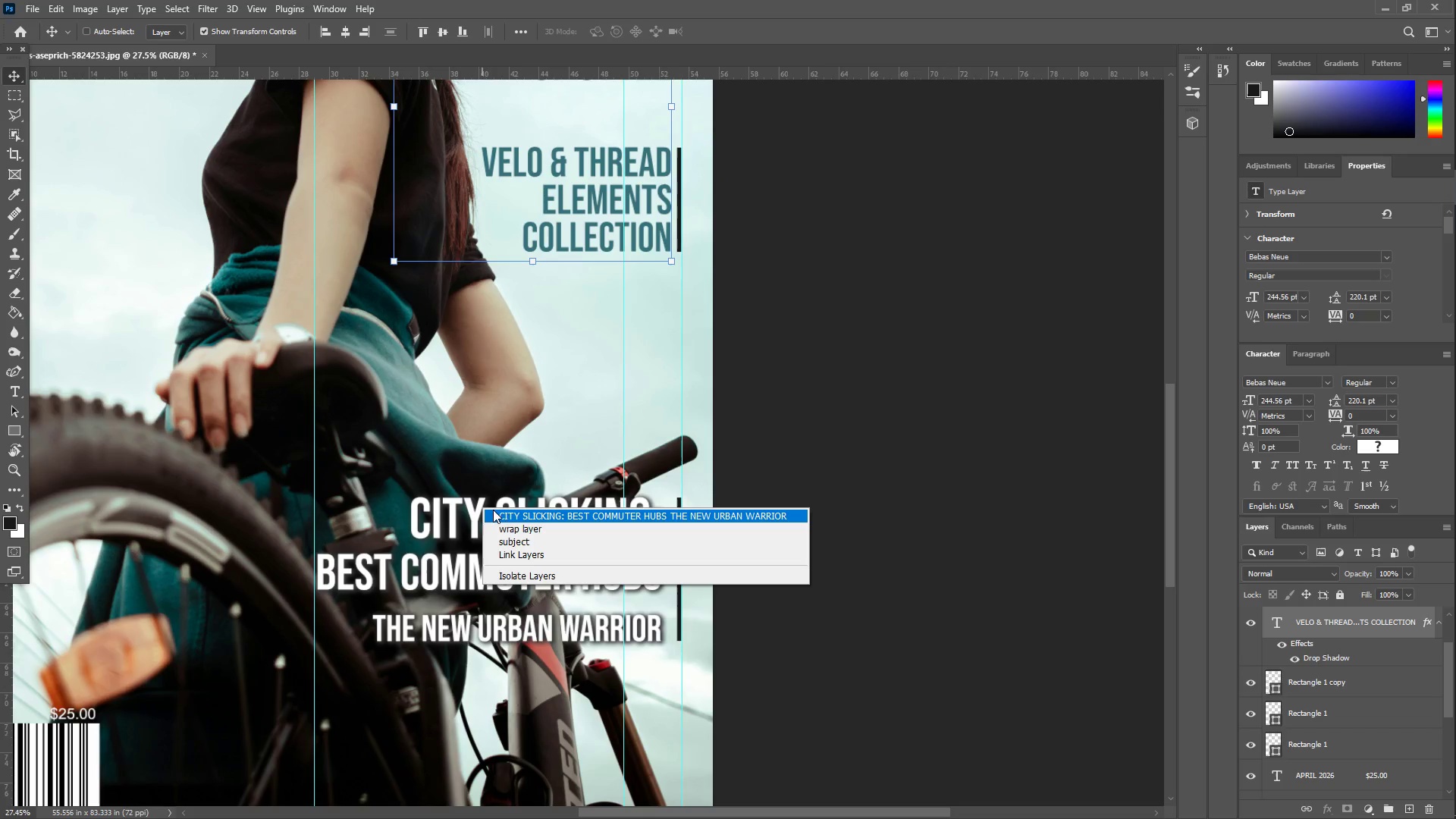 
left_click([504, 511])
 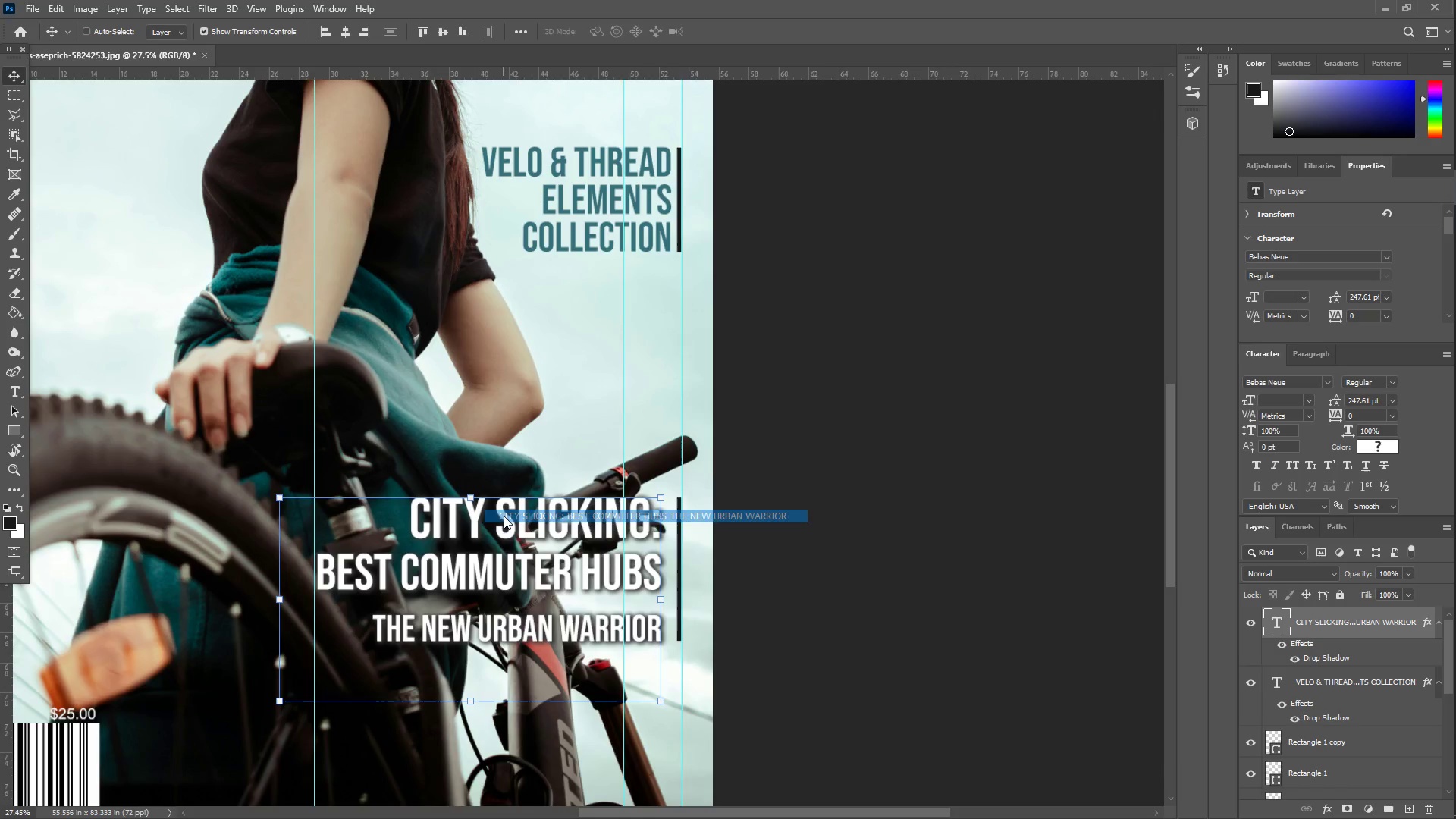 
left_click_drag(start_coordinate=[501, 516], to_coordinate=[507, 516])
 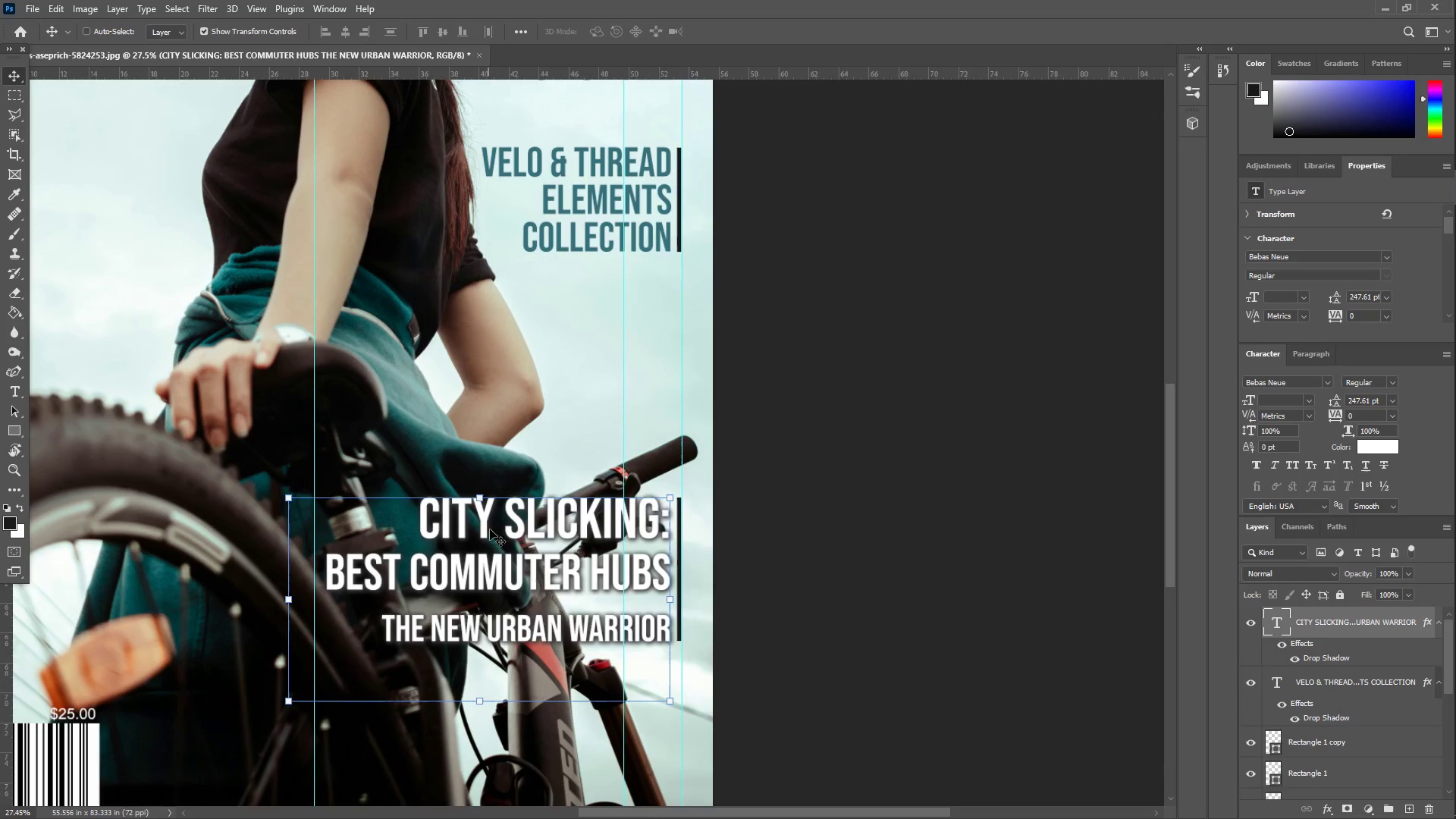 
key(Z)
 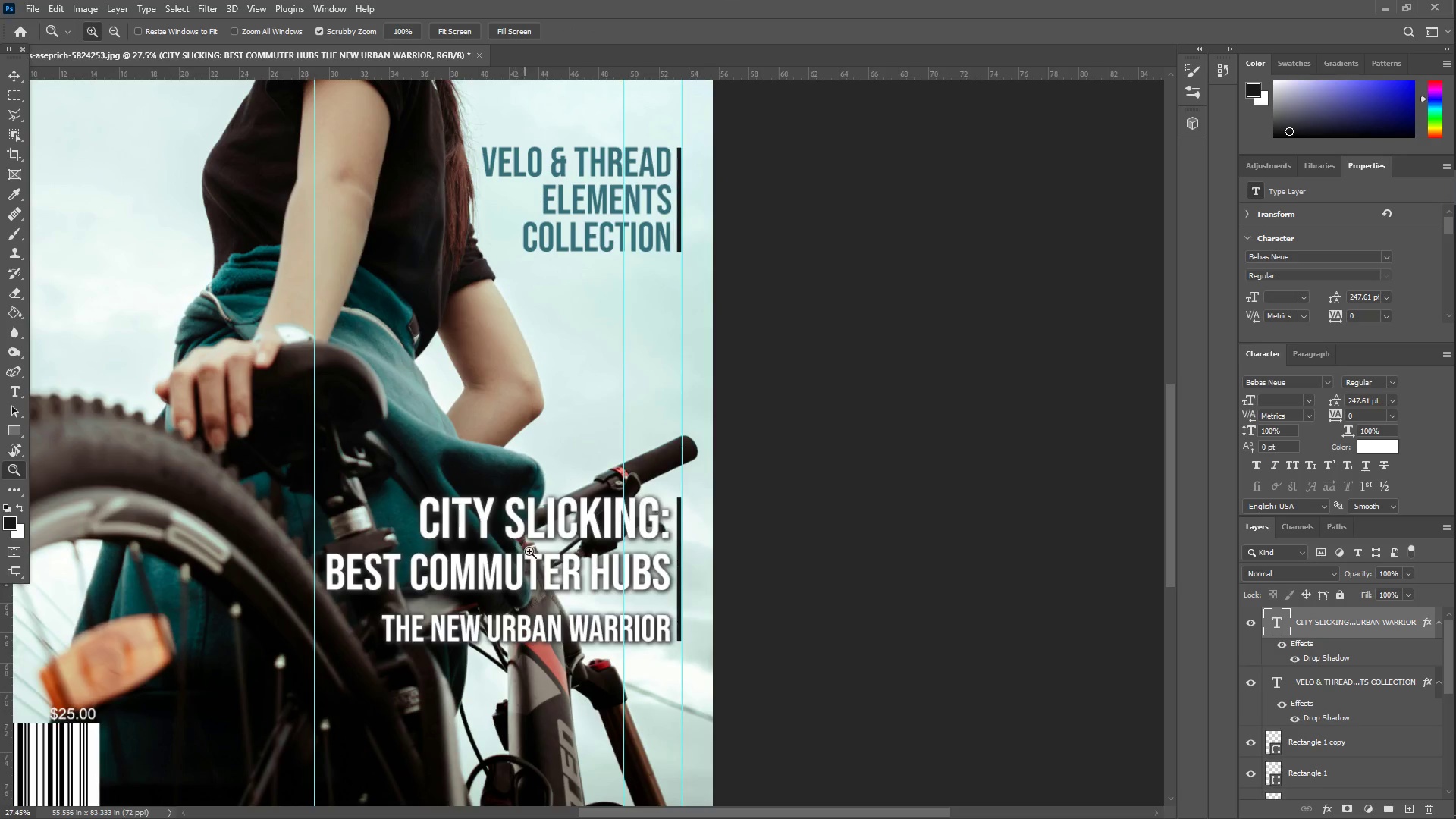 
left_click_drag(start_coordinate=[532, 552], to_coordinate=[487, 549])
 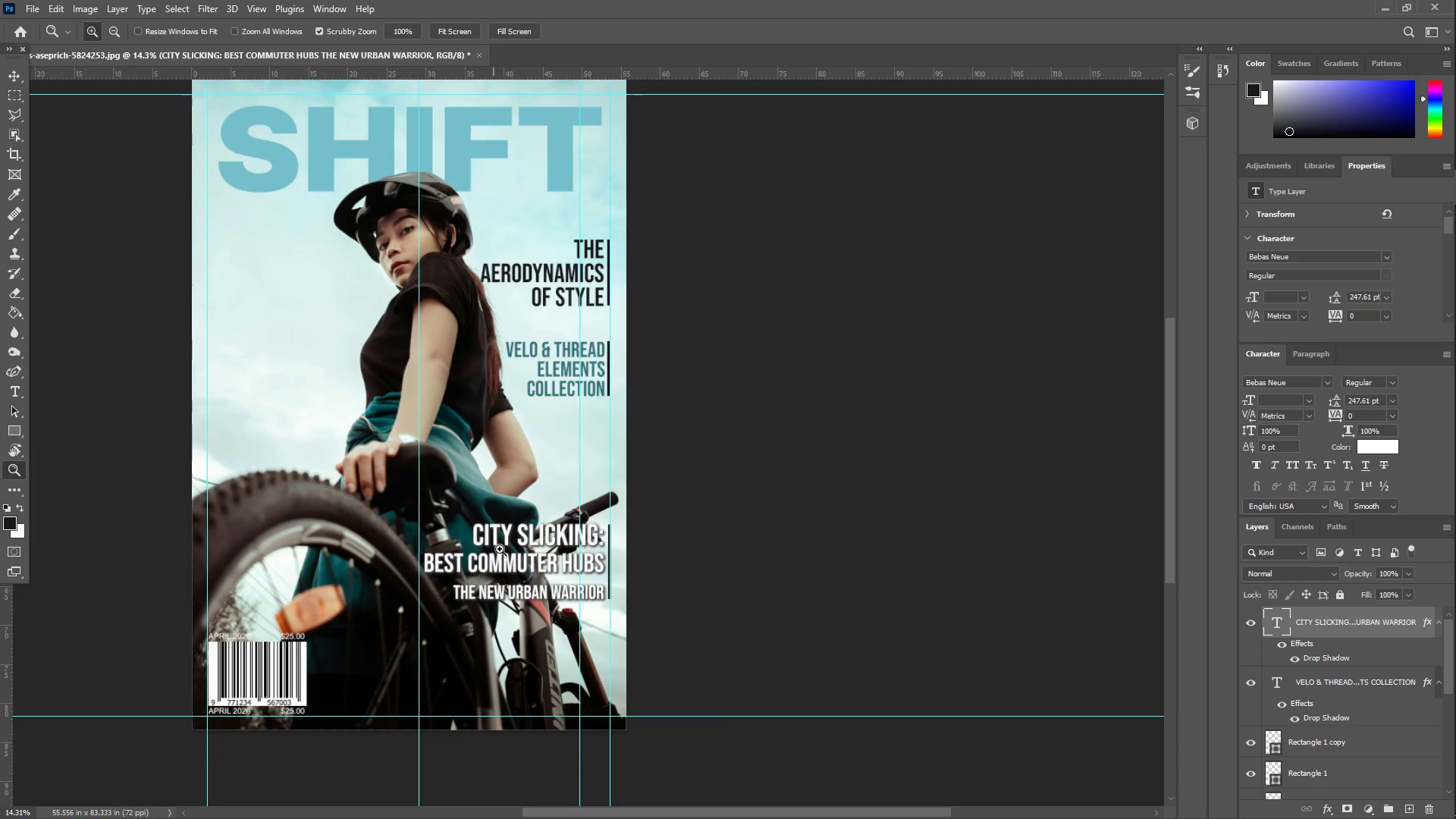 
hold_key(key=Space, duration=1.11)
 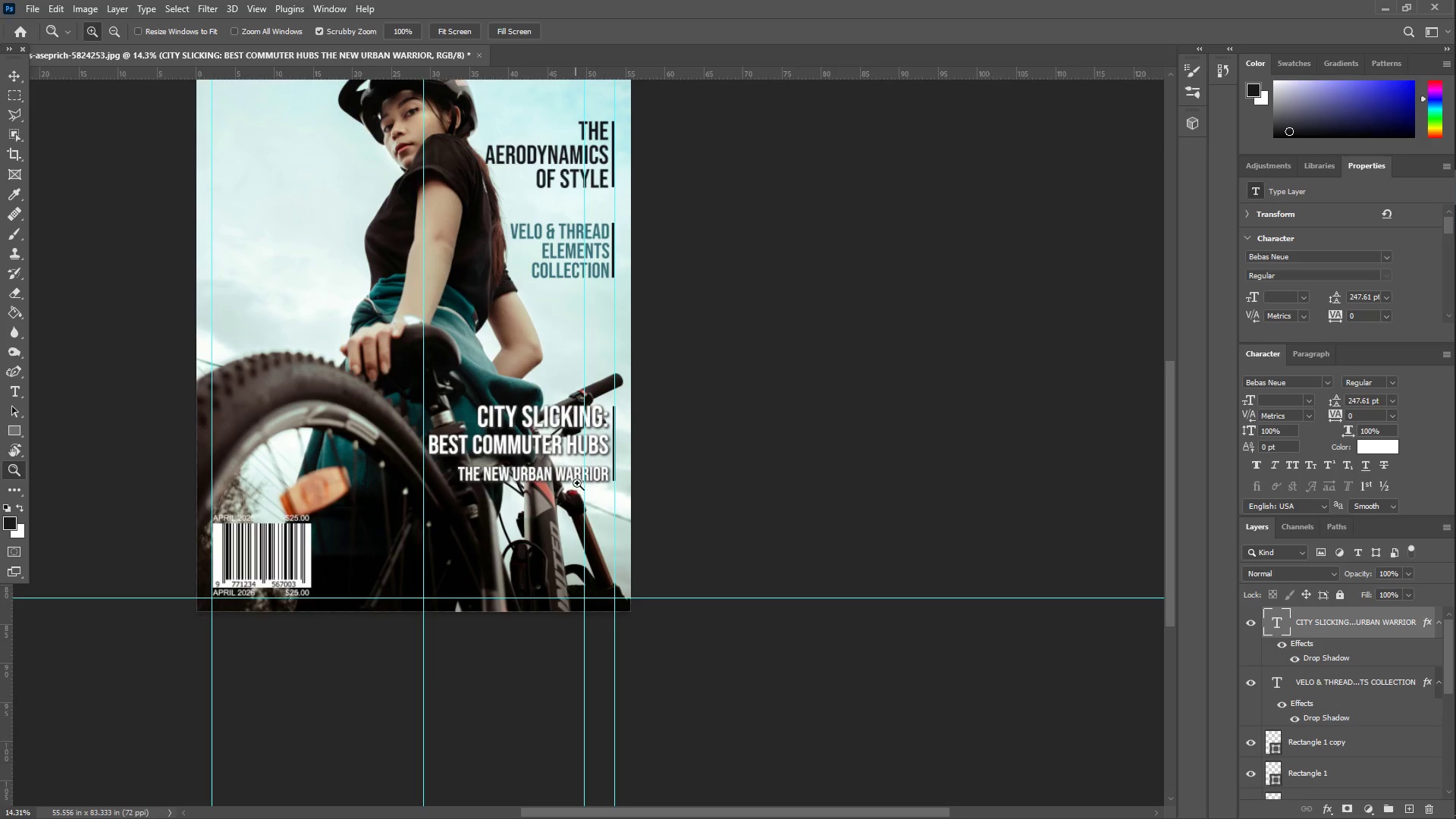 
left_click_drag(start_coordinate=[526, 564], to_coordinate=[530, 482])
 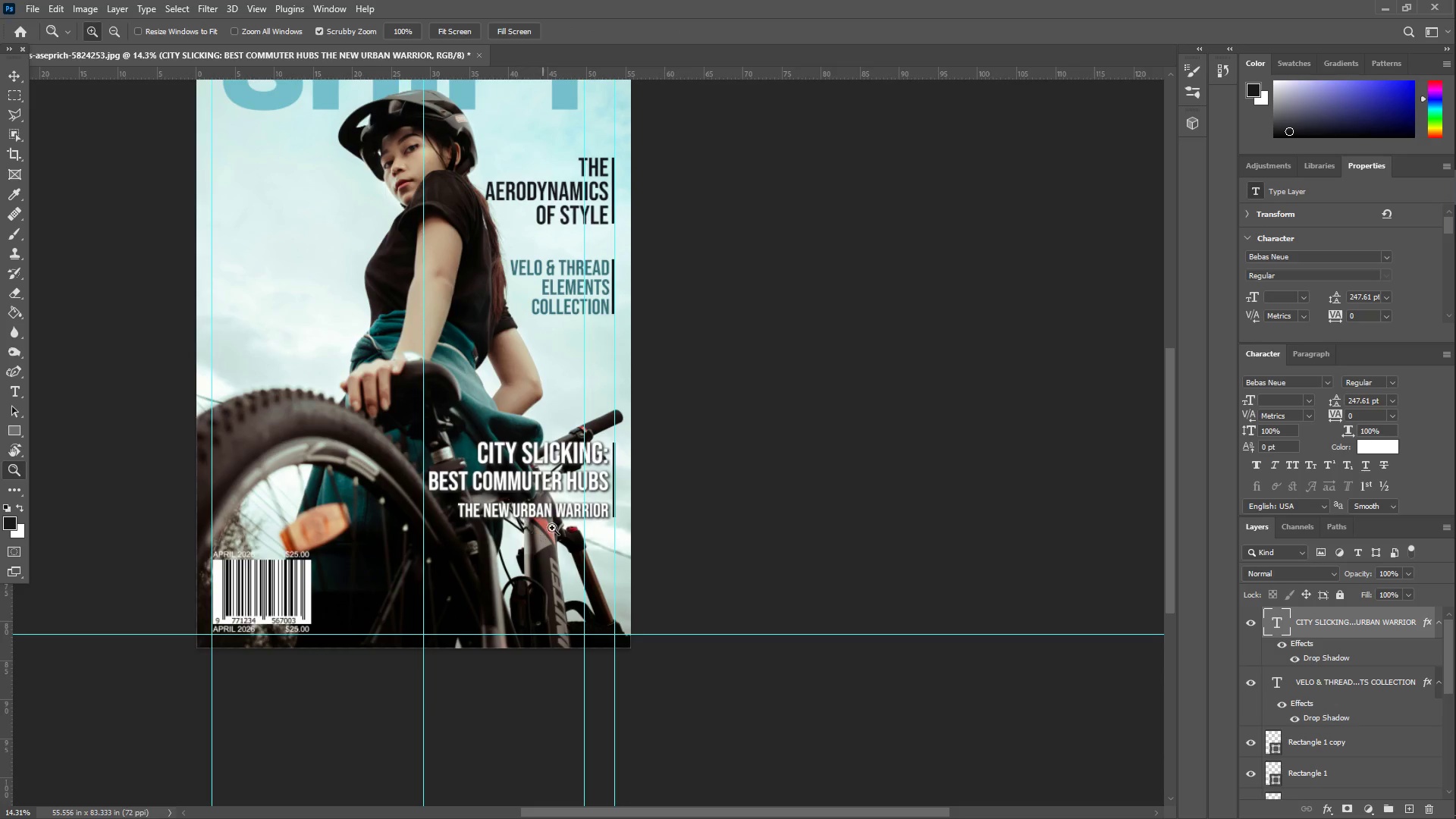 
left_click_drag(start_coordinate=[588, 468], to_coordinate=[647, 453])
 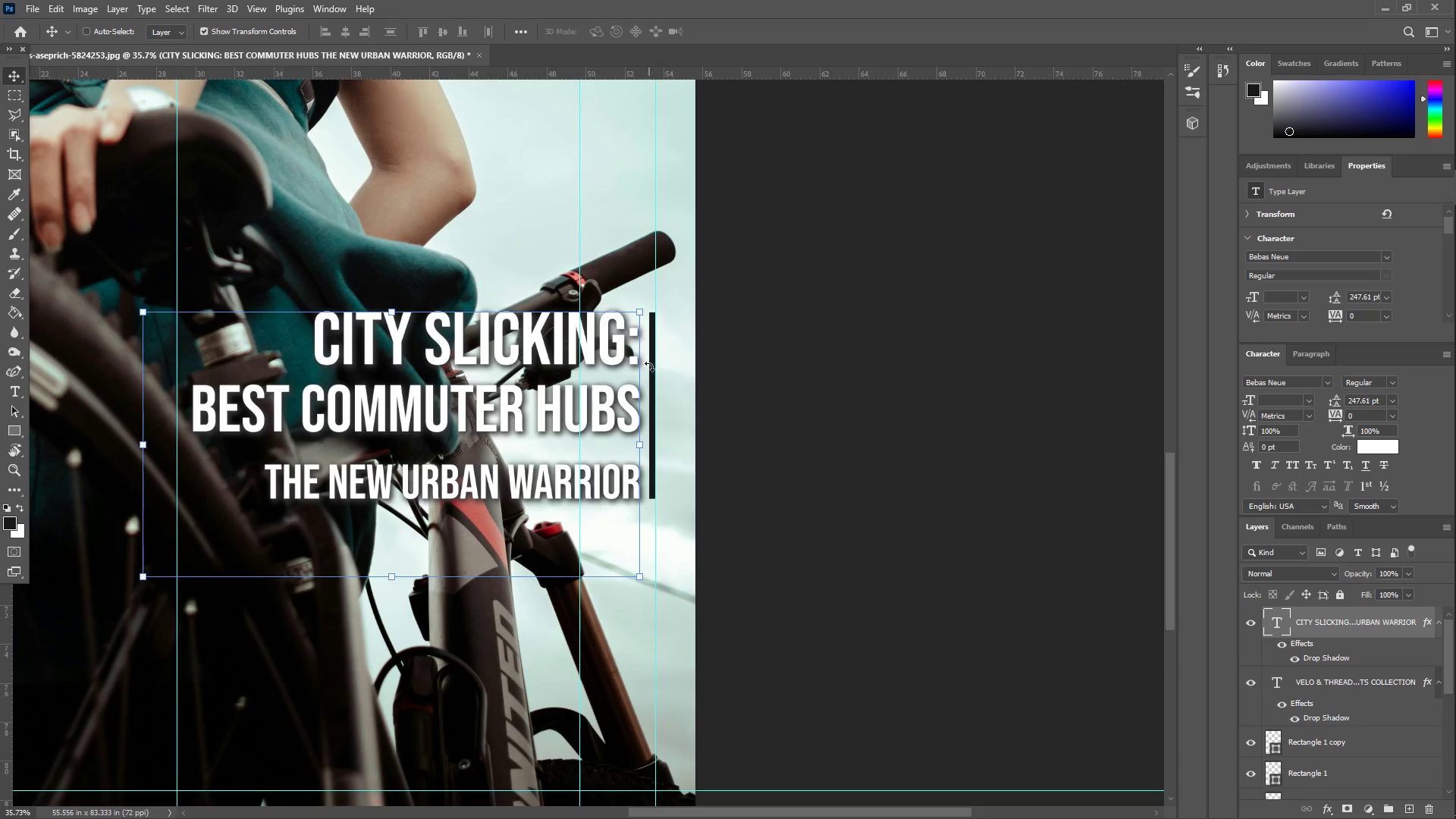 
scroll: coordinate [573, 506], scroll_direction: down, amount: 3.0
 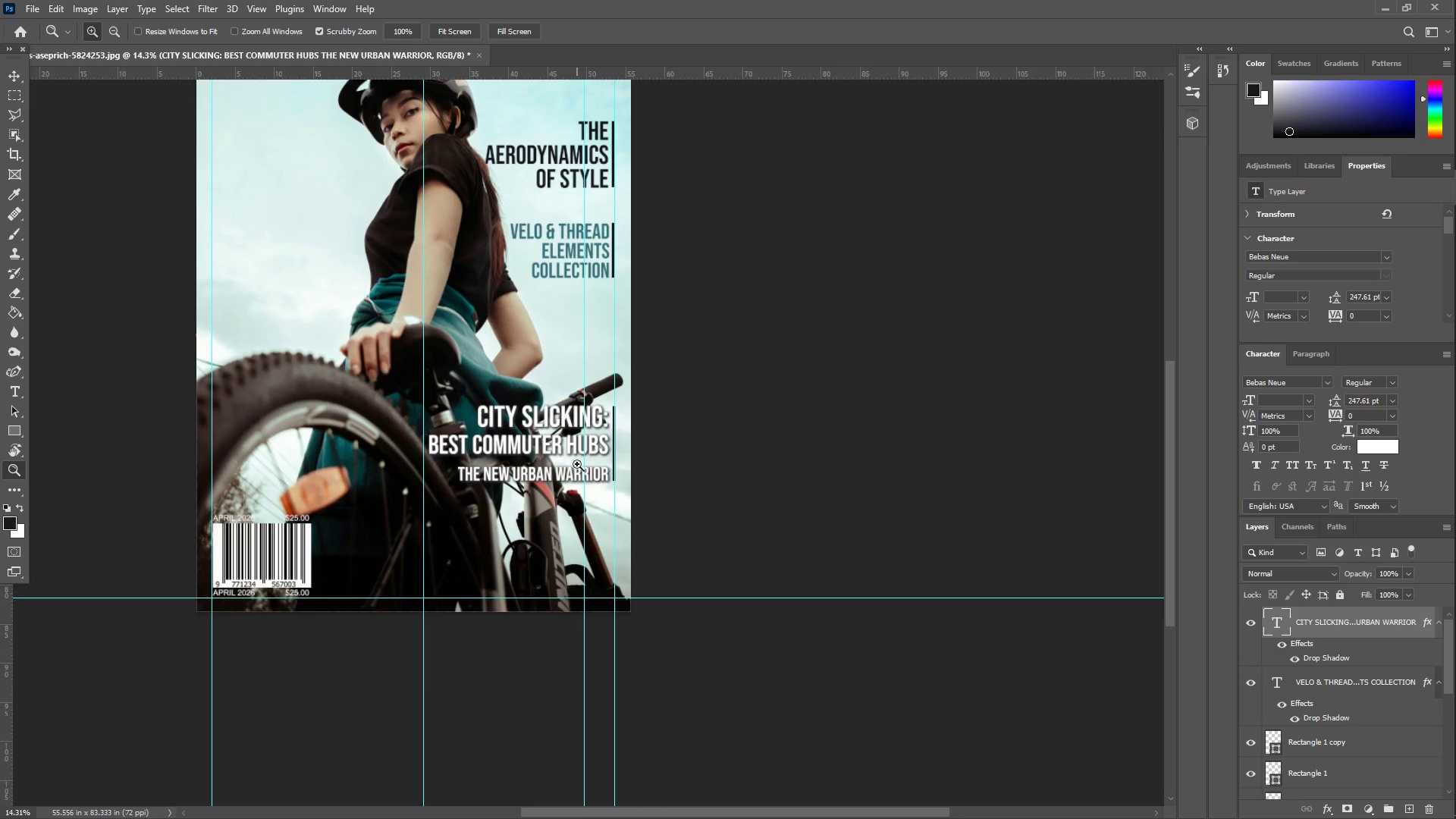 
right_click([654, 363])
 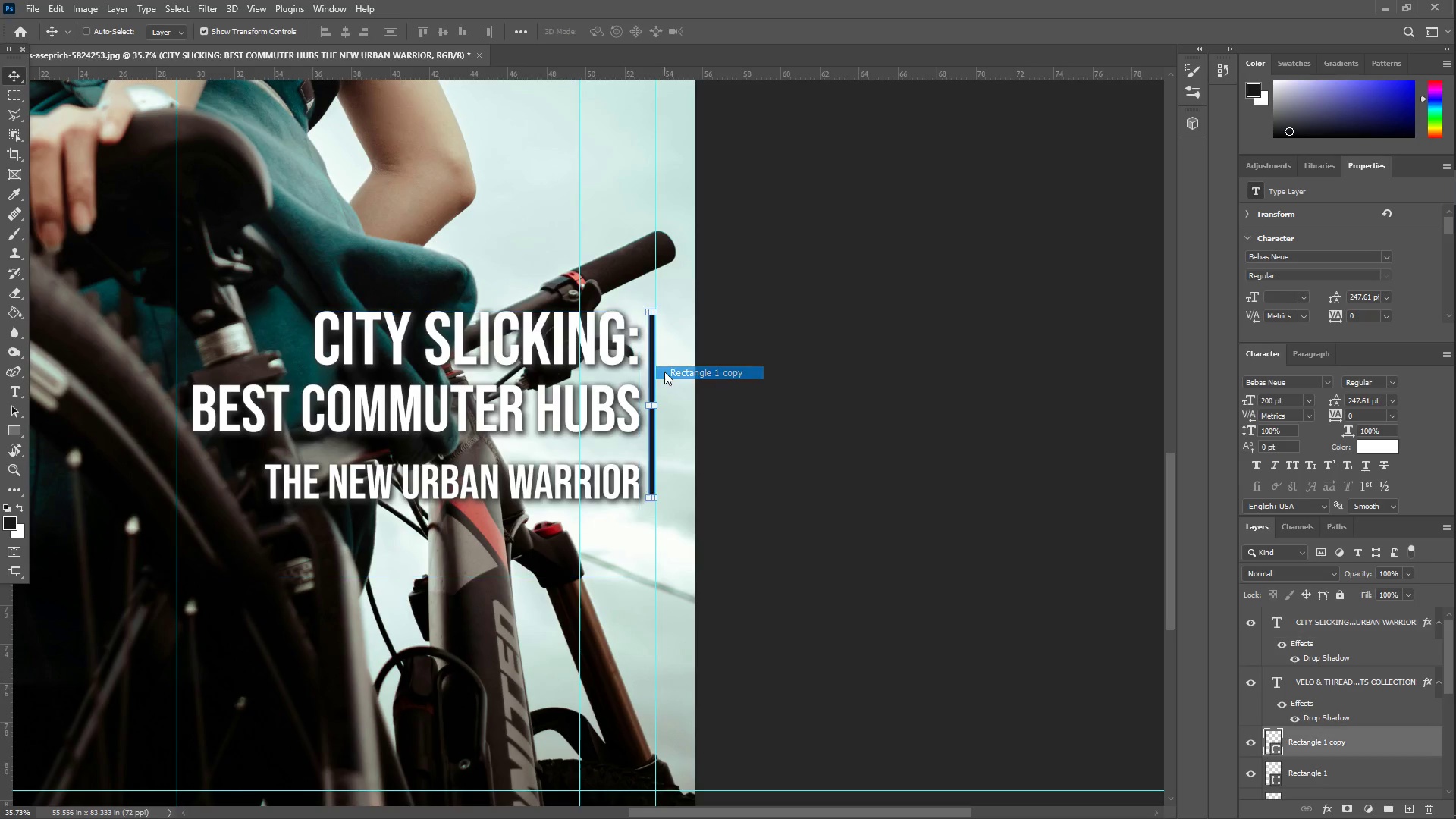 
key(Control+C)
 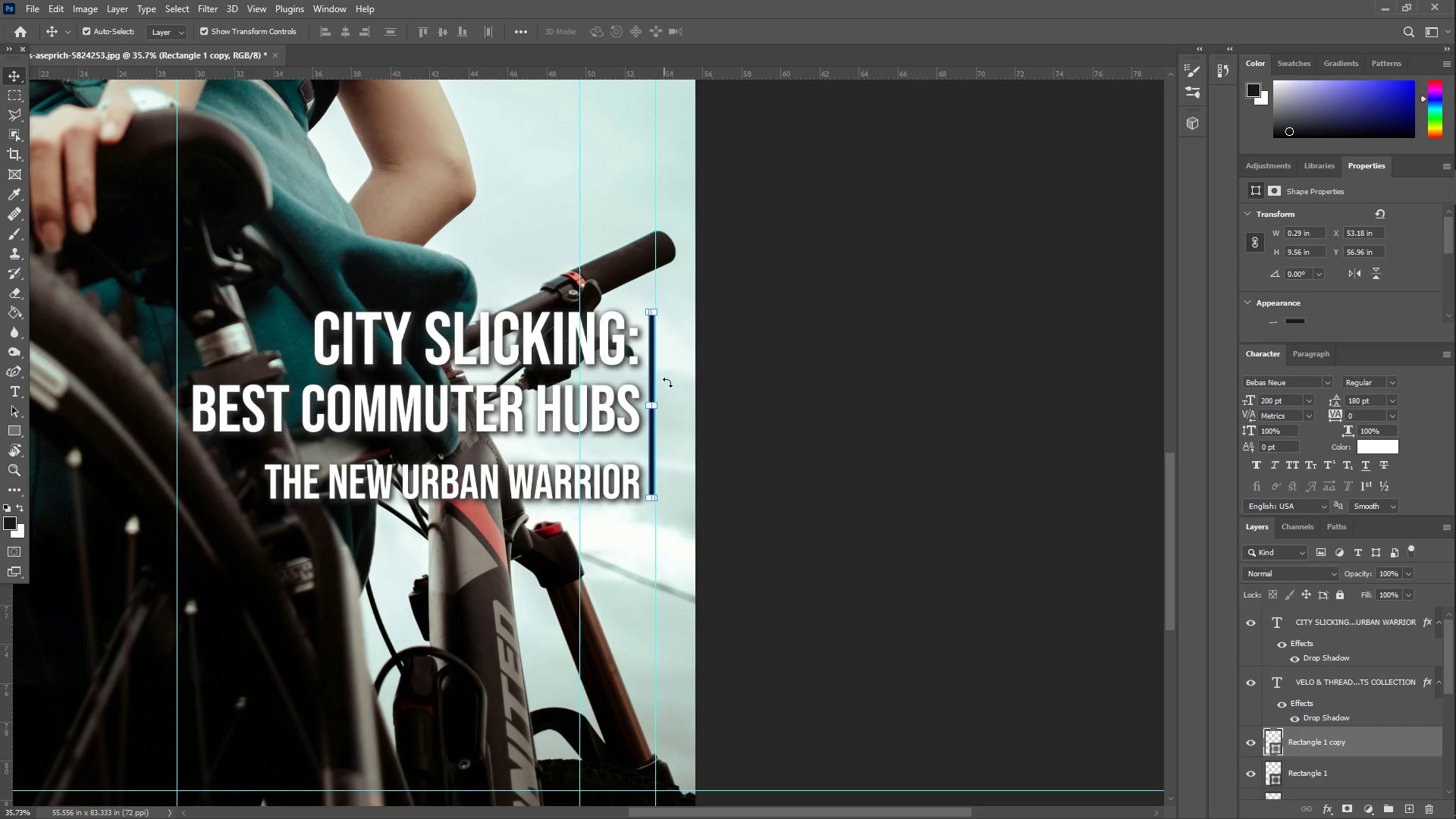 
key(Control+V)
 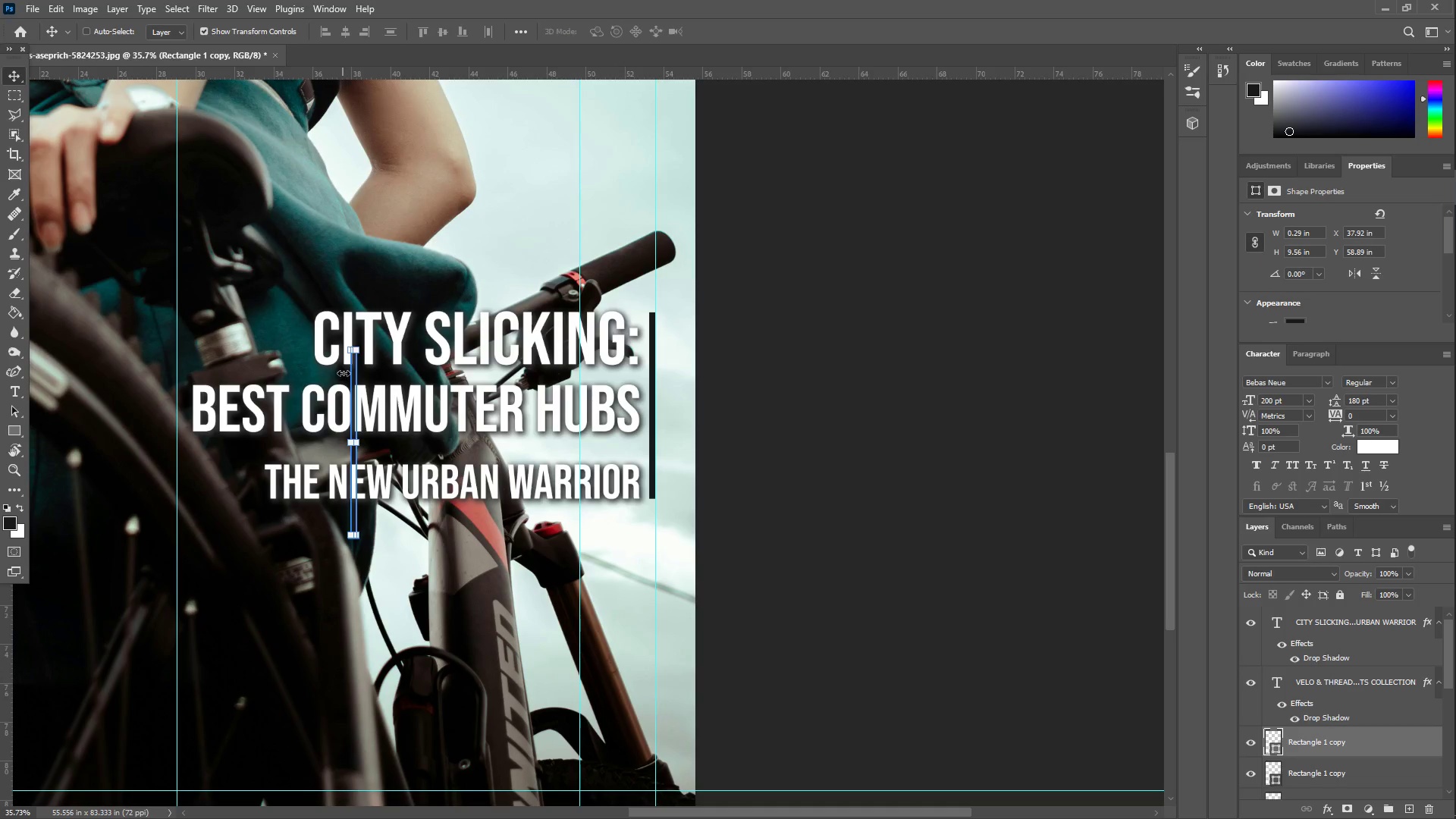 
left_click_drag(start_coordinate=[354, 373], to_coordinate=[651, 595])
 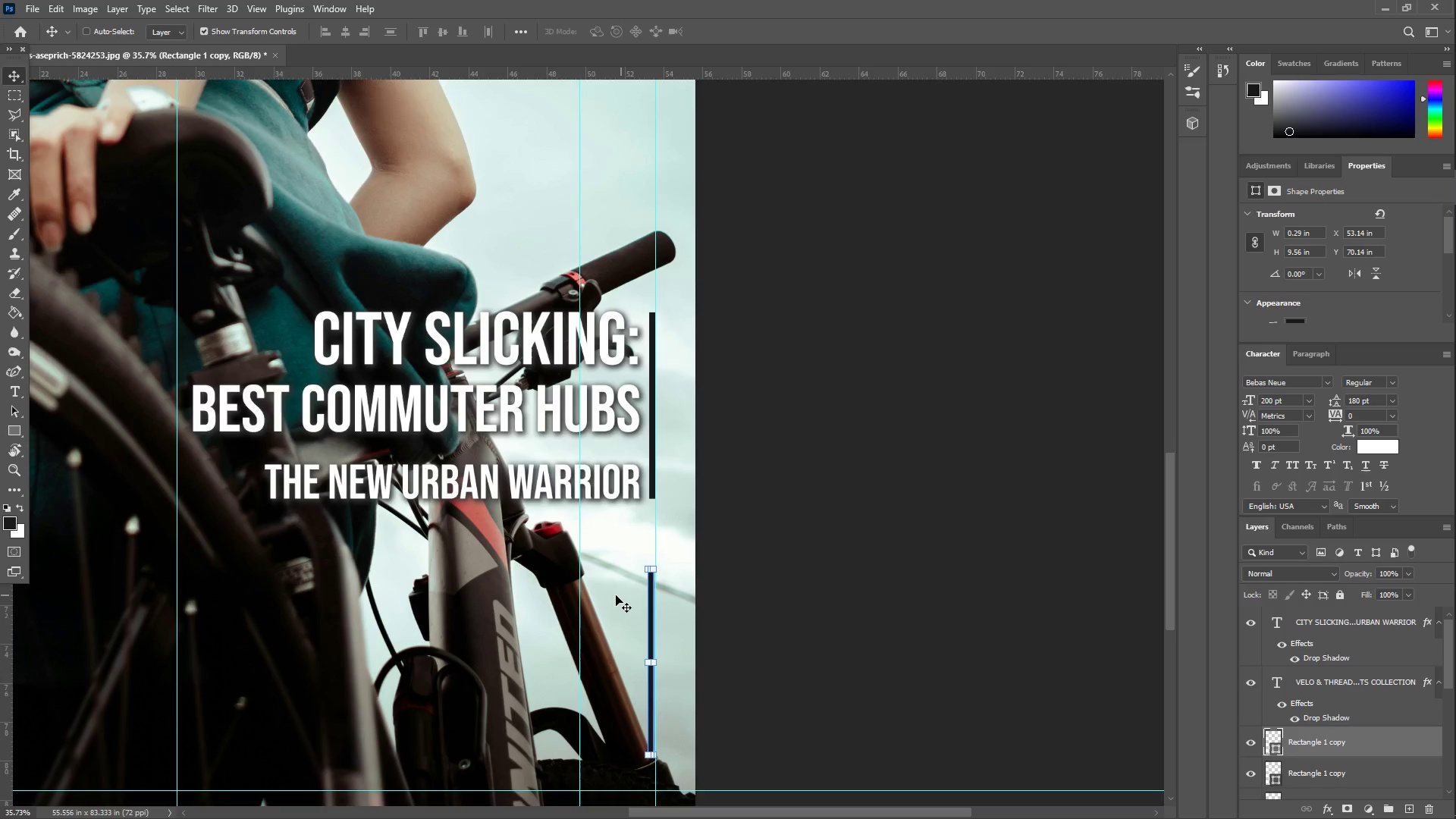 
scroll: coordinate [604, 582], scroll_direction: down, amount: 11.0
 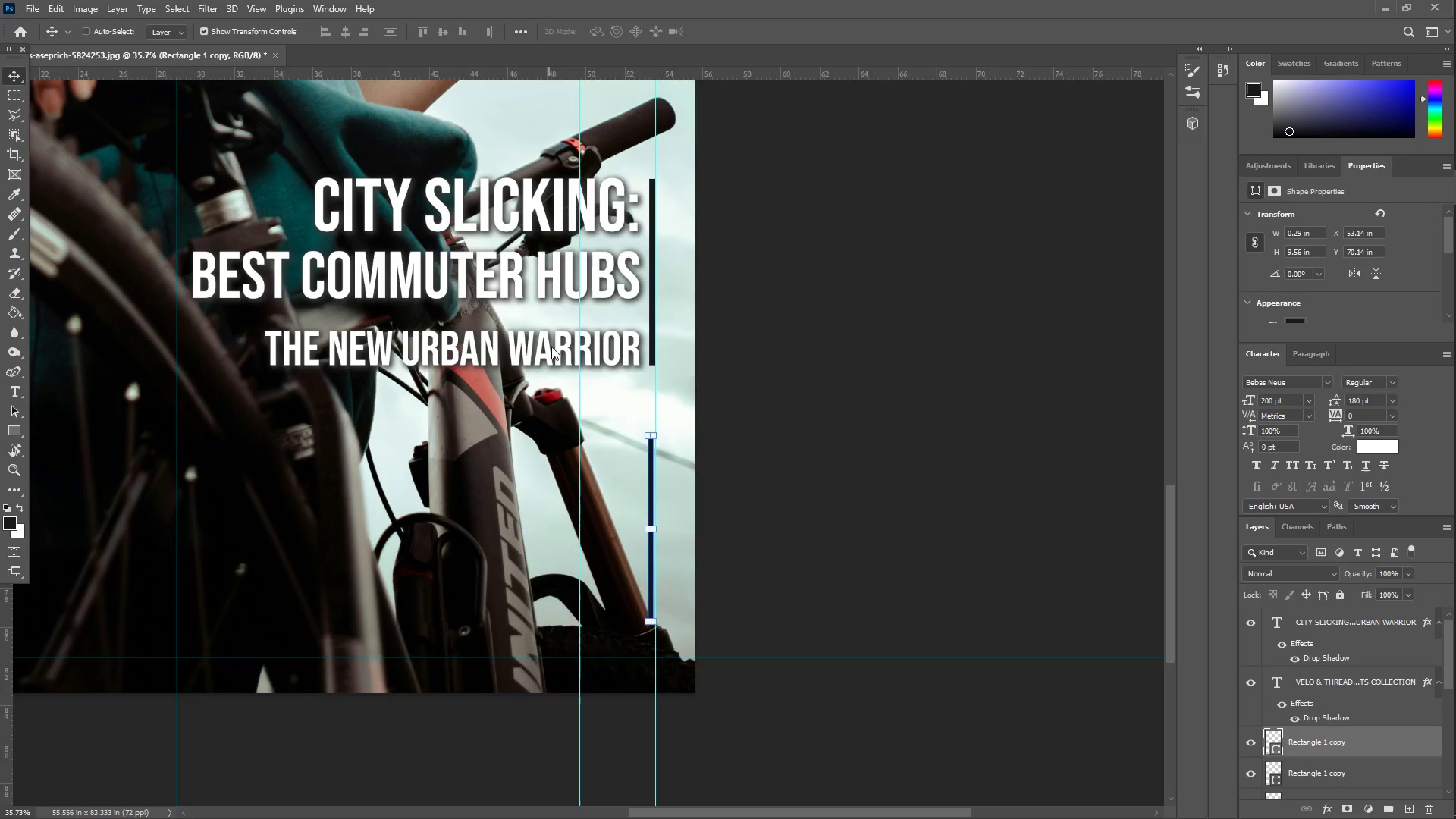 
left_click([568, 353])
 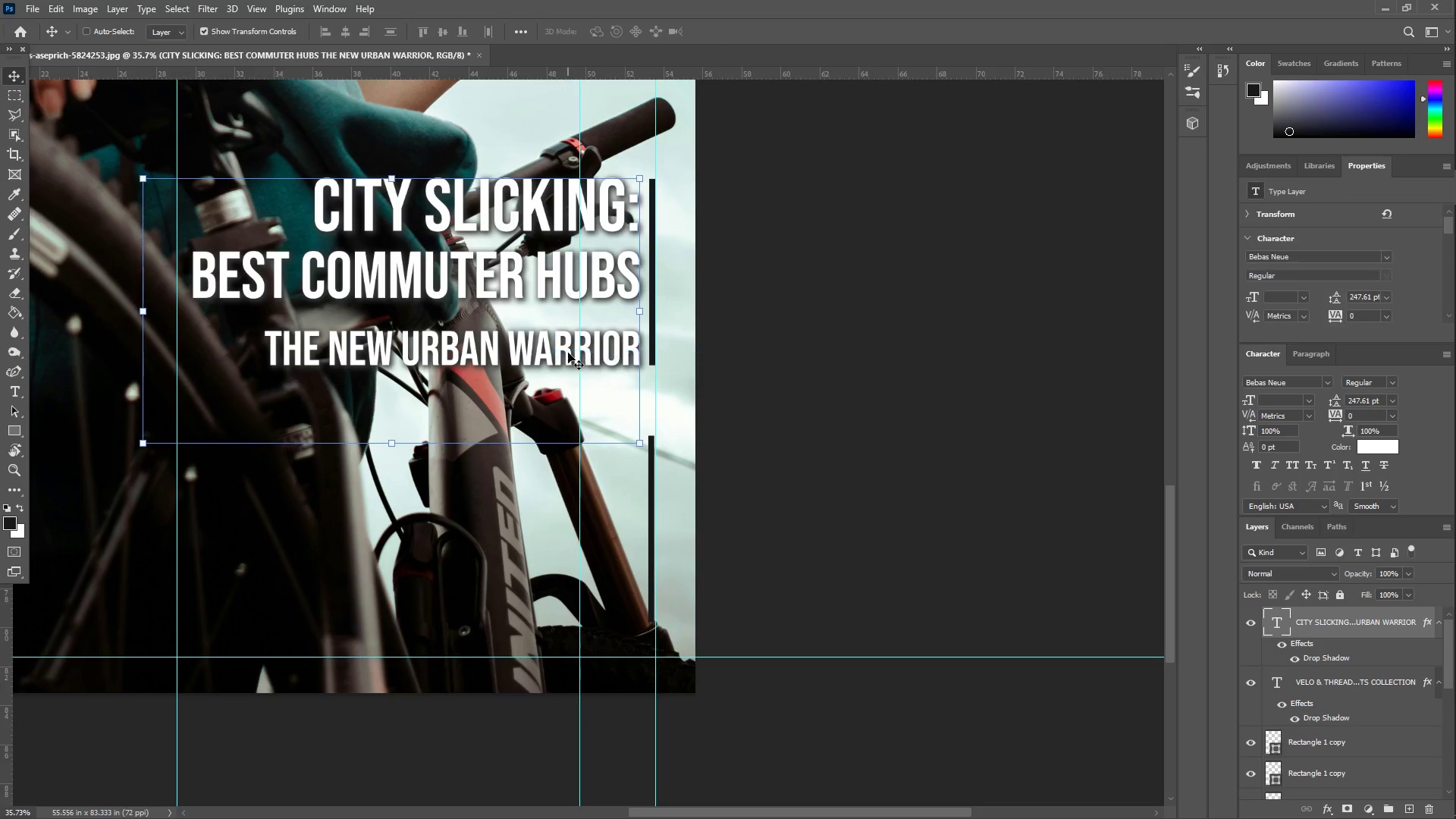 
key(Z)
 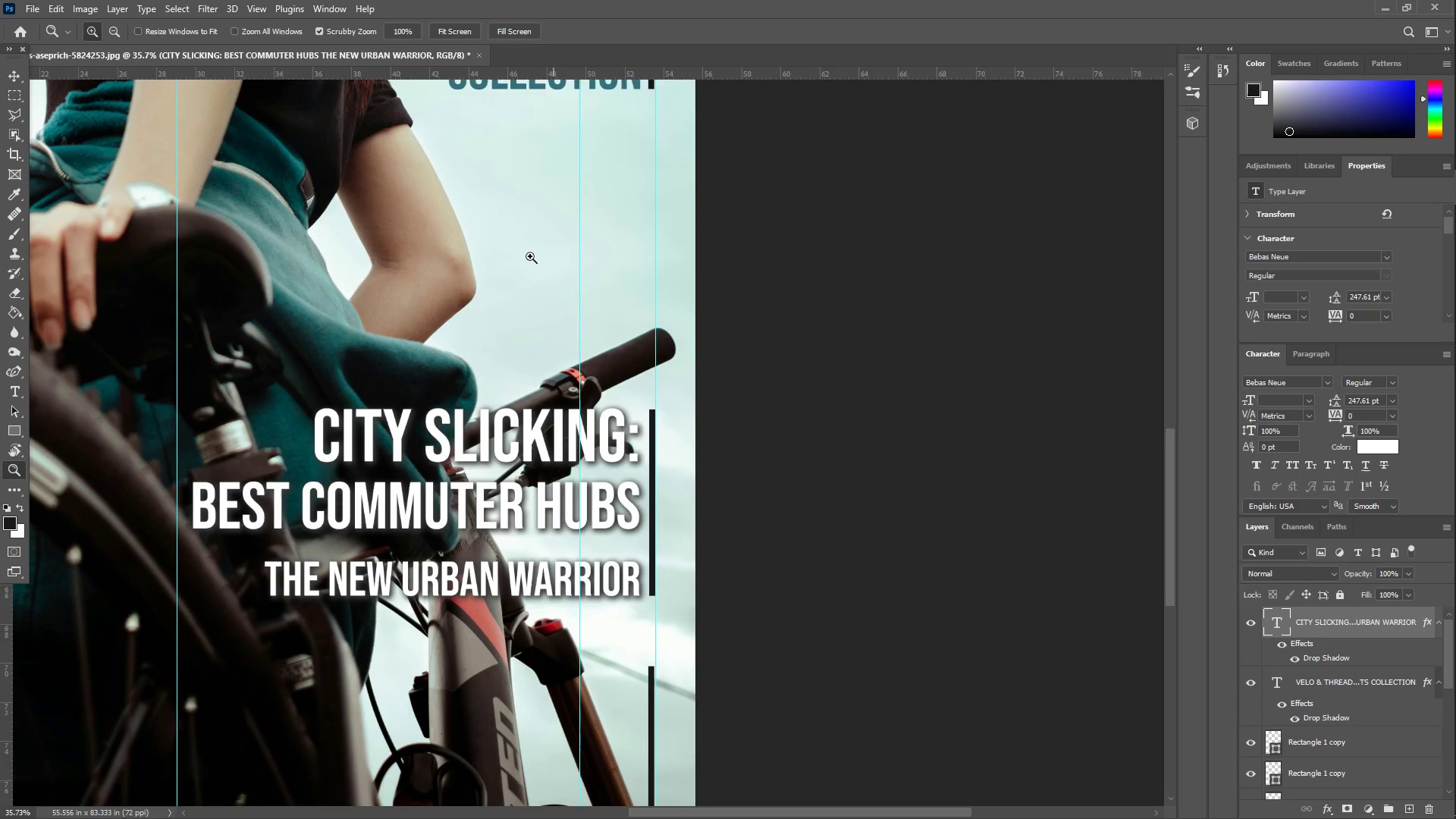 
left_click_drag(start_coordinate=[529, 255], to_coordinate=[482, 251])
 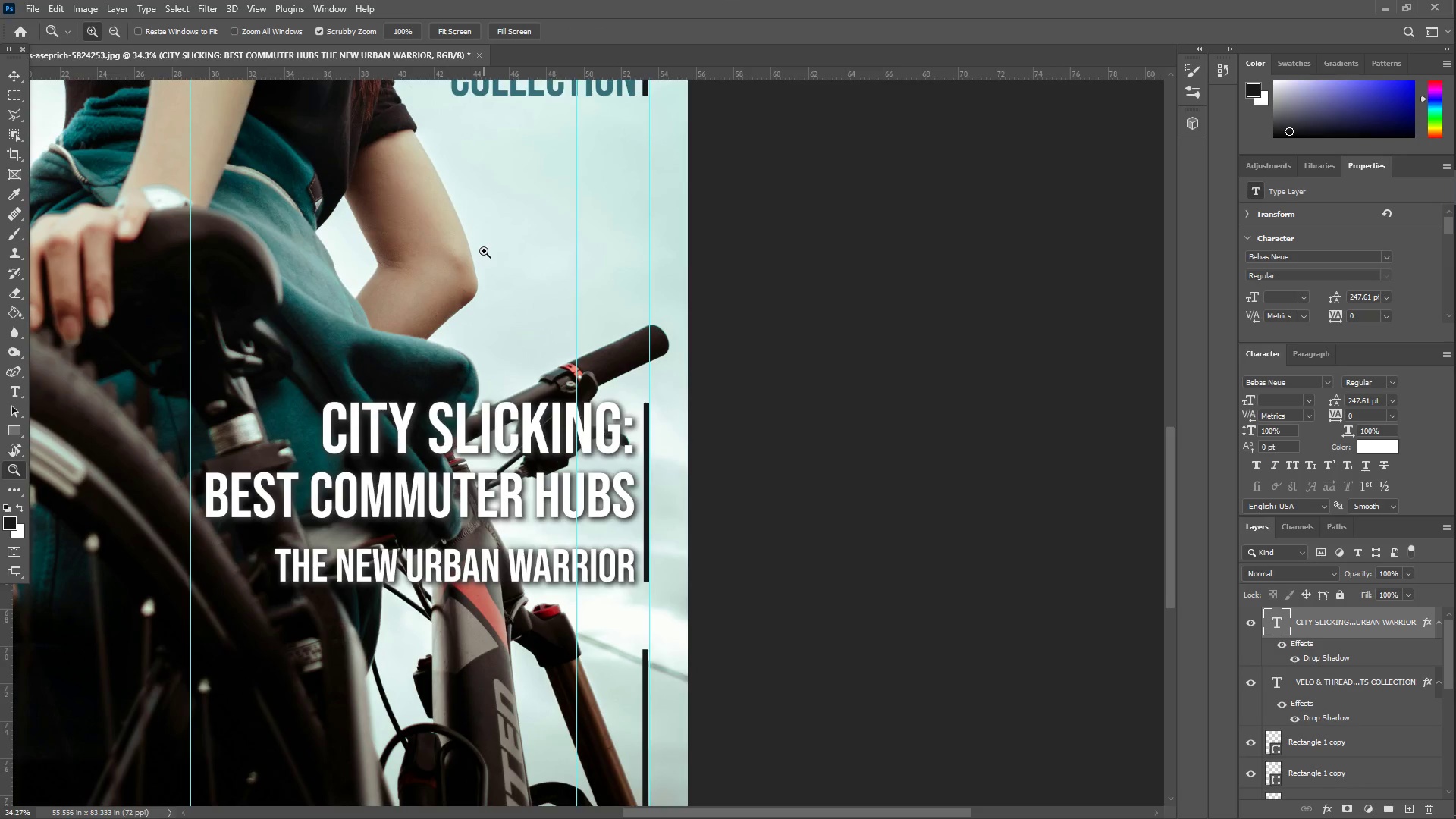 
scroll: coordinate [562, 287], scroll_direction: up, amount: 19.0
 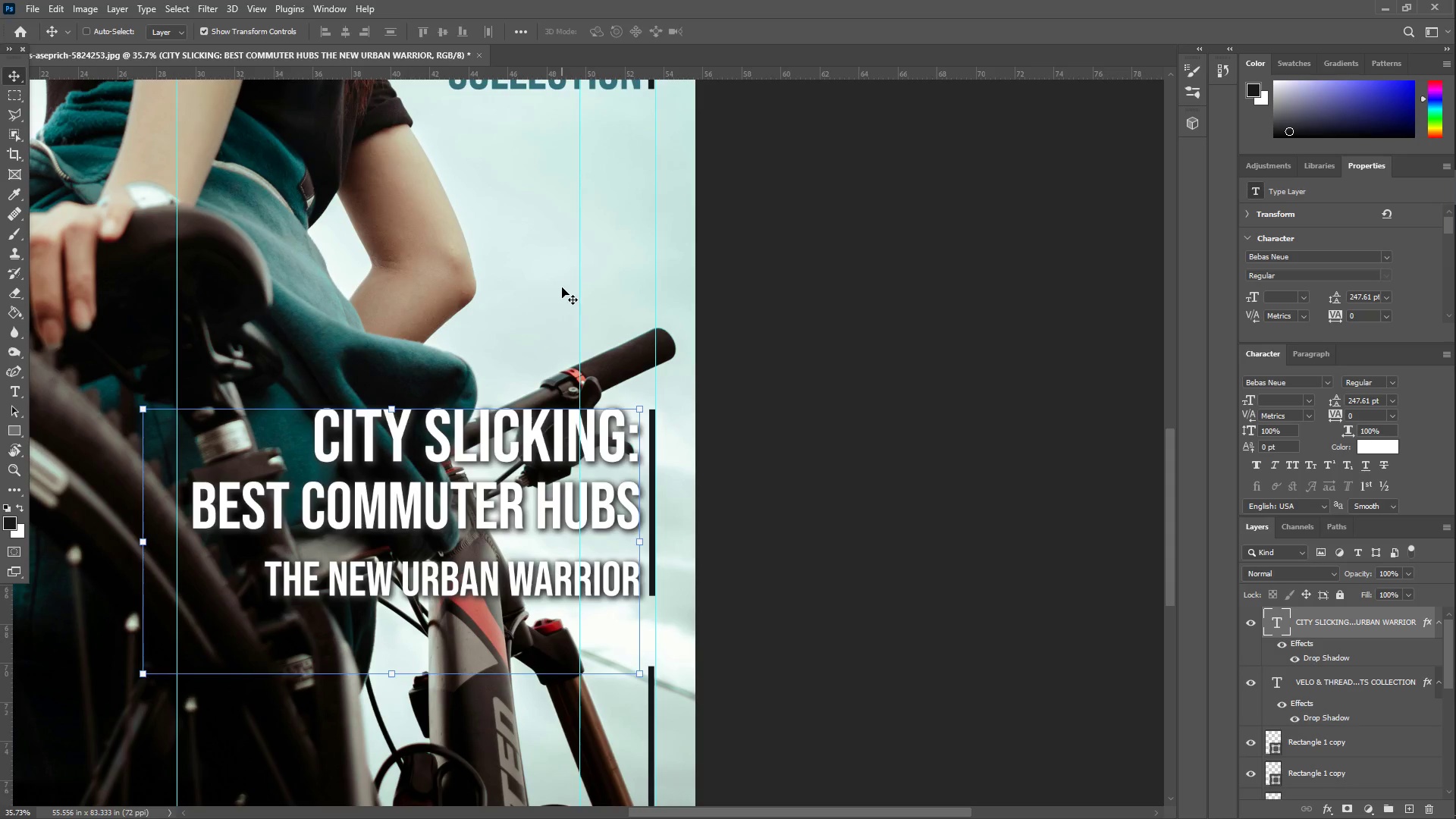 
scroll: coordinate [474, 263], scroll_direction: down, amount: 4.0
 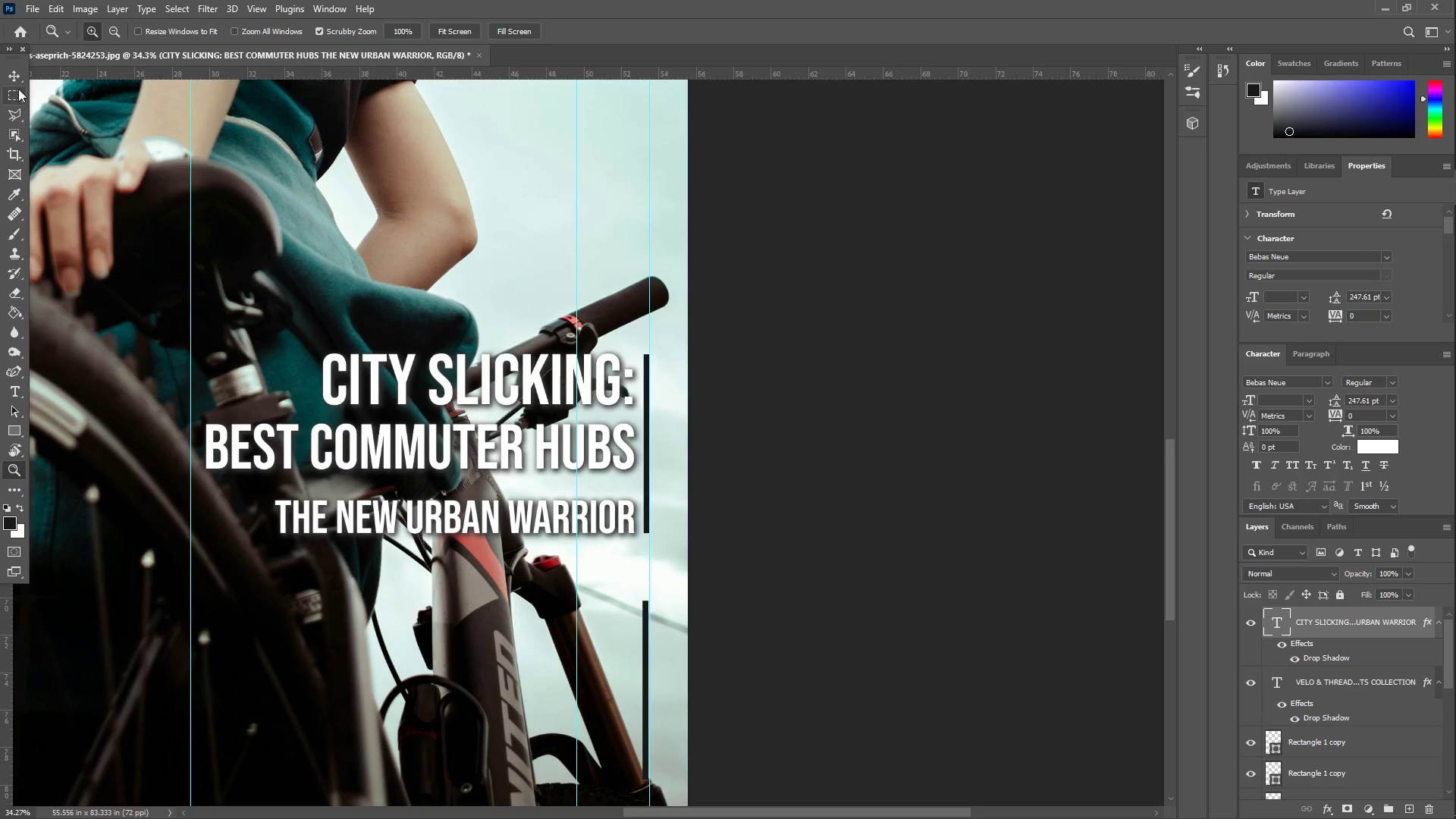 
left_click([10, 69])
 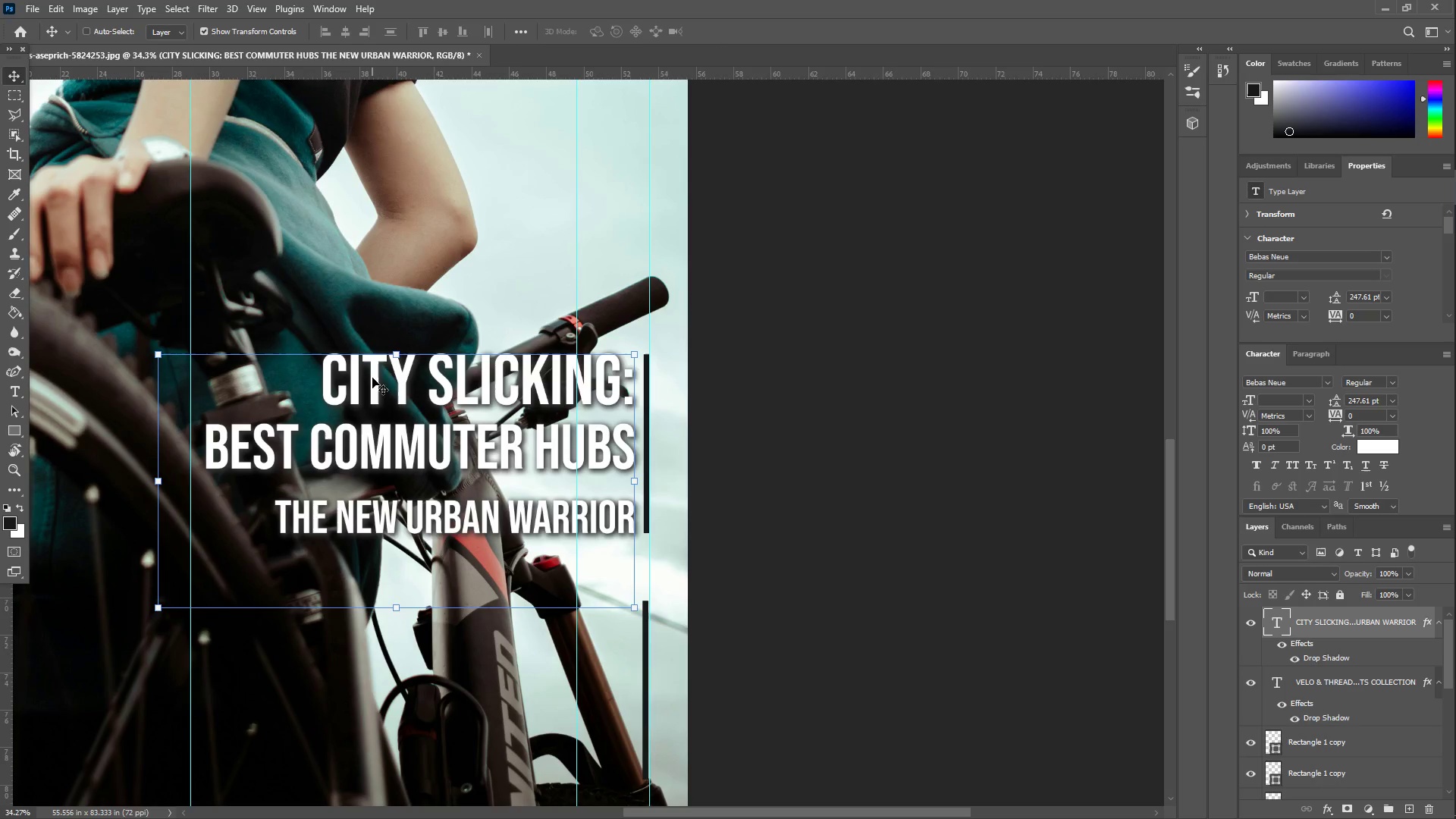 
right_click([376, 378])
 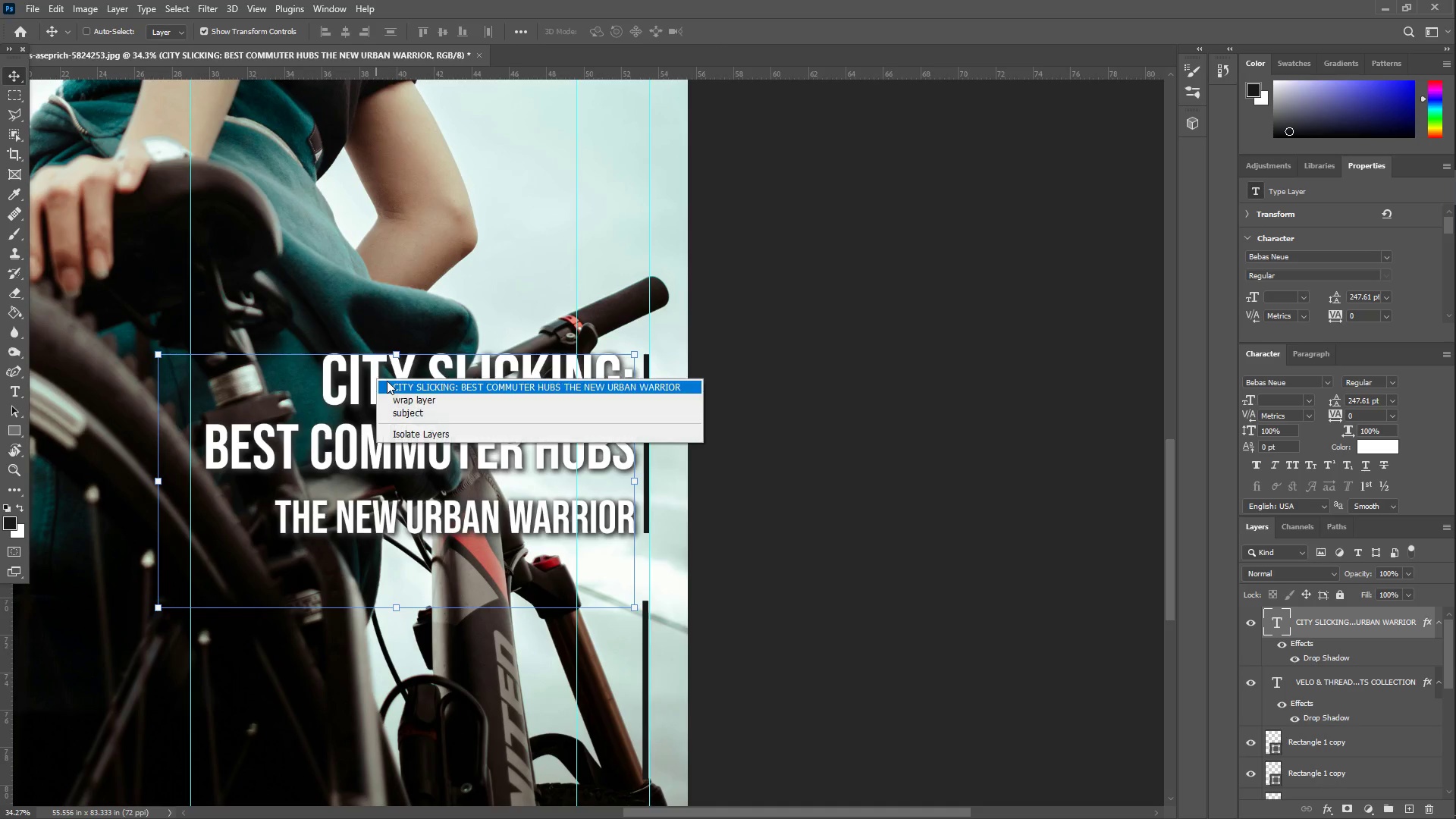 
left_click([390, 381])
 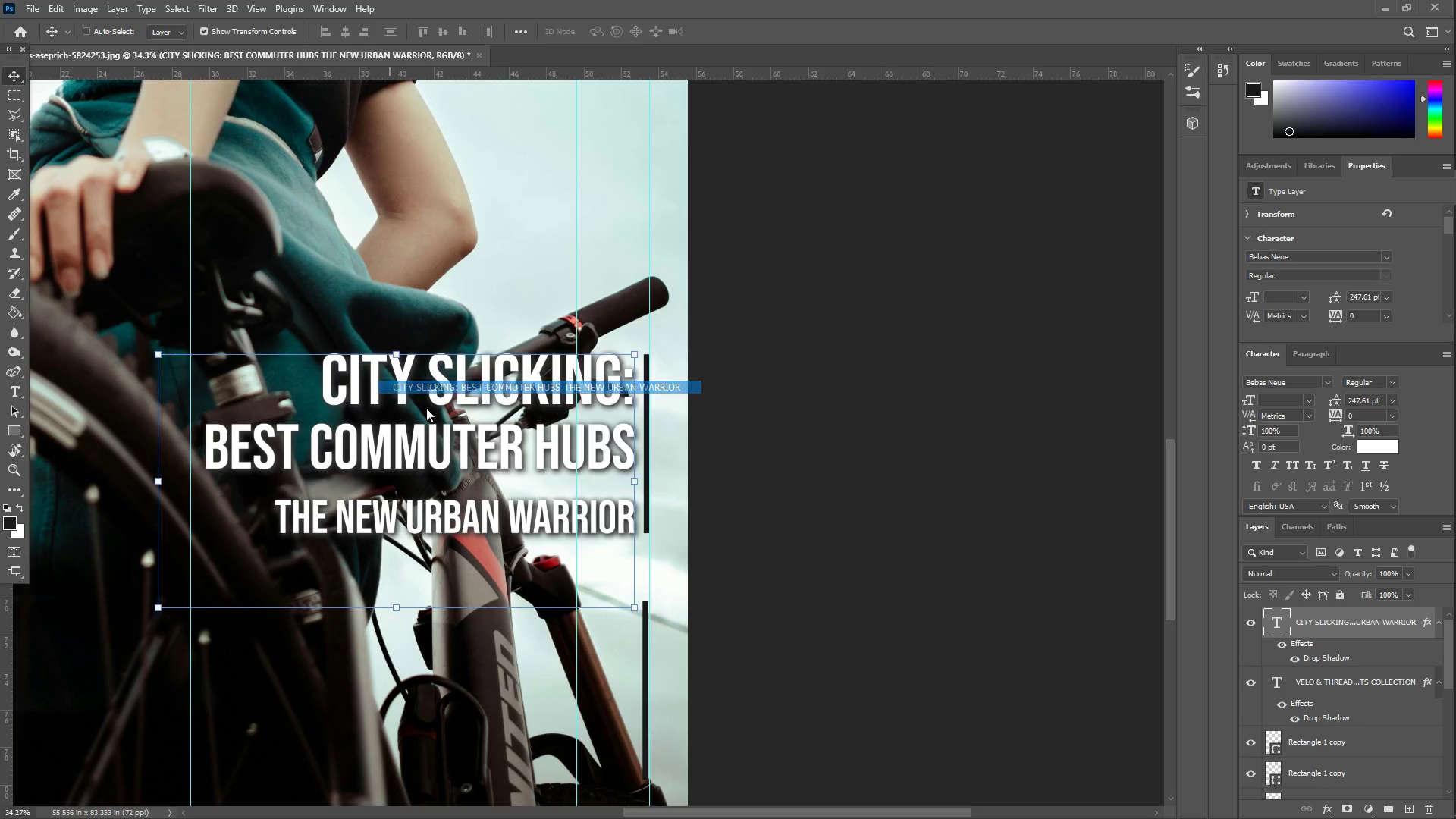 
key(Control+C)
 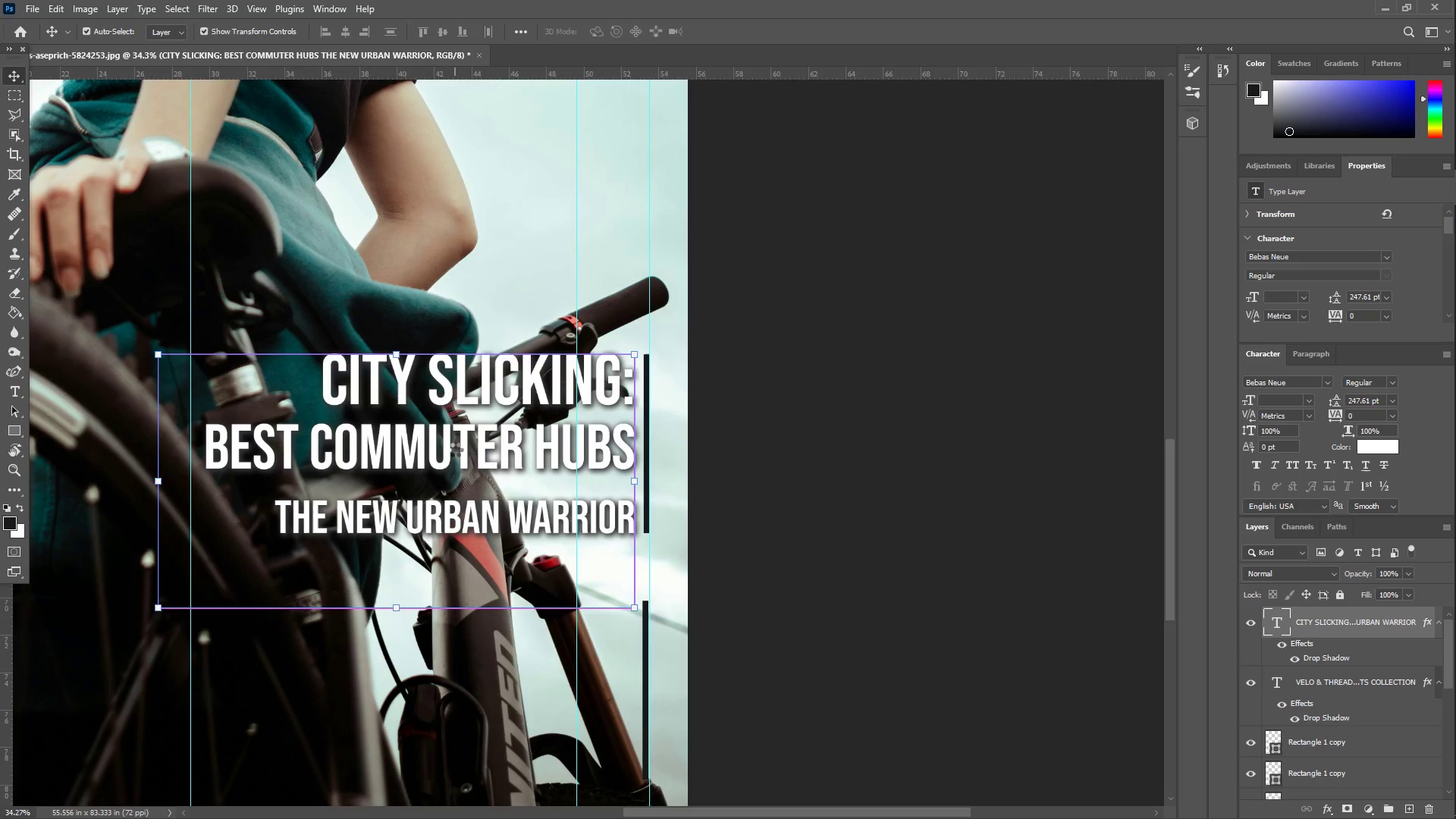 
key(Control+V)
 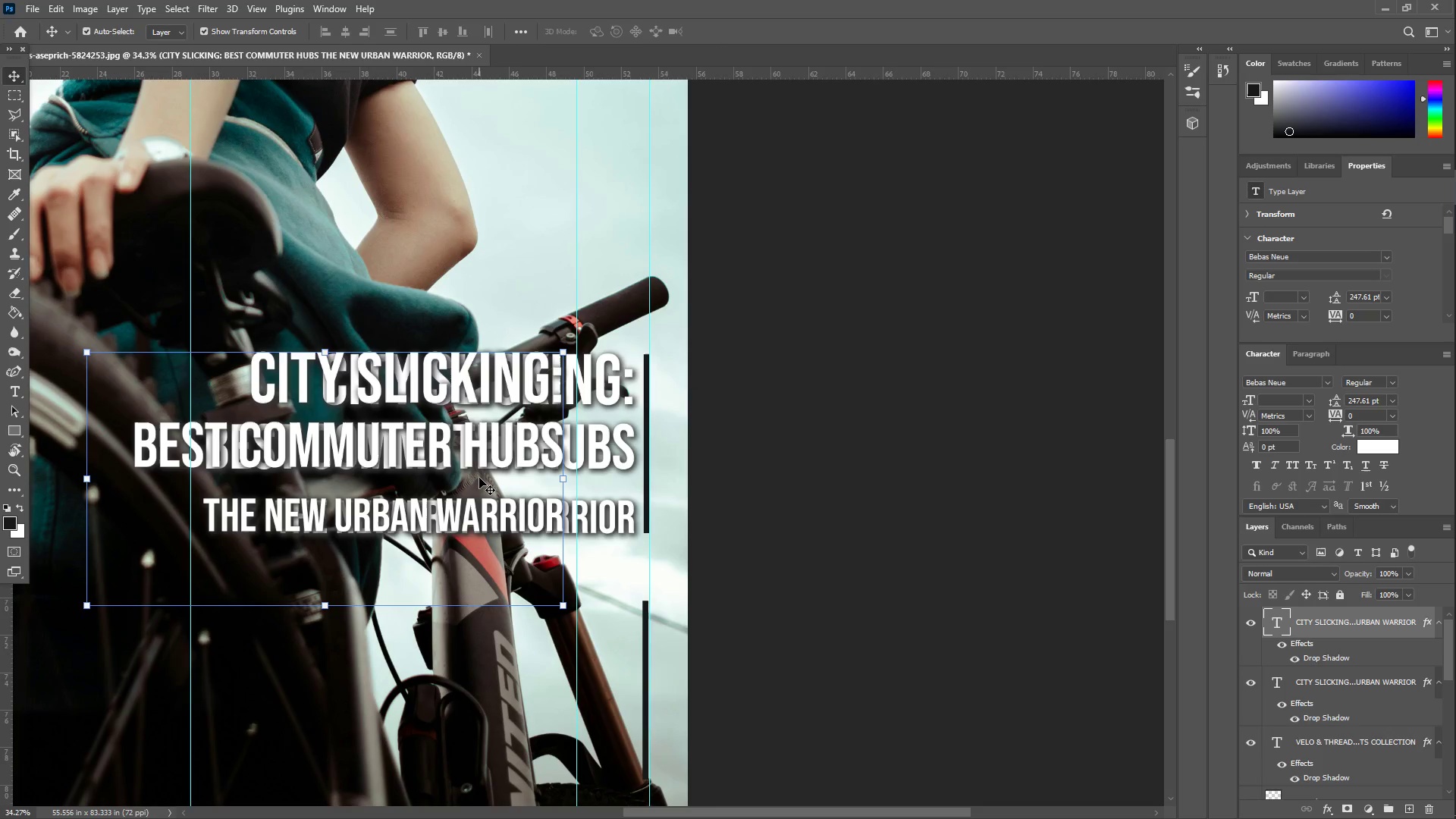 
left_click_drag(start_coordinate=[397, 432], to_coordinate=[466, 696])
 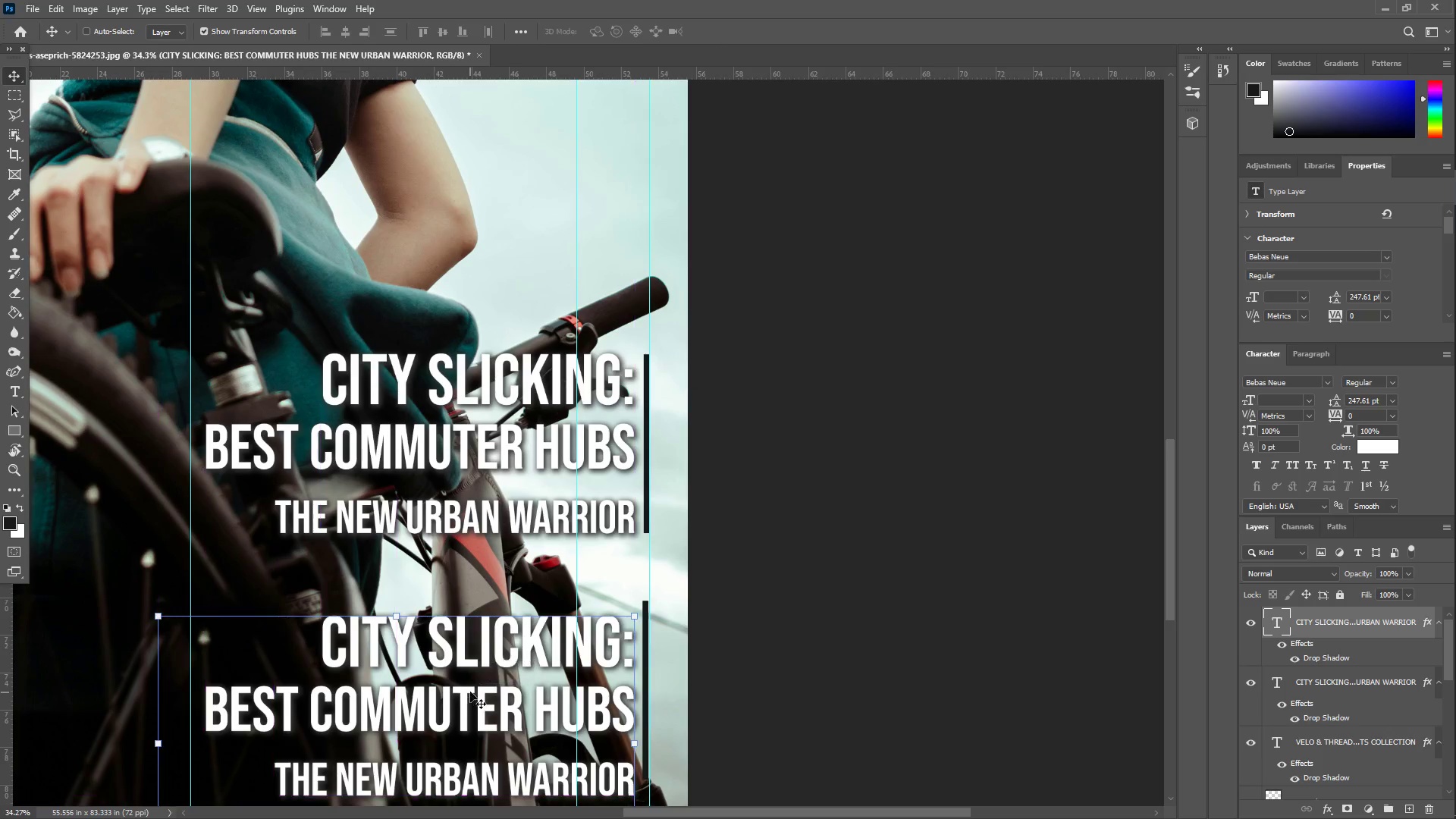 
left_click_drag(start_coordinate=[496, 589], to_coordinate=[500, 573])
 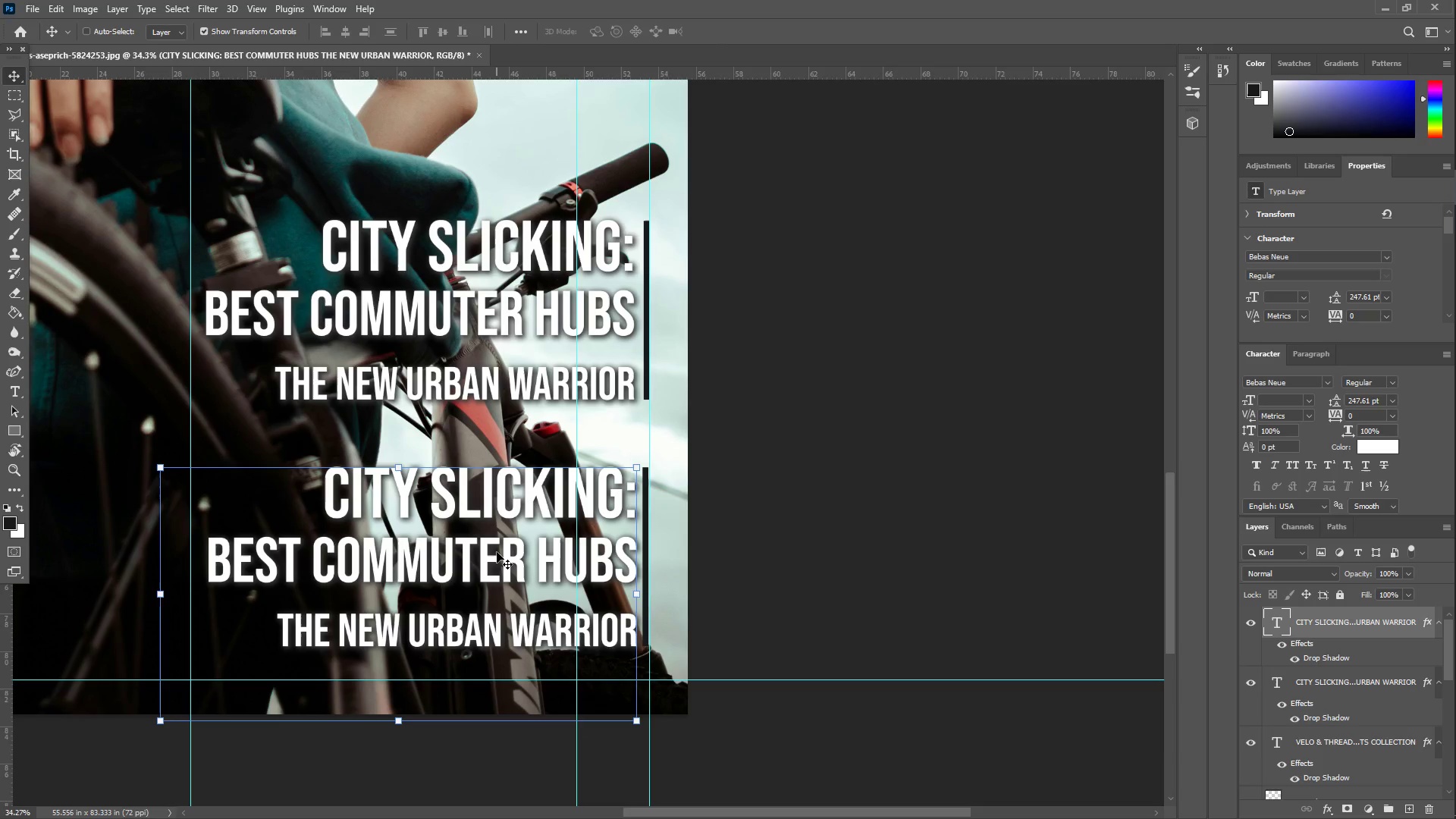 
scroll: coordinate [469, 669], scroll_direction: down, amount: 11.0
 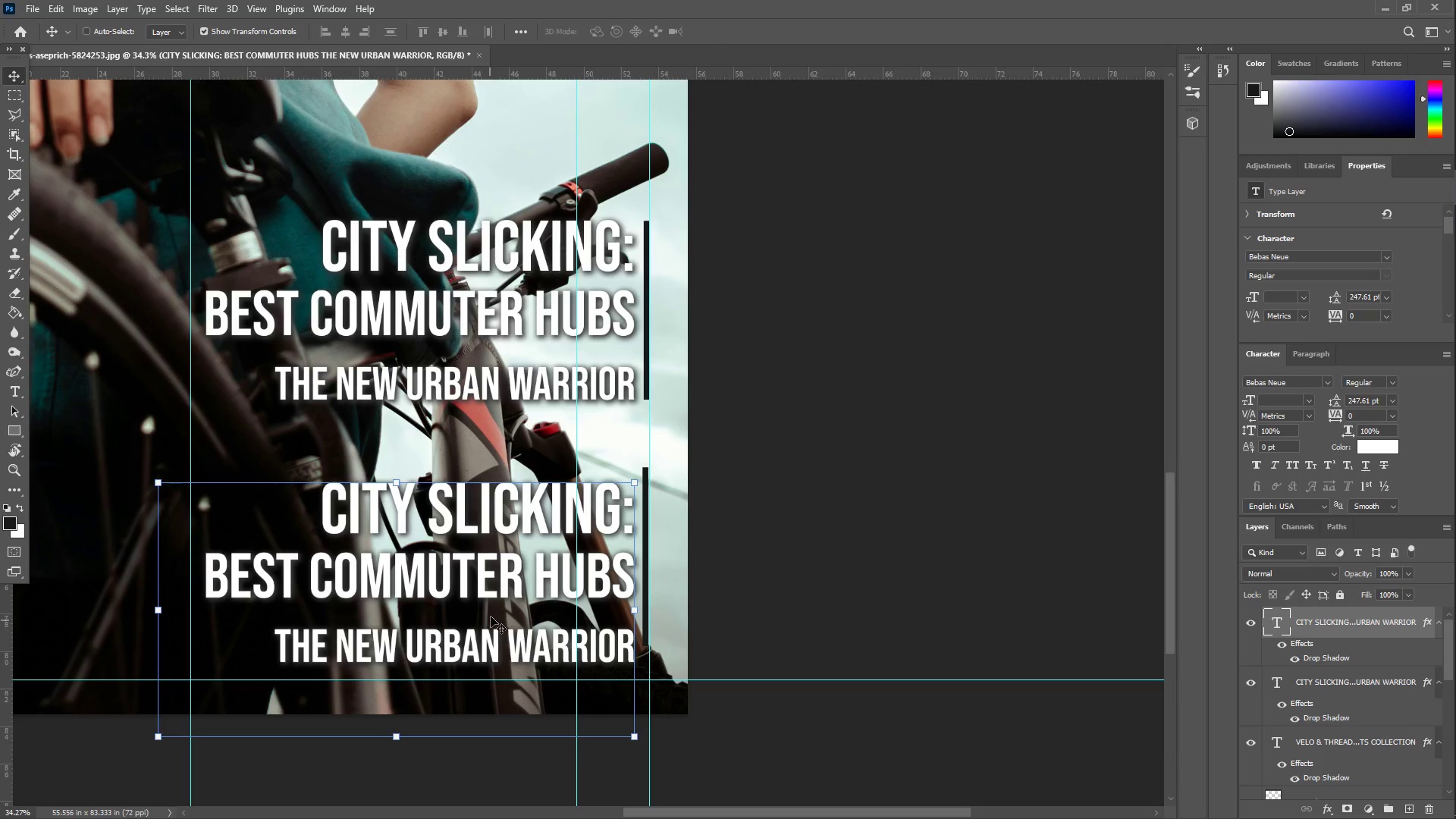 
key(T)
 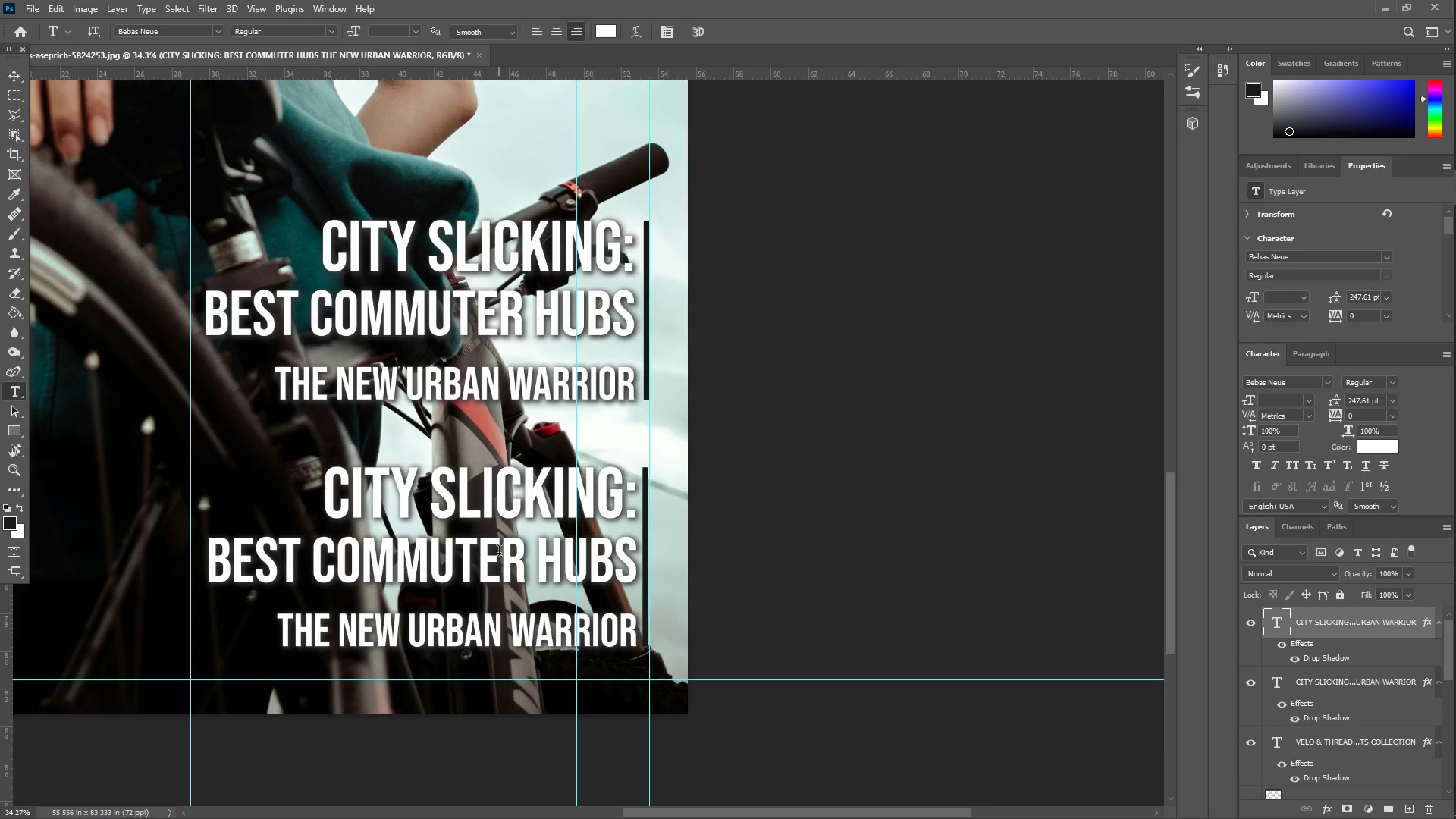 
left_click([499, 553])
 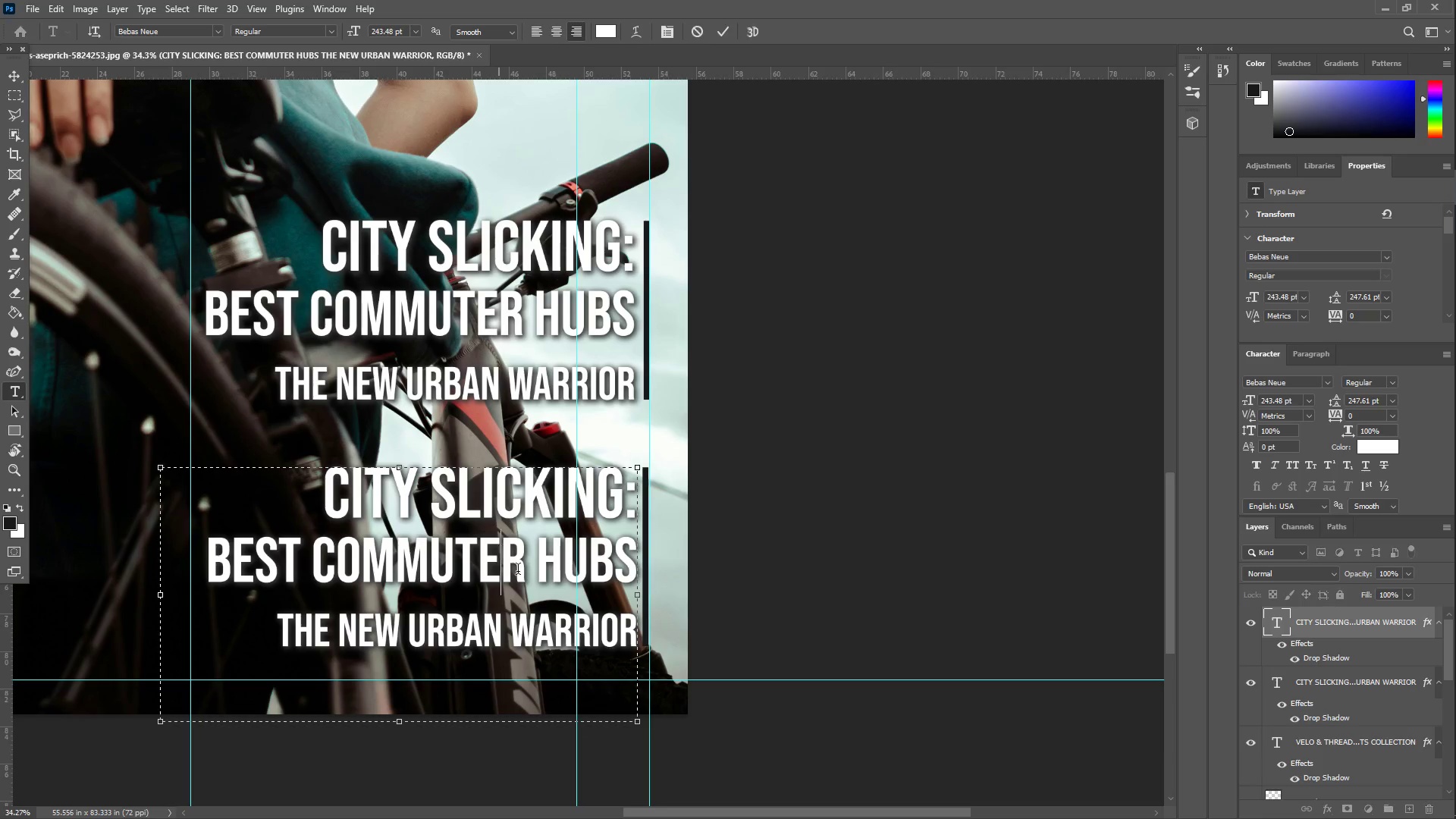 
key(Control+ControlLeft)
 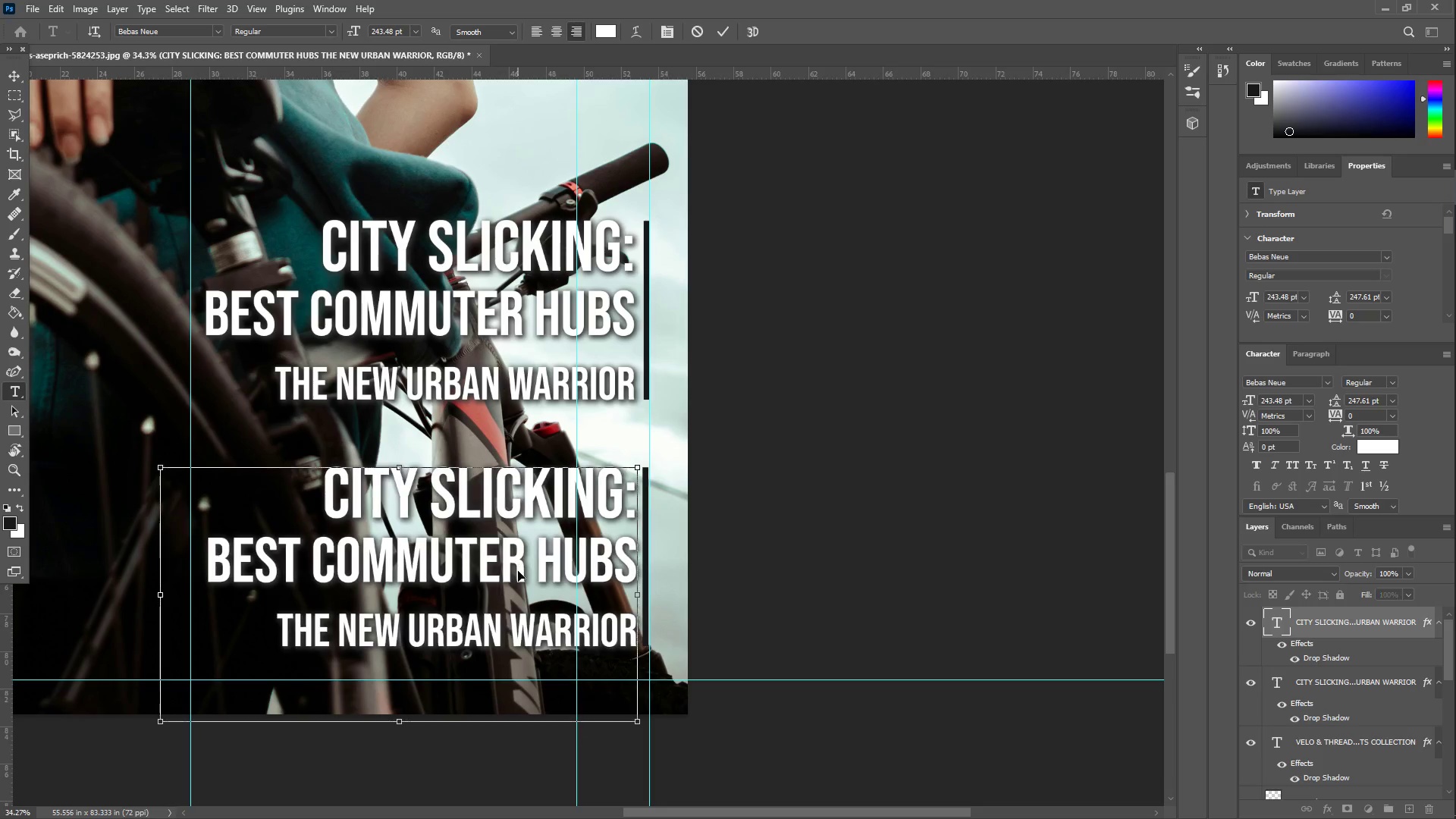 
key(Control+A)
 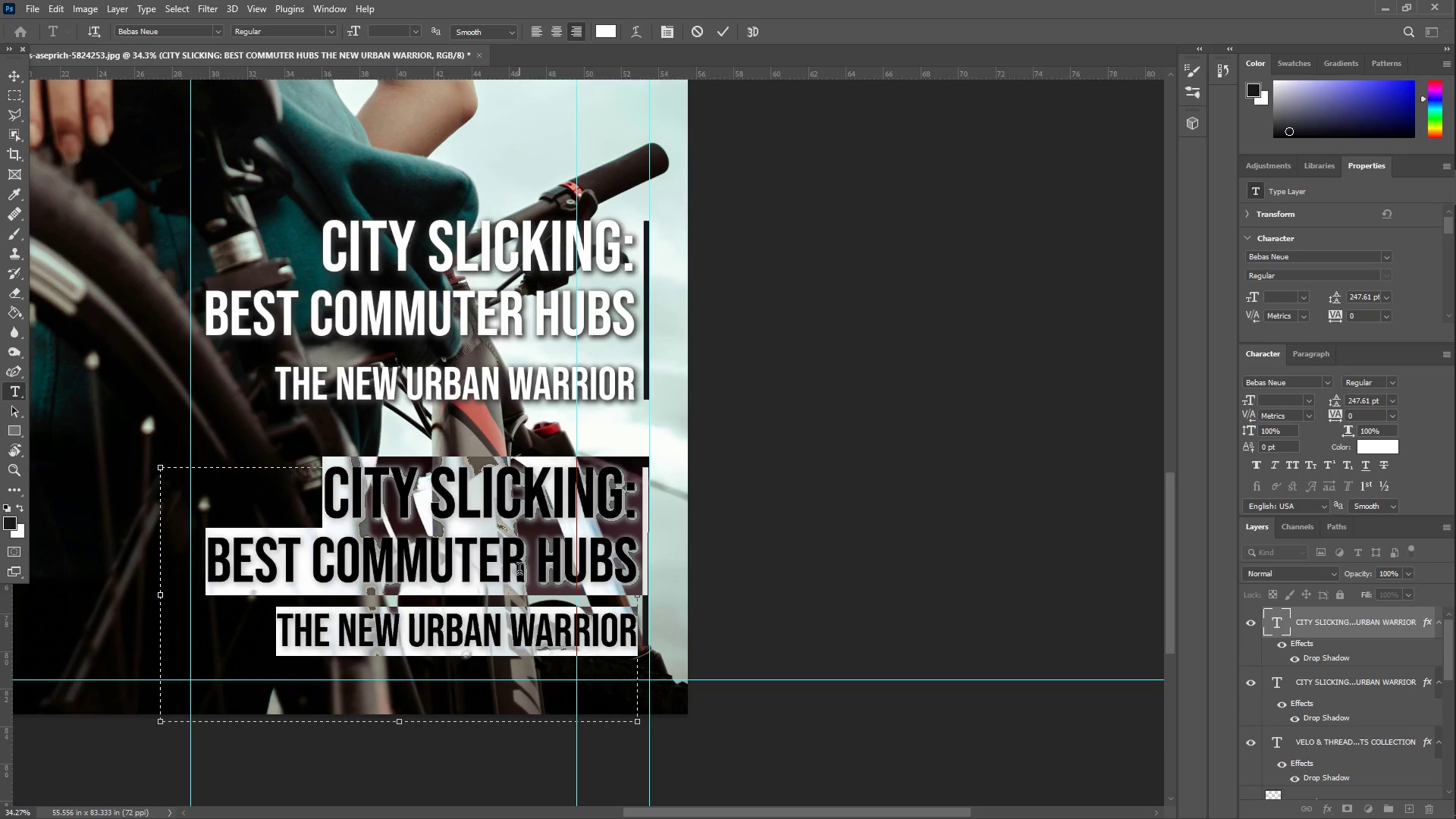 
type(the new)
 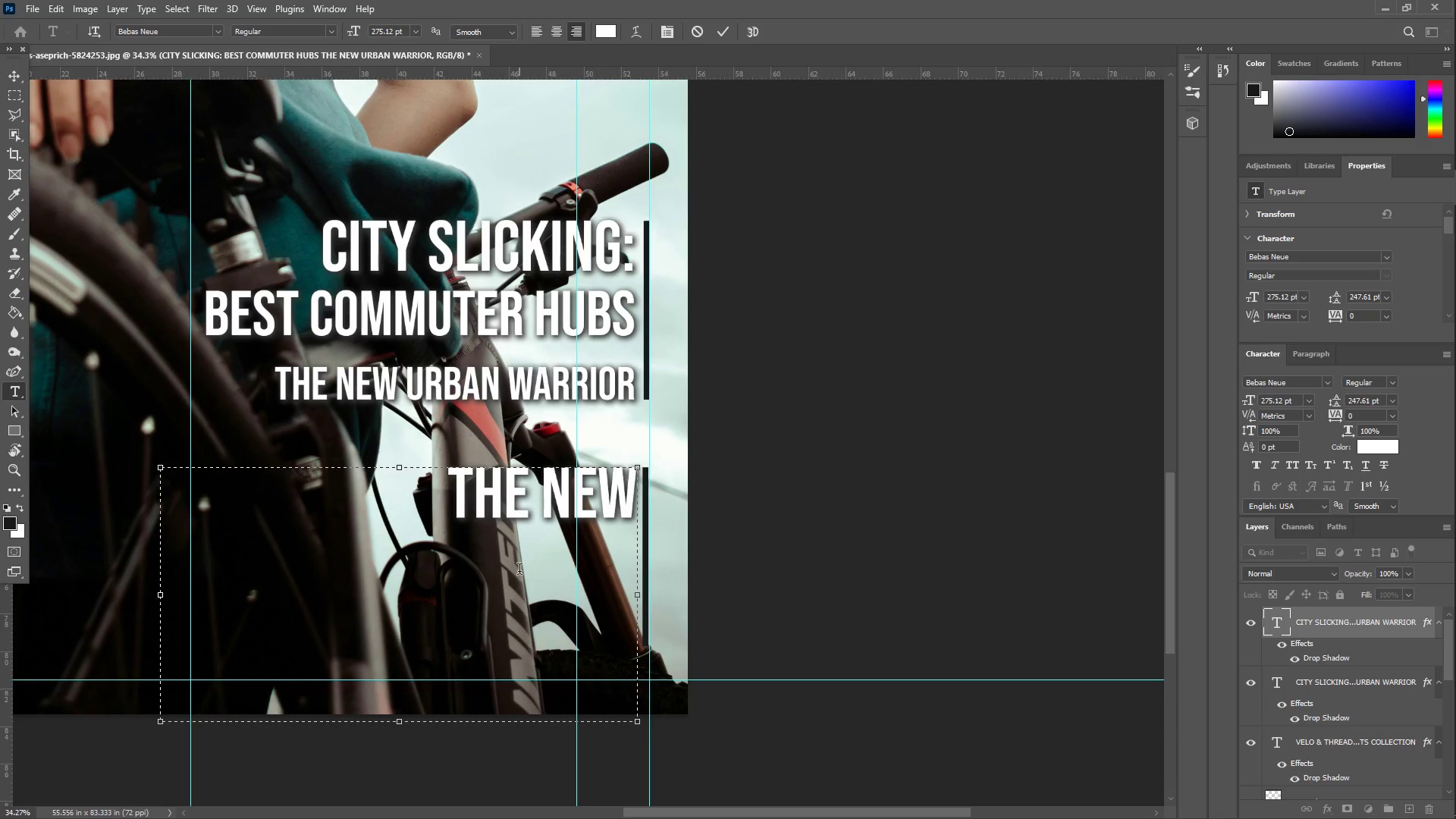 
key(Enter)
 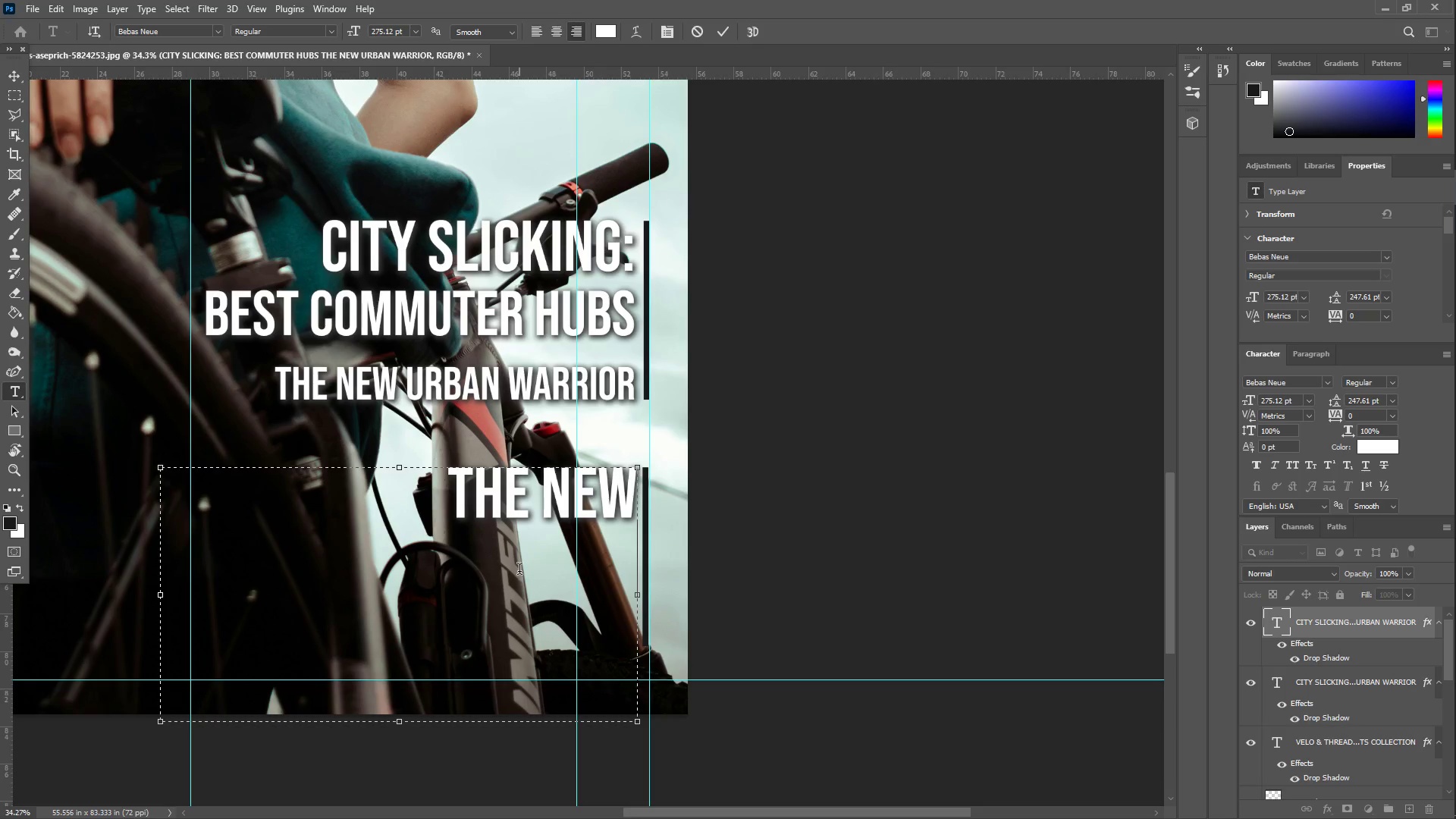 
type(warrir)
key(Backspace)
key(Backspace)
type(o)
key(Backspace)
type(iror)
key(Backspace)
key(Backspace)
key(Backspace)
key(Backspace)
type(ior)
 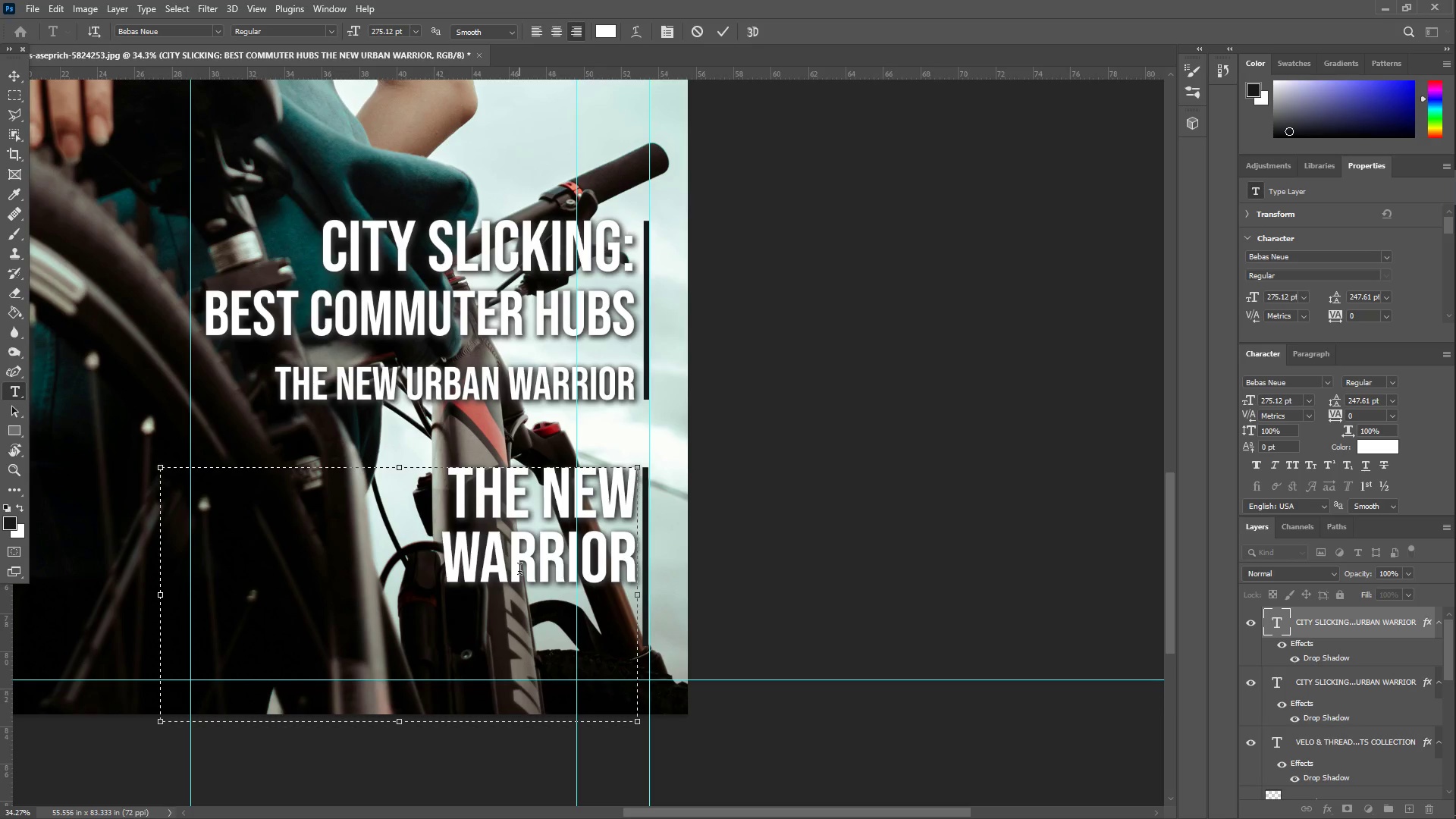 
hold_key(key=ControlLeft, duration=0.34)
 